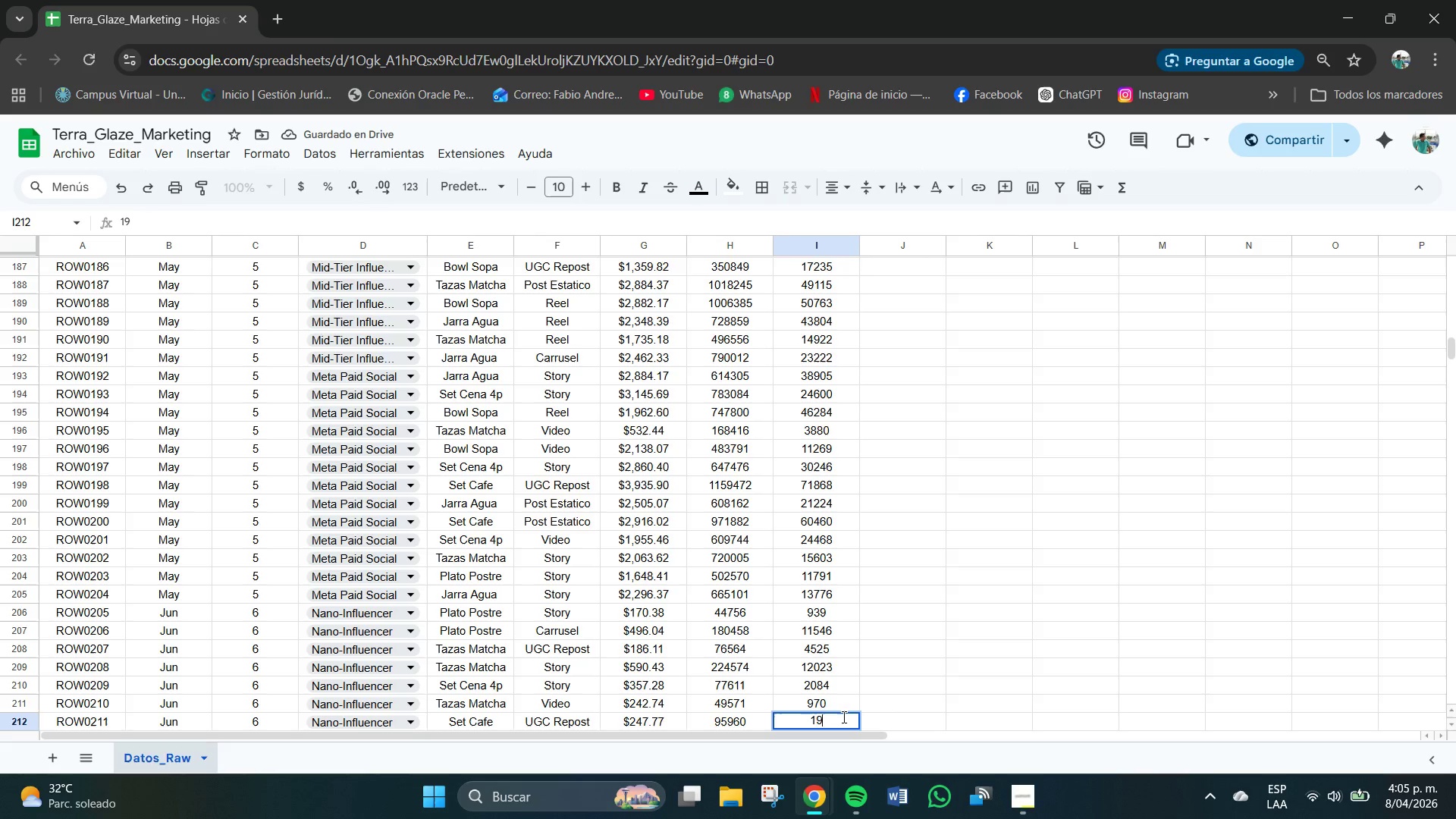 
key(Numpad8)
 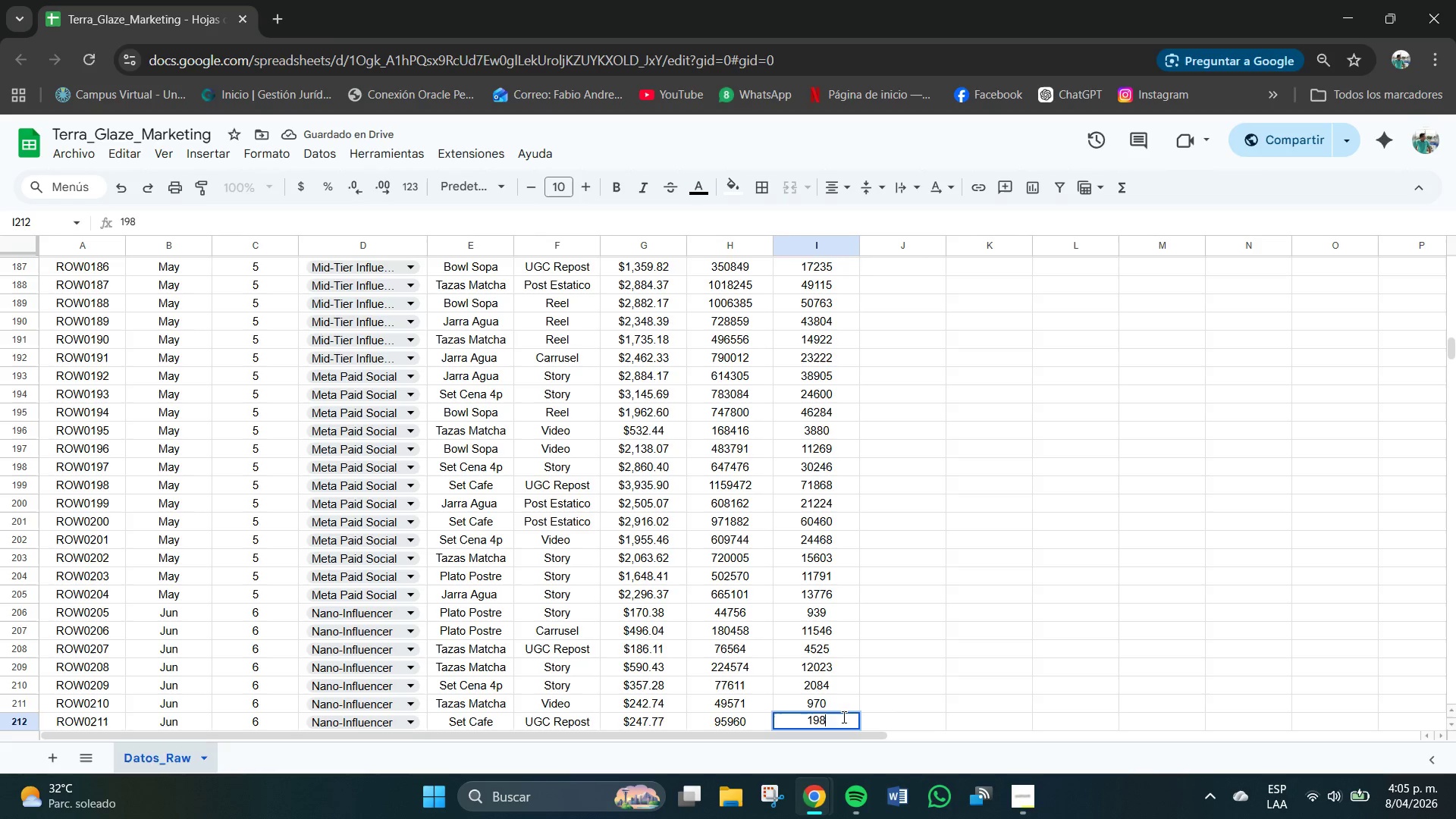 
key(Numpad1)
 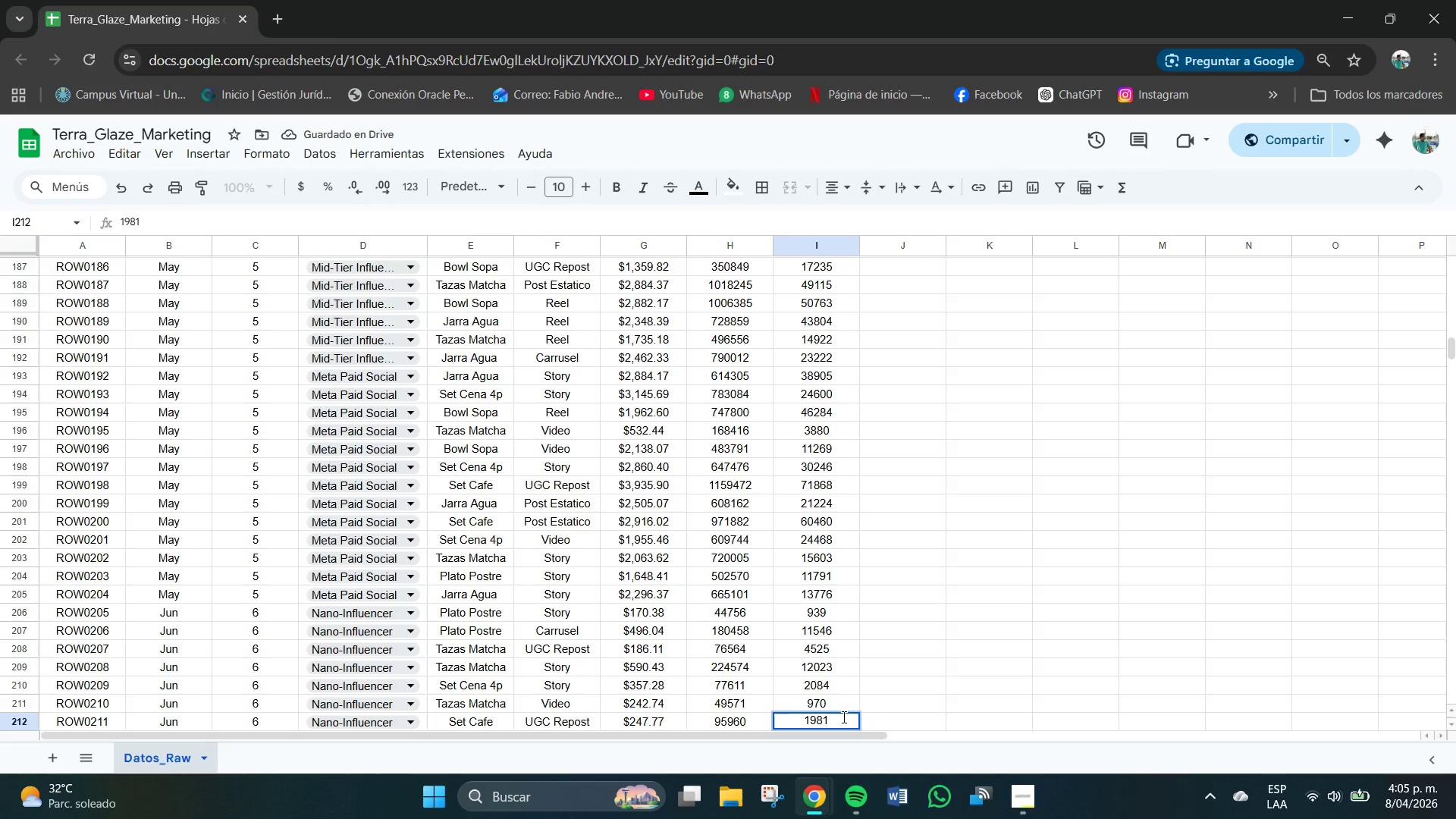 
key(NumpadEnter)
 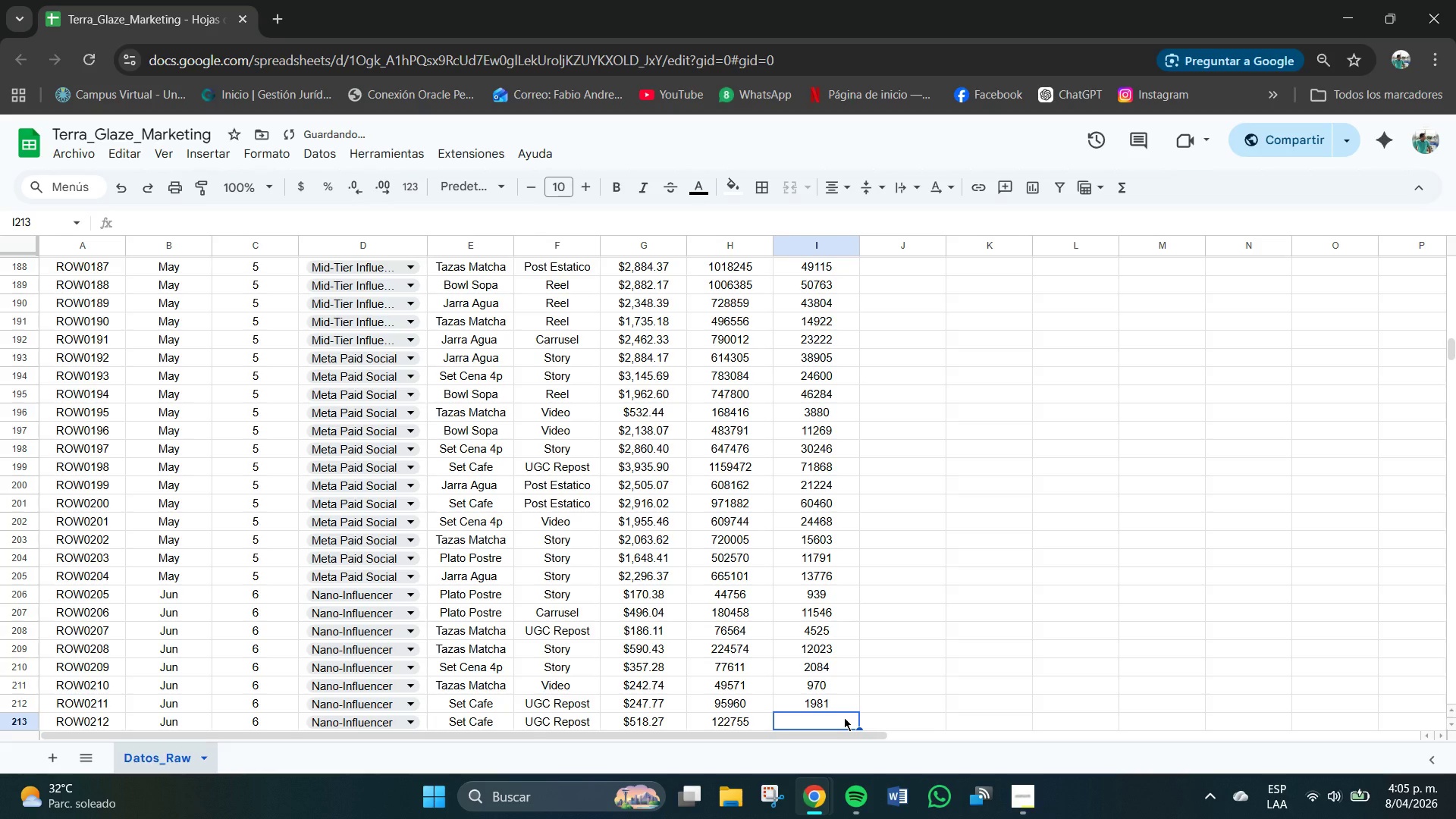 
key(Numpad7)
 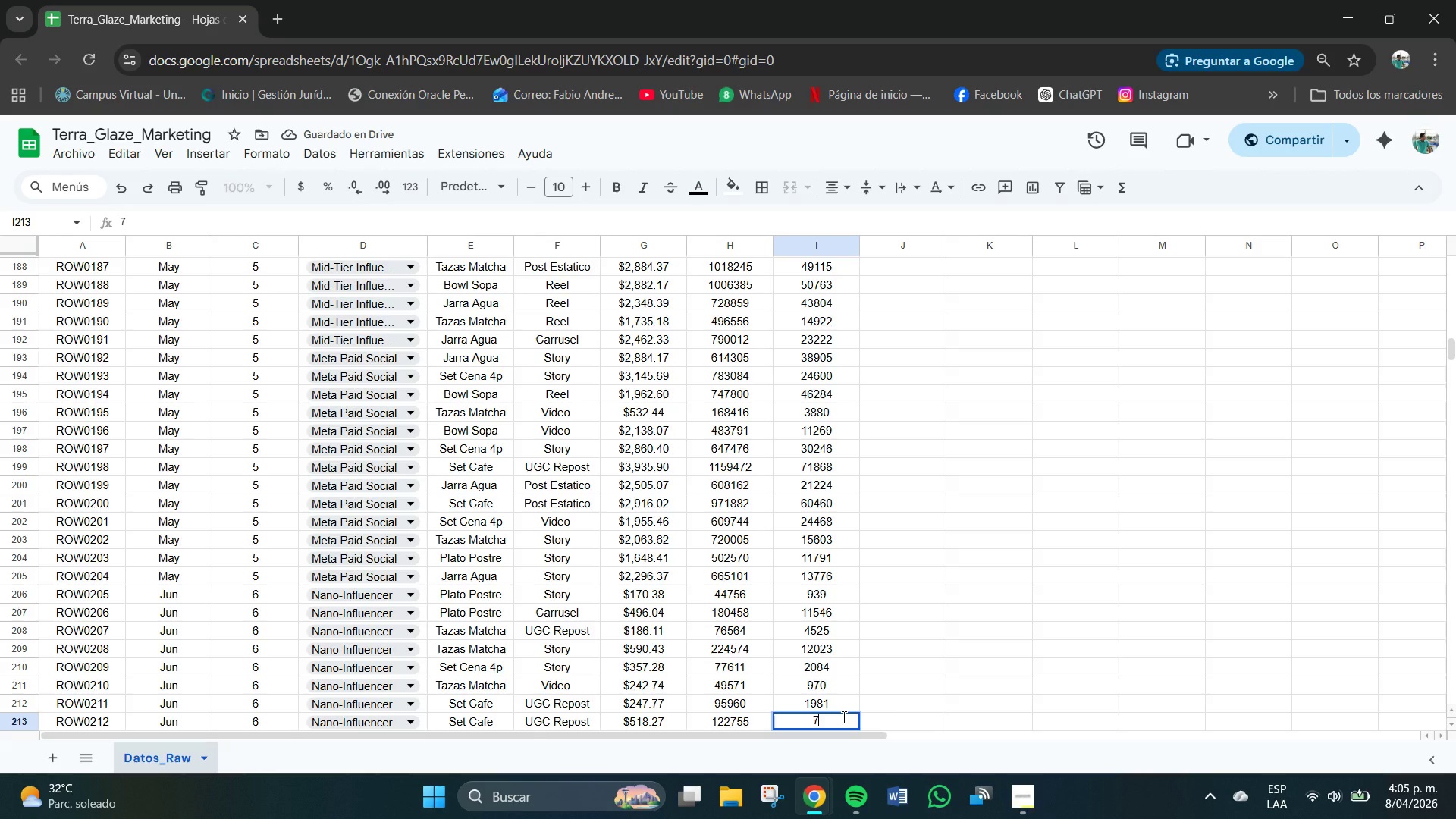 
key(Numpad2)
 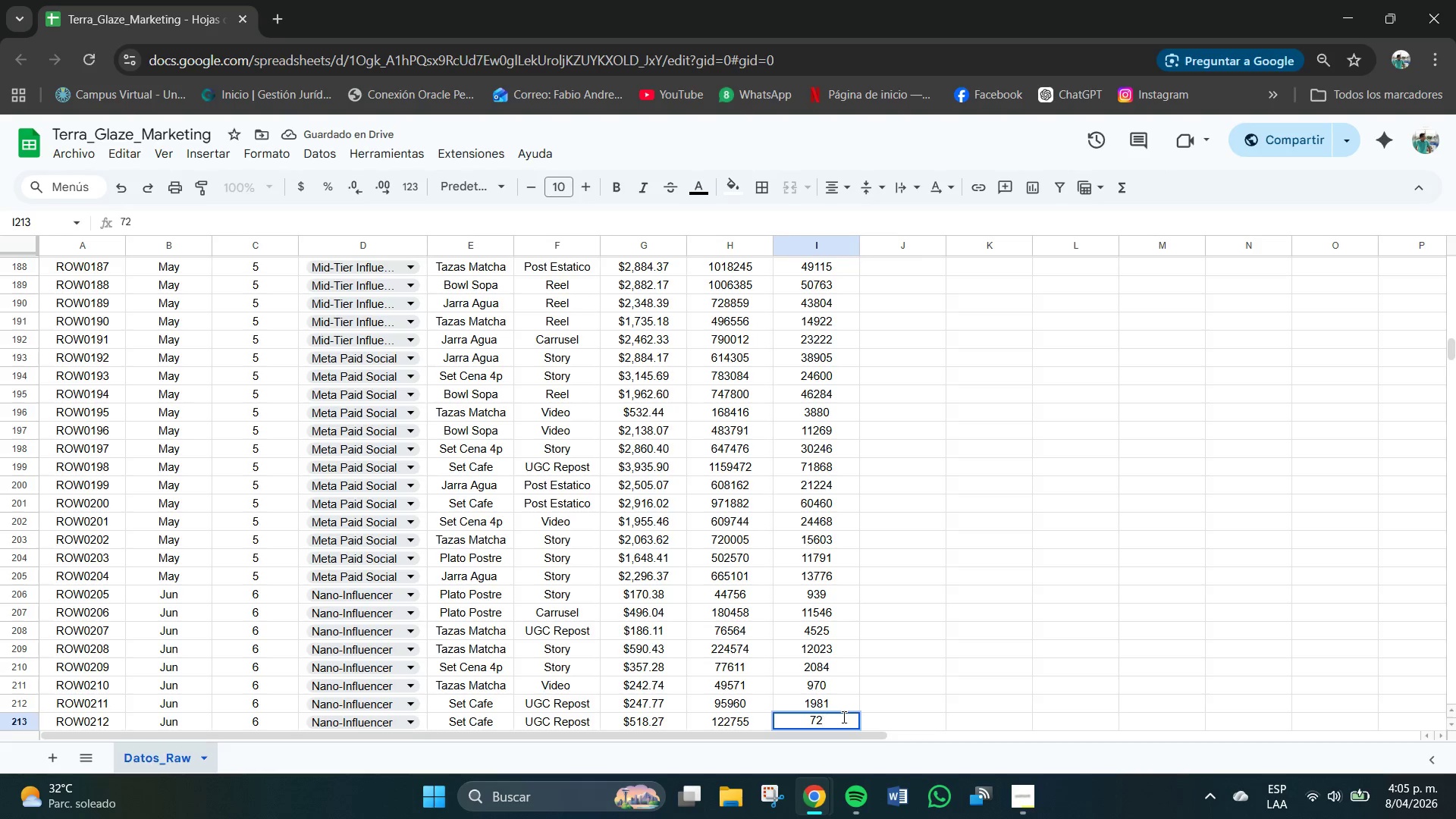 
key(Numpad6)
 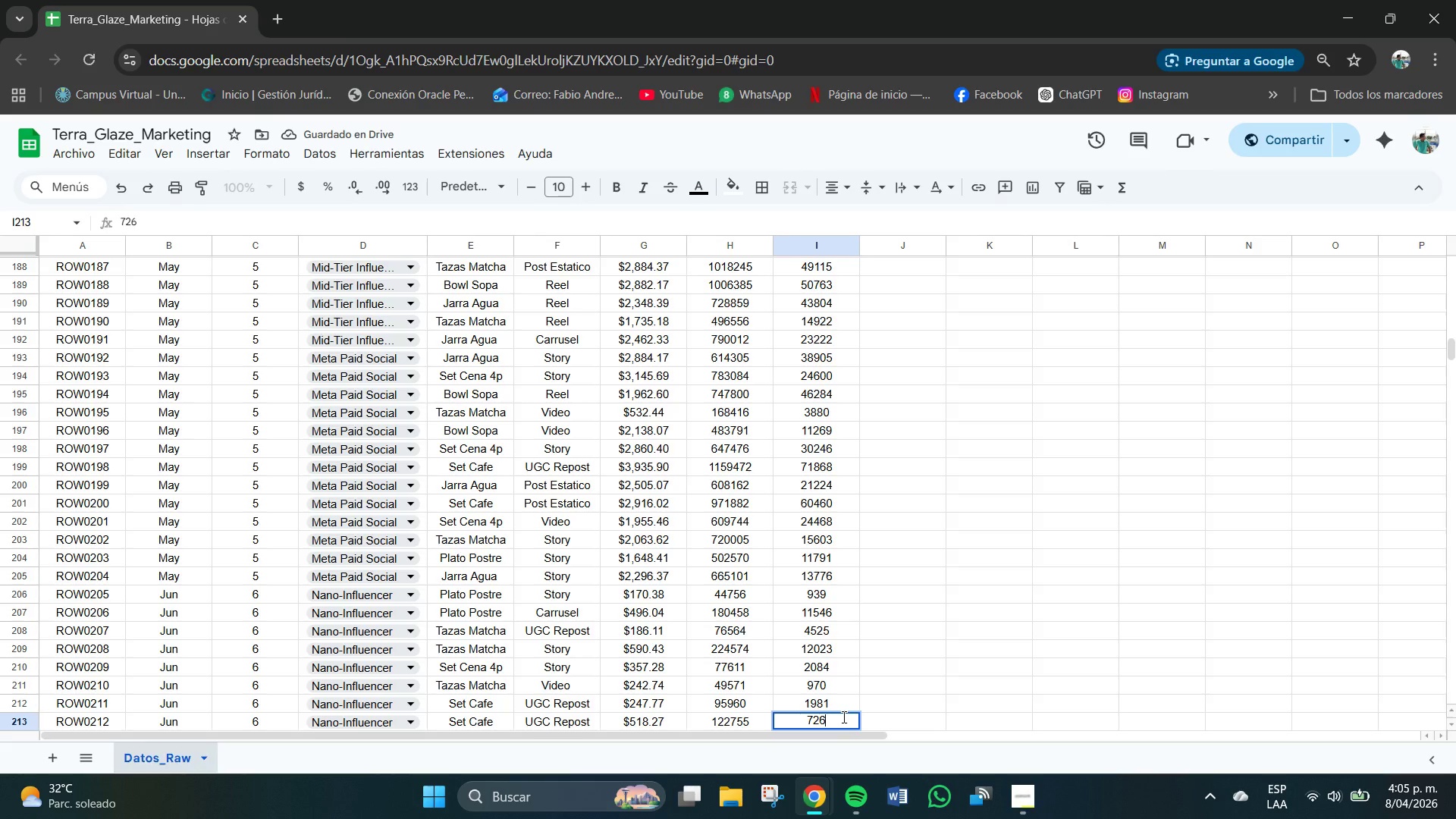 
key(Numpad5)
 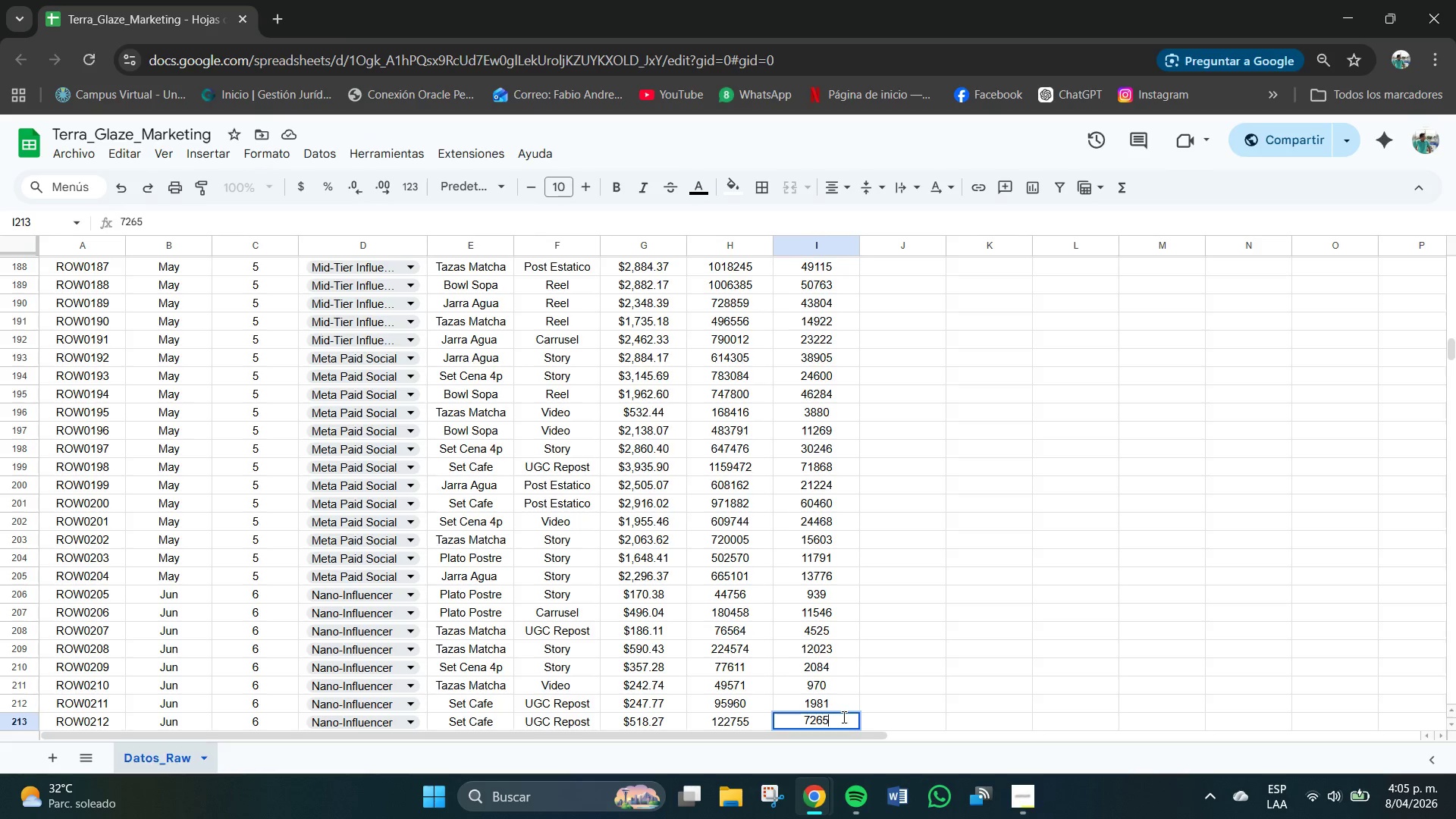 
key(NumpadEnter)
 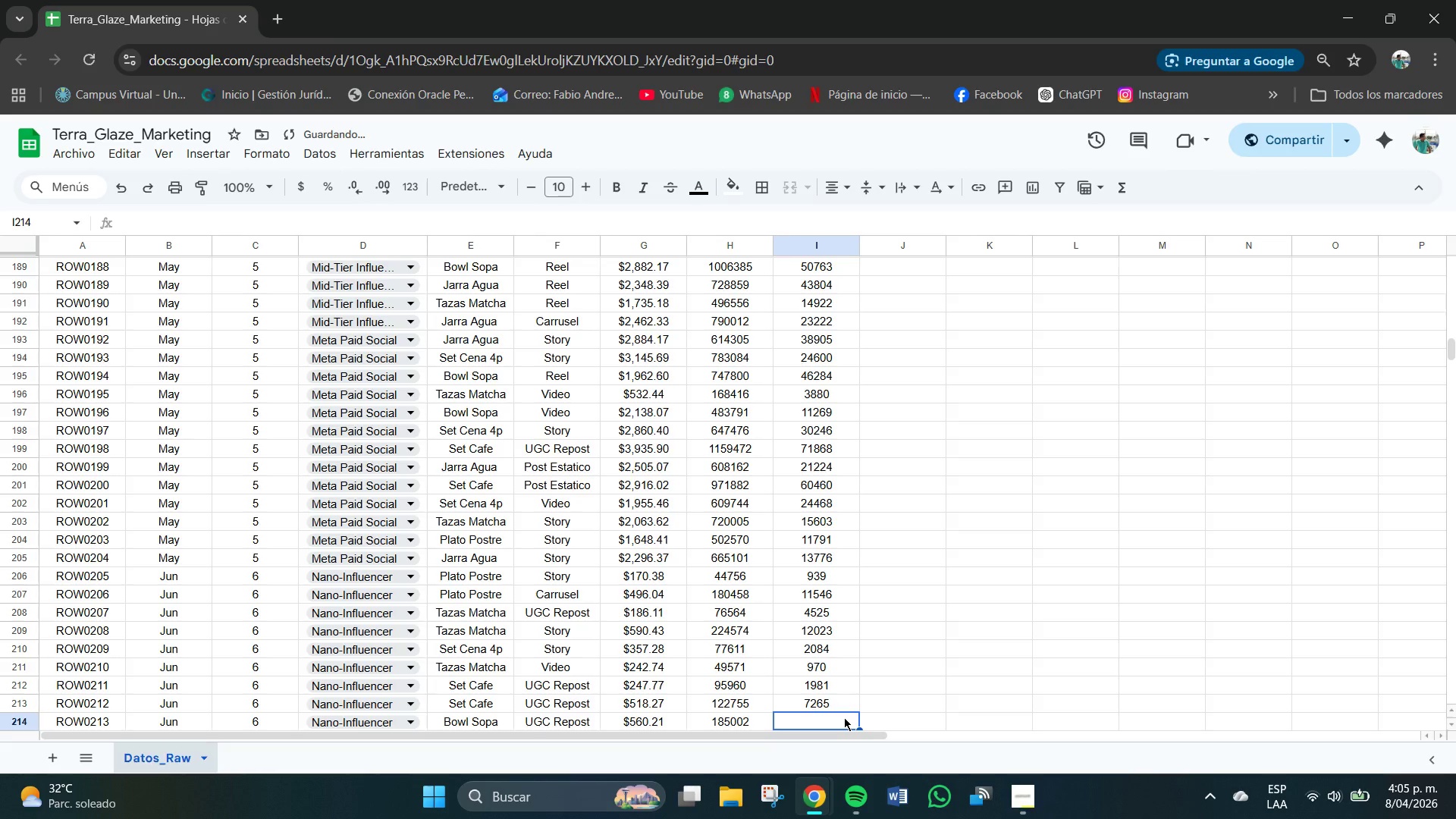 
key(Numpad7)
 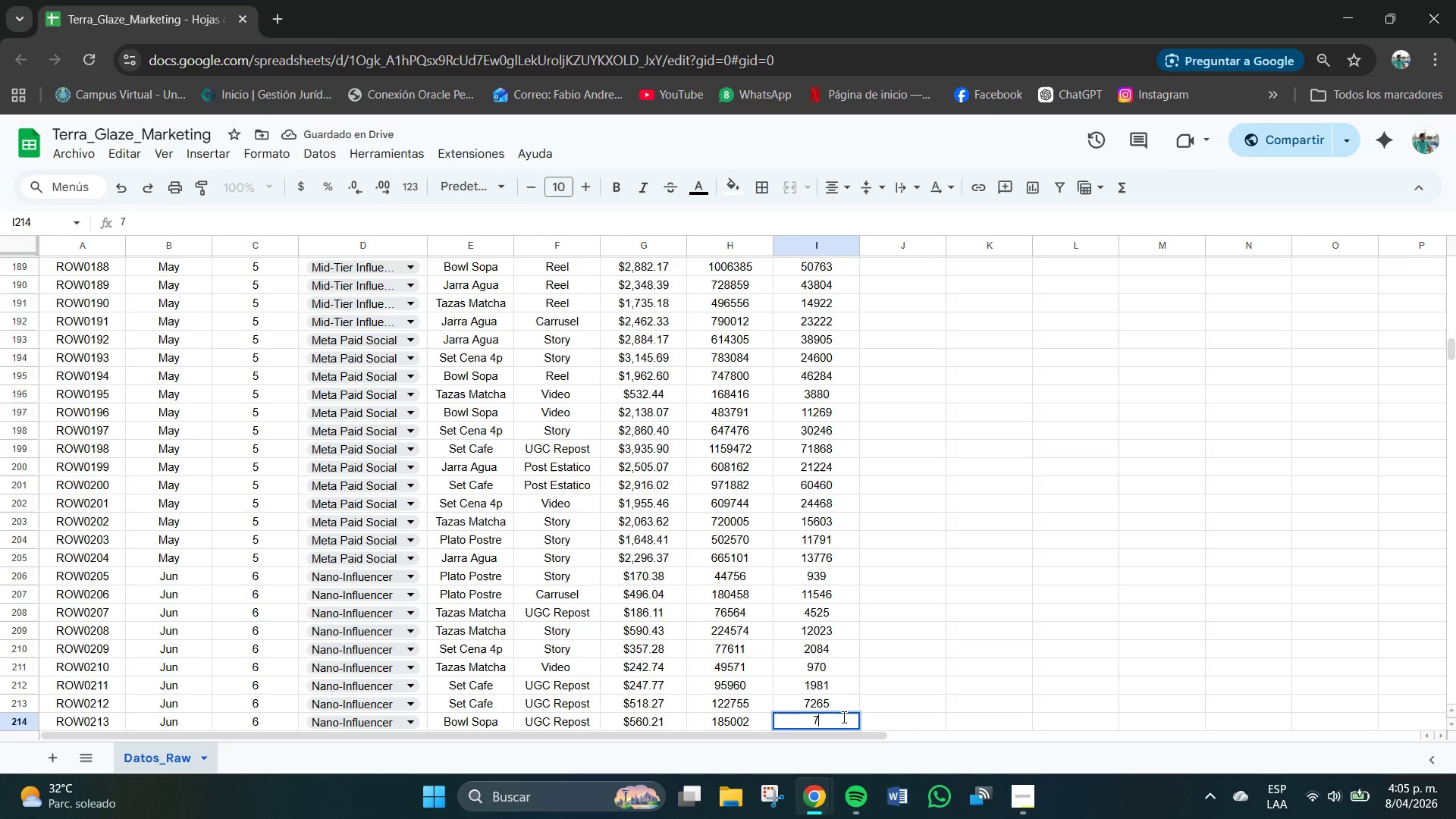 
key(Numpad0)
 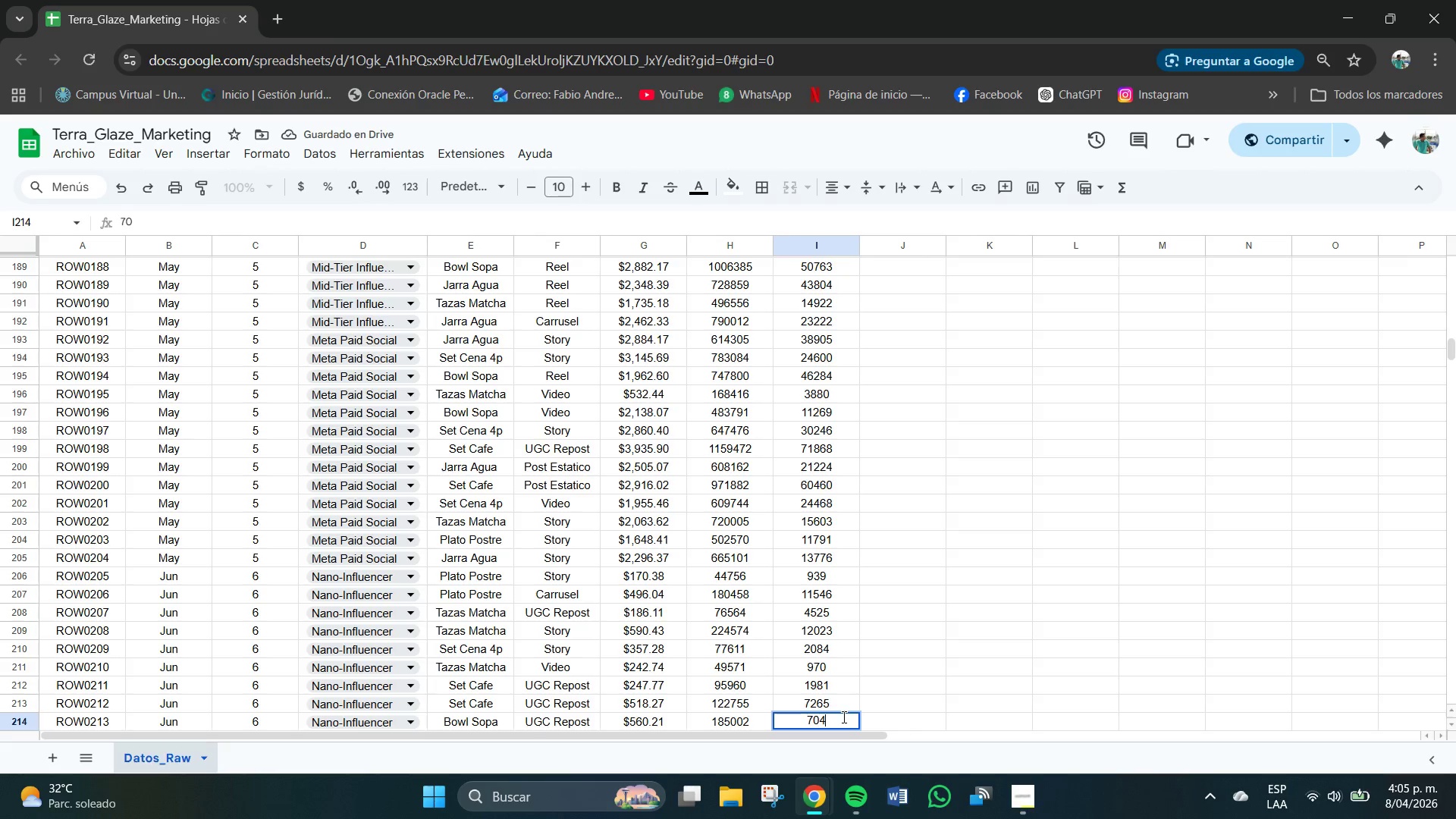 
key(Numpad4)
 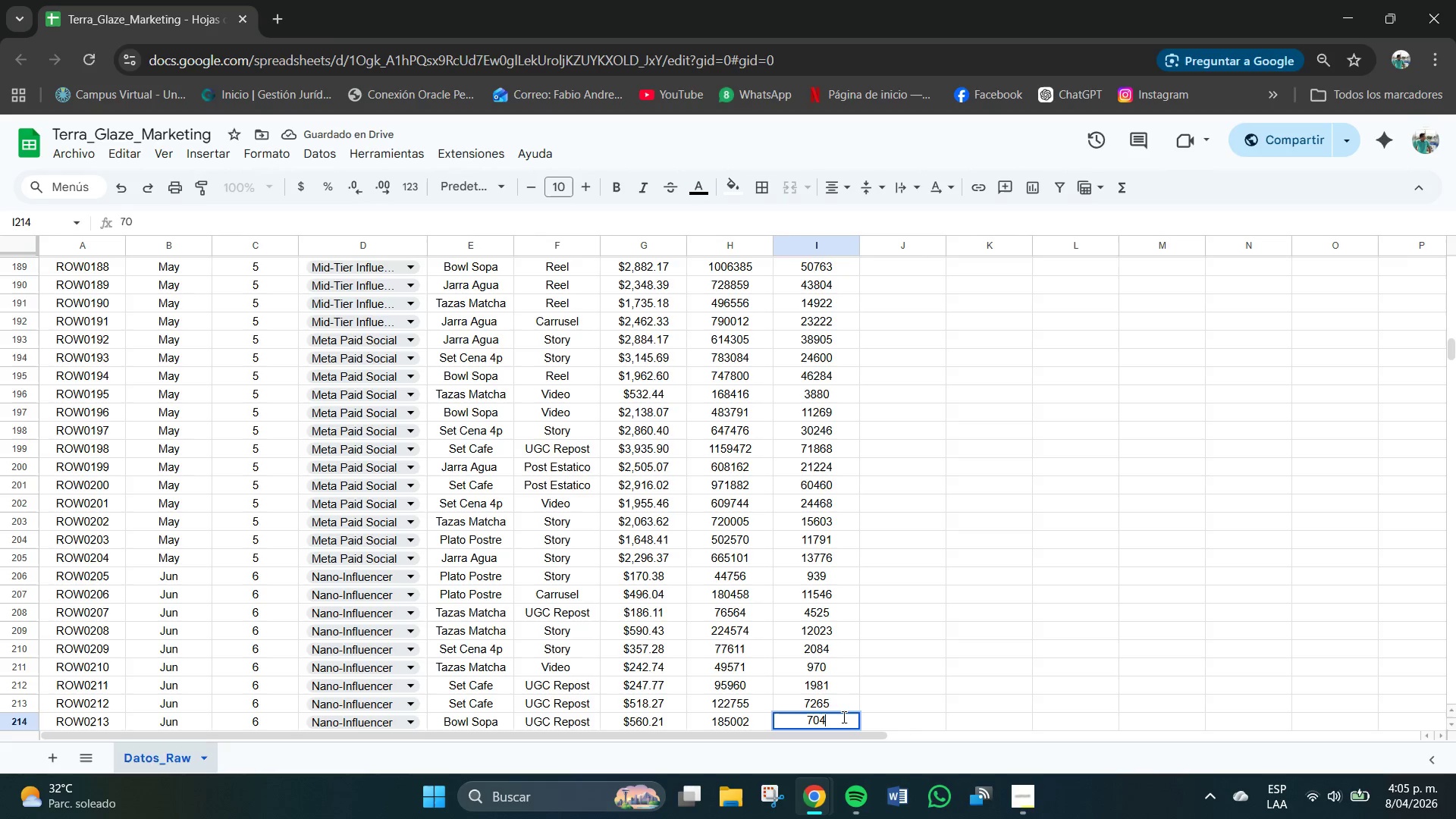 
key(Numpad4)
 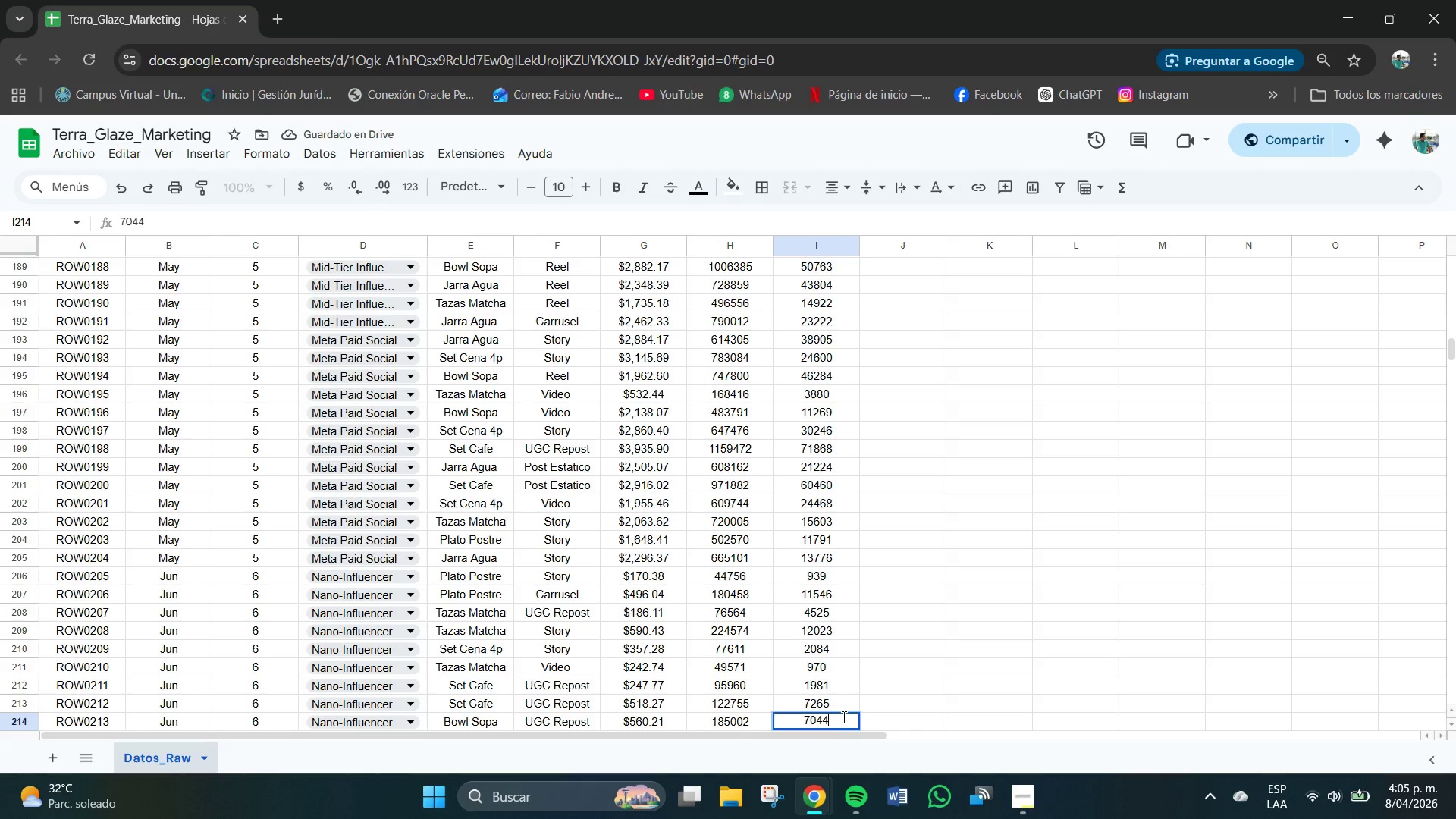 
key(NumpadEnter)
 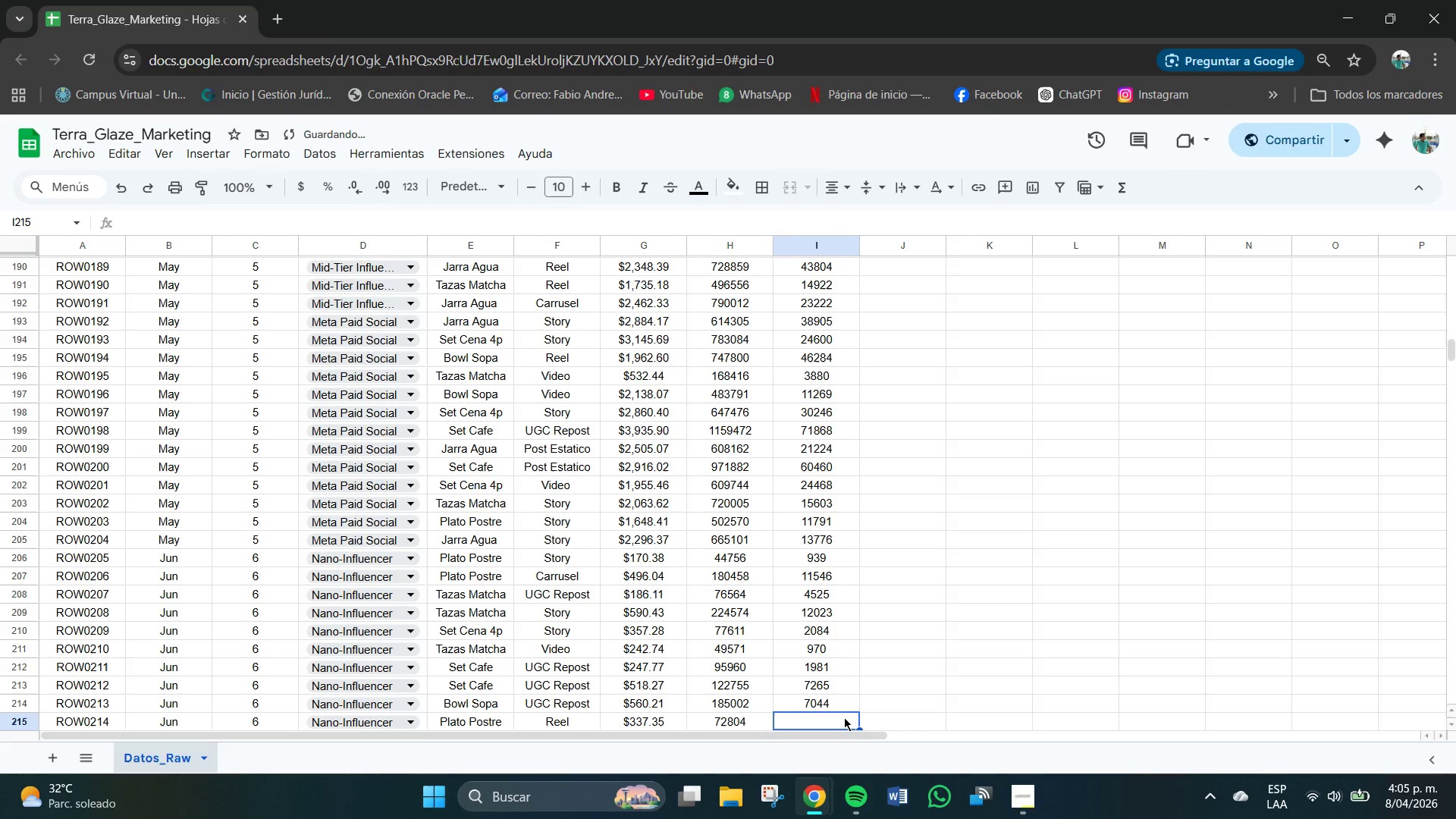 
key(Numpad2)
 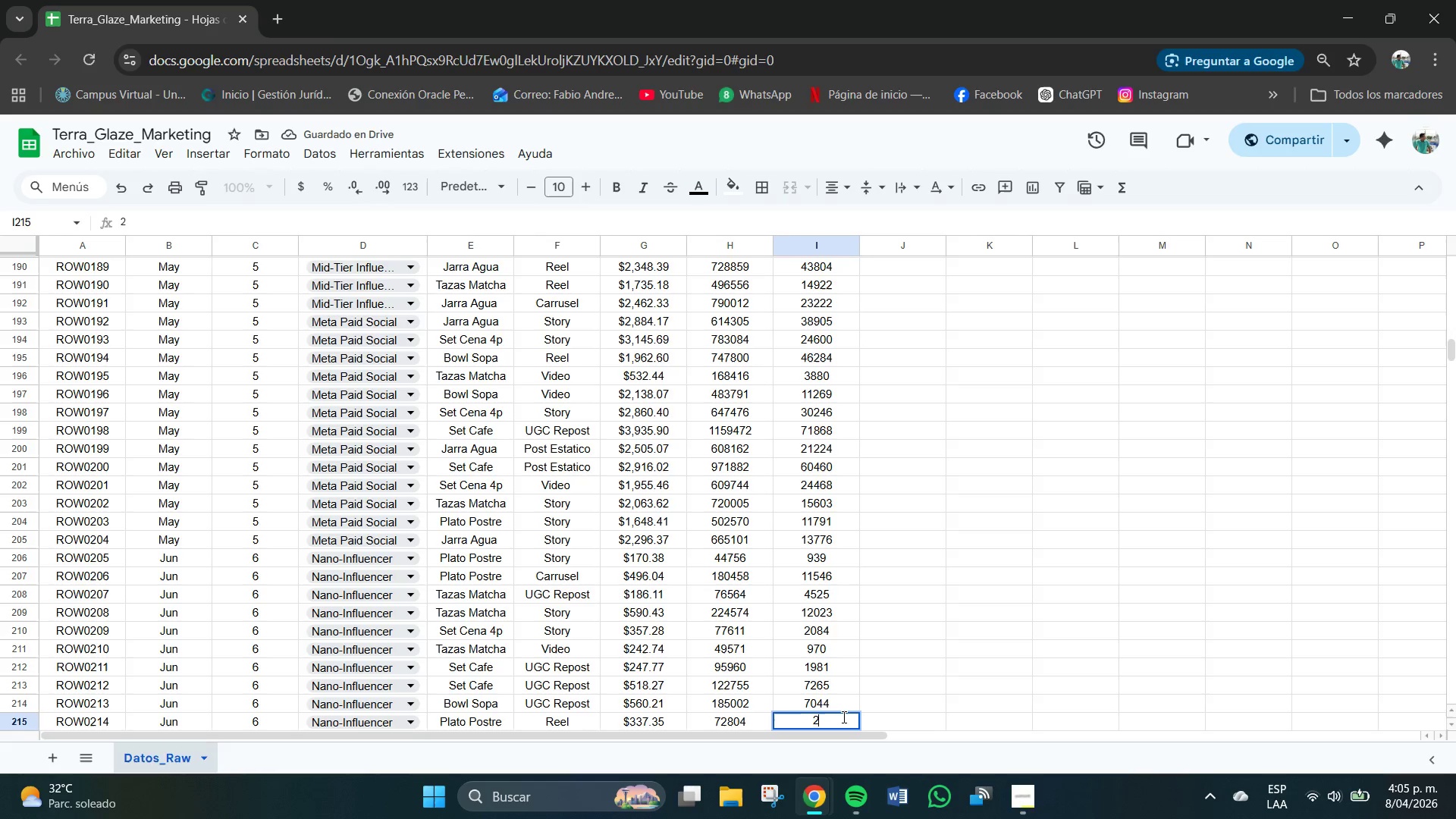 
key(Numpad5)
 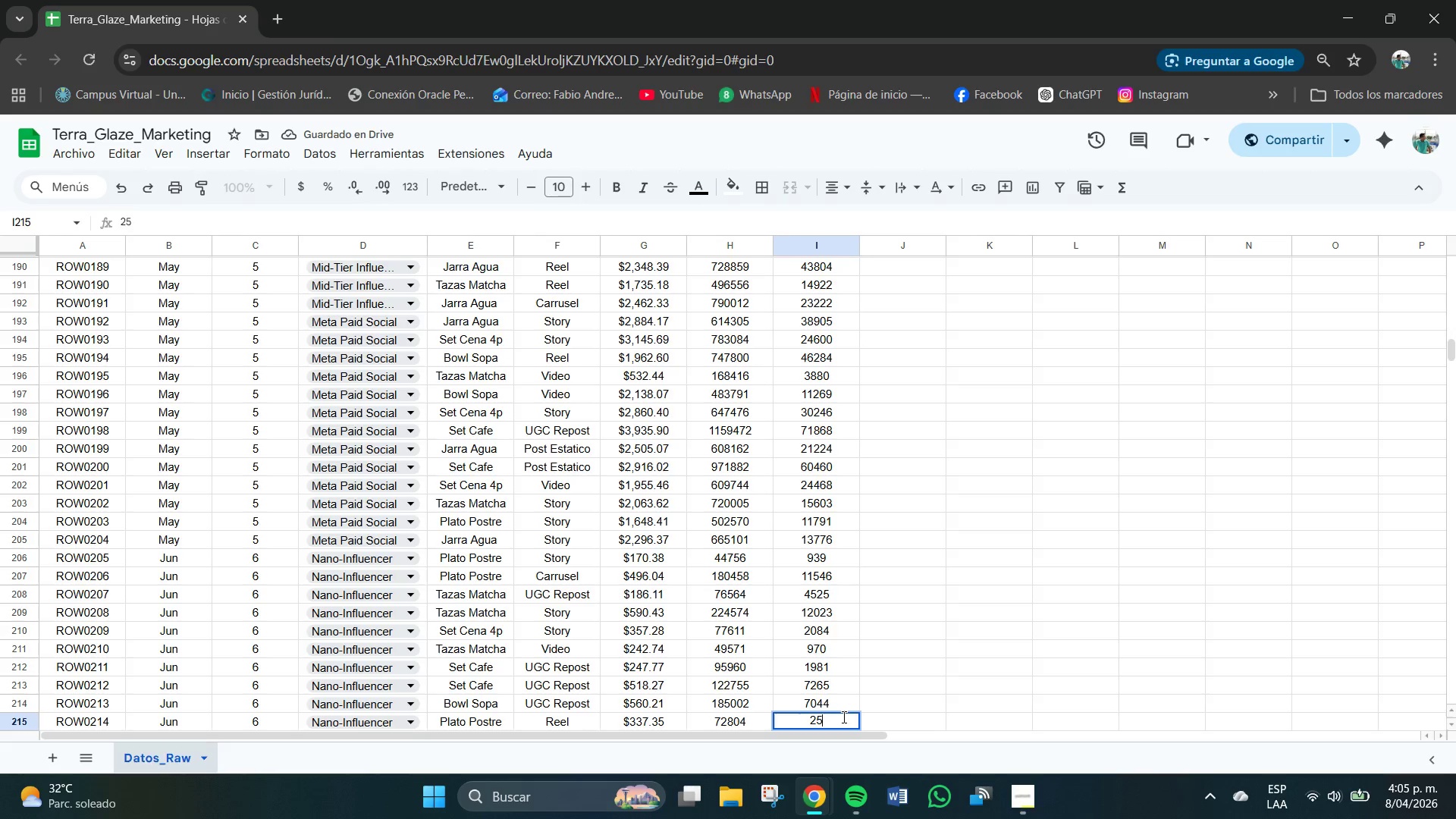 
key(Numpad9)
 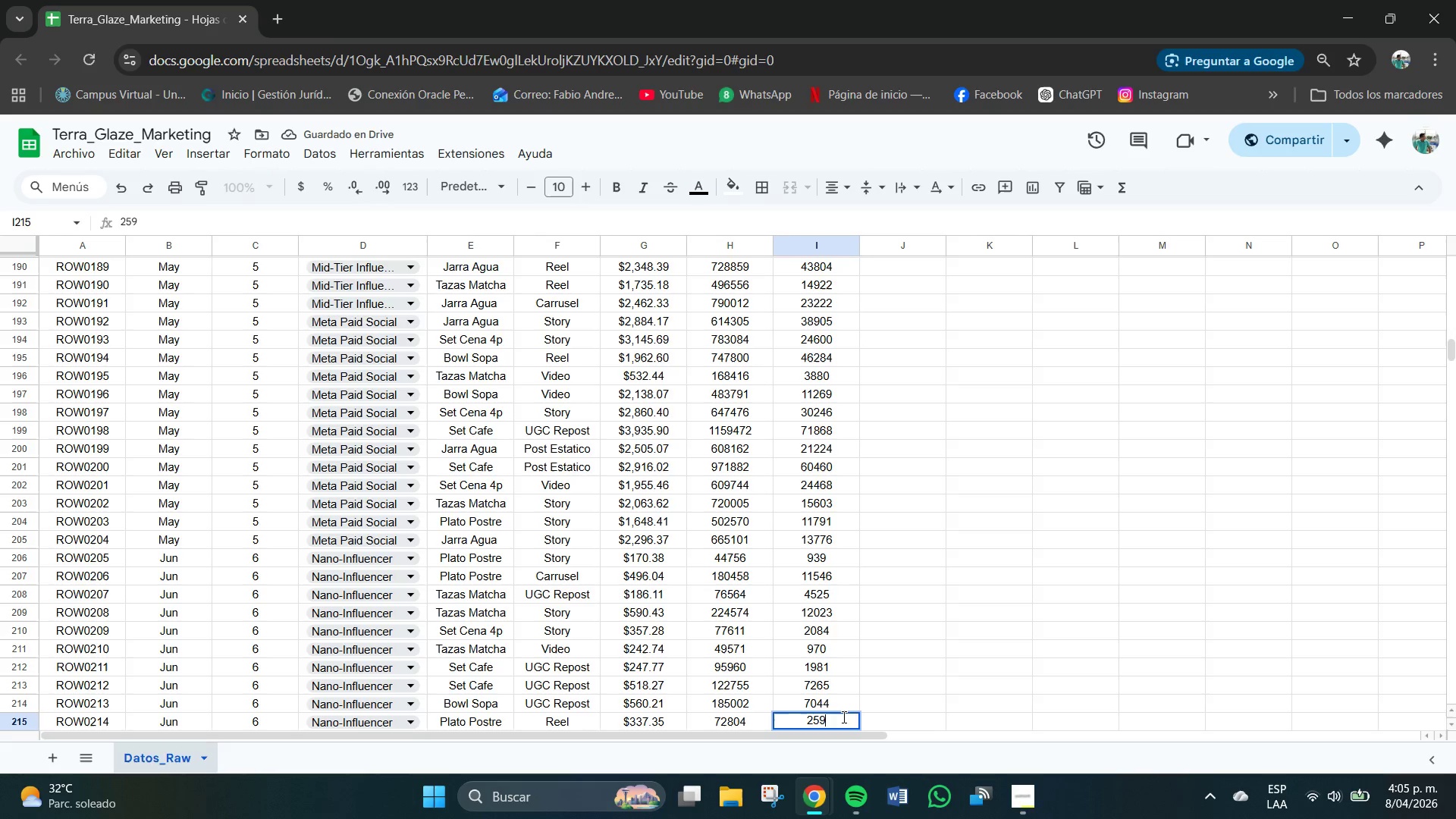 
key(Backspace)
 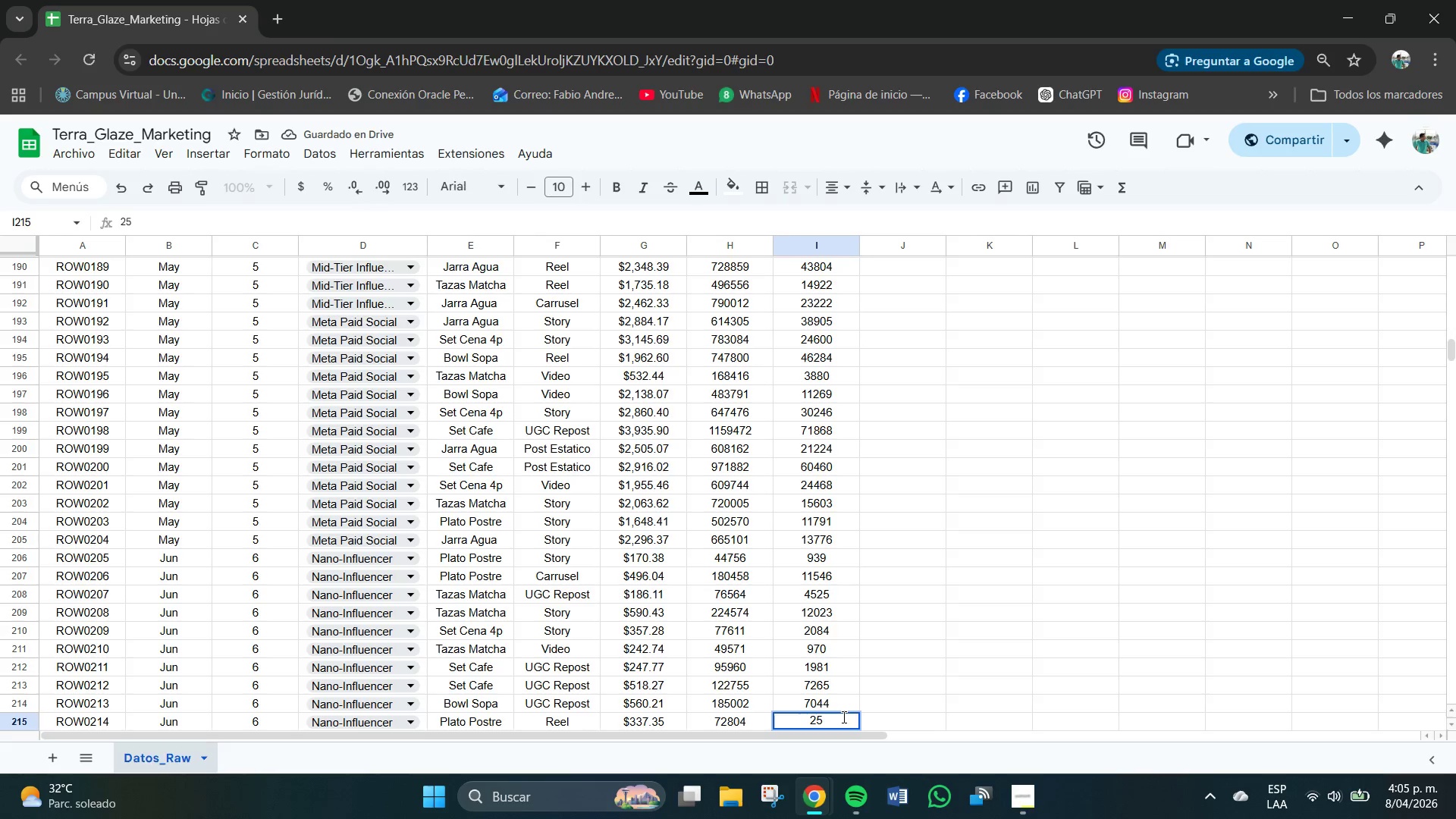 
key(Numpad8)
 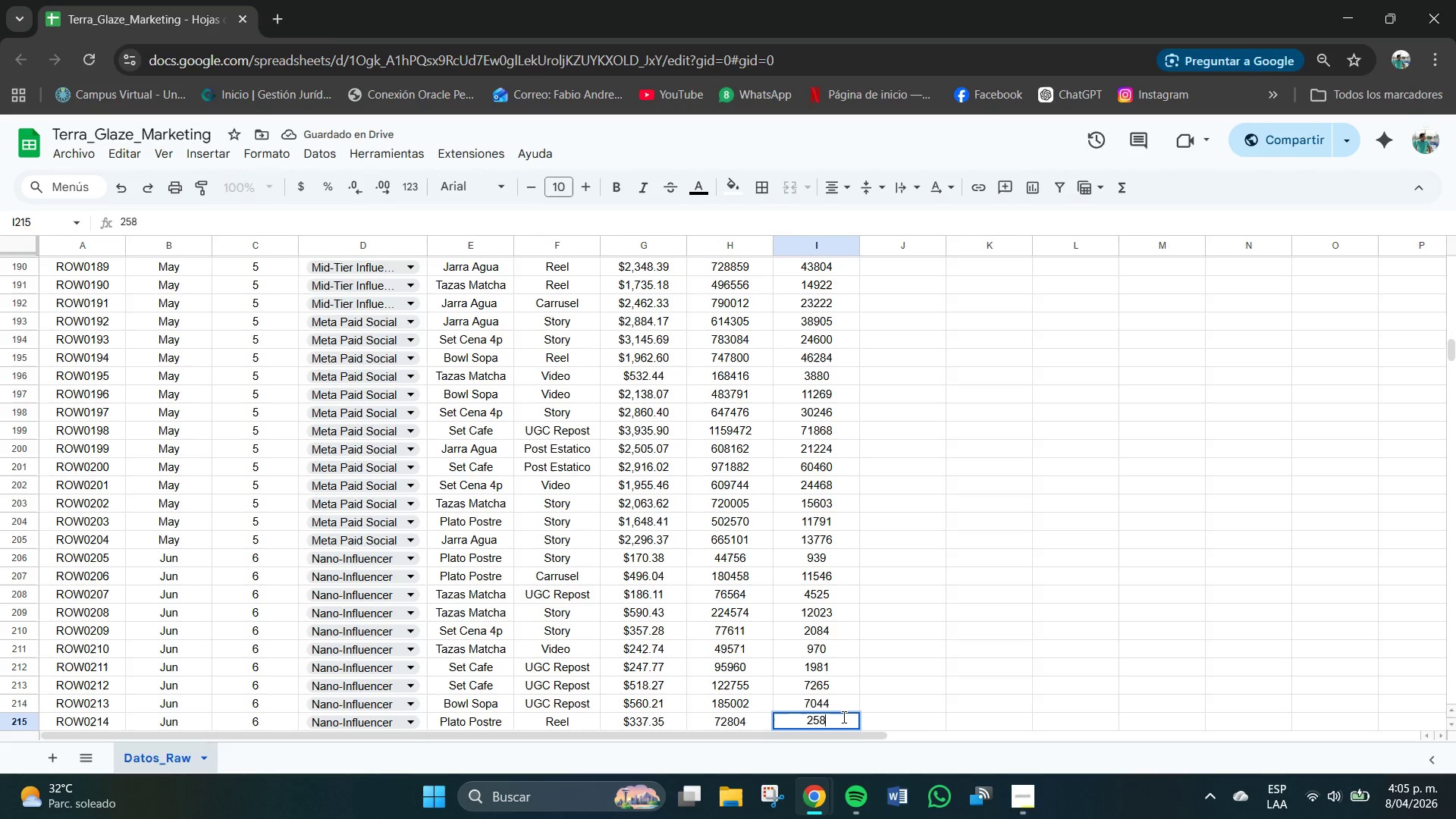 
key(Numpad9)
 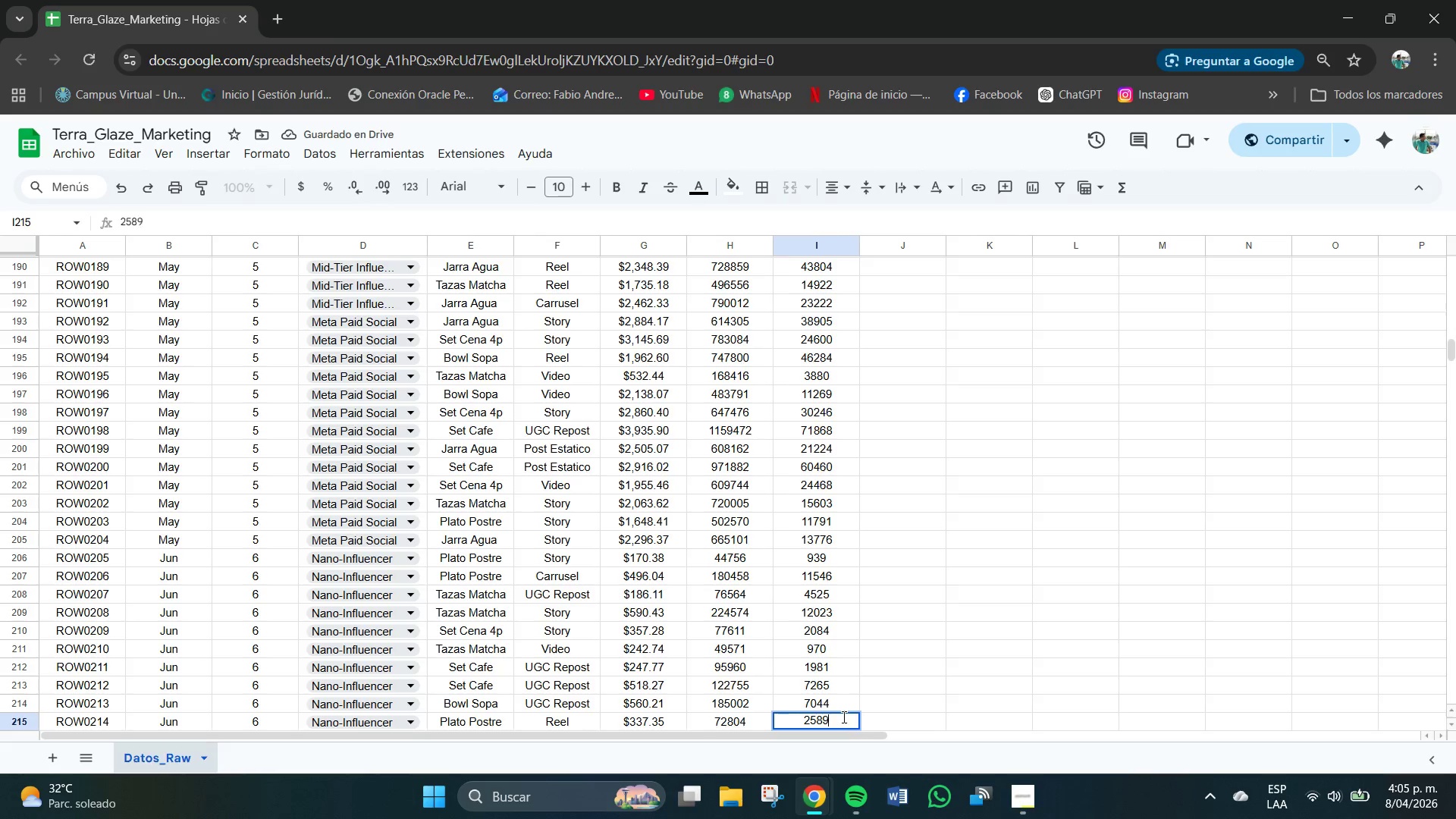 
key(NumpadEnter)
 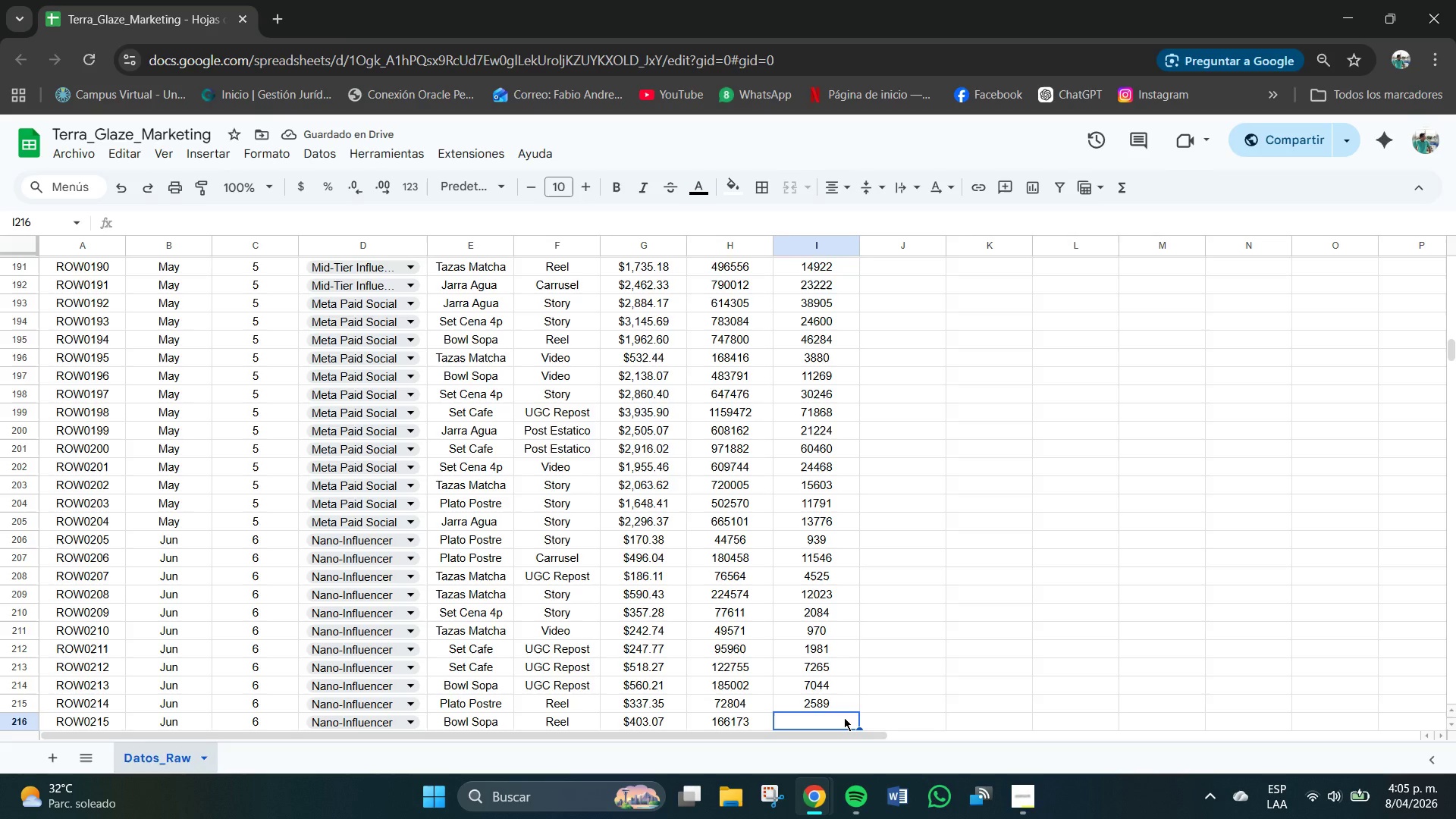 
key(Numpad7)
 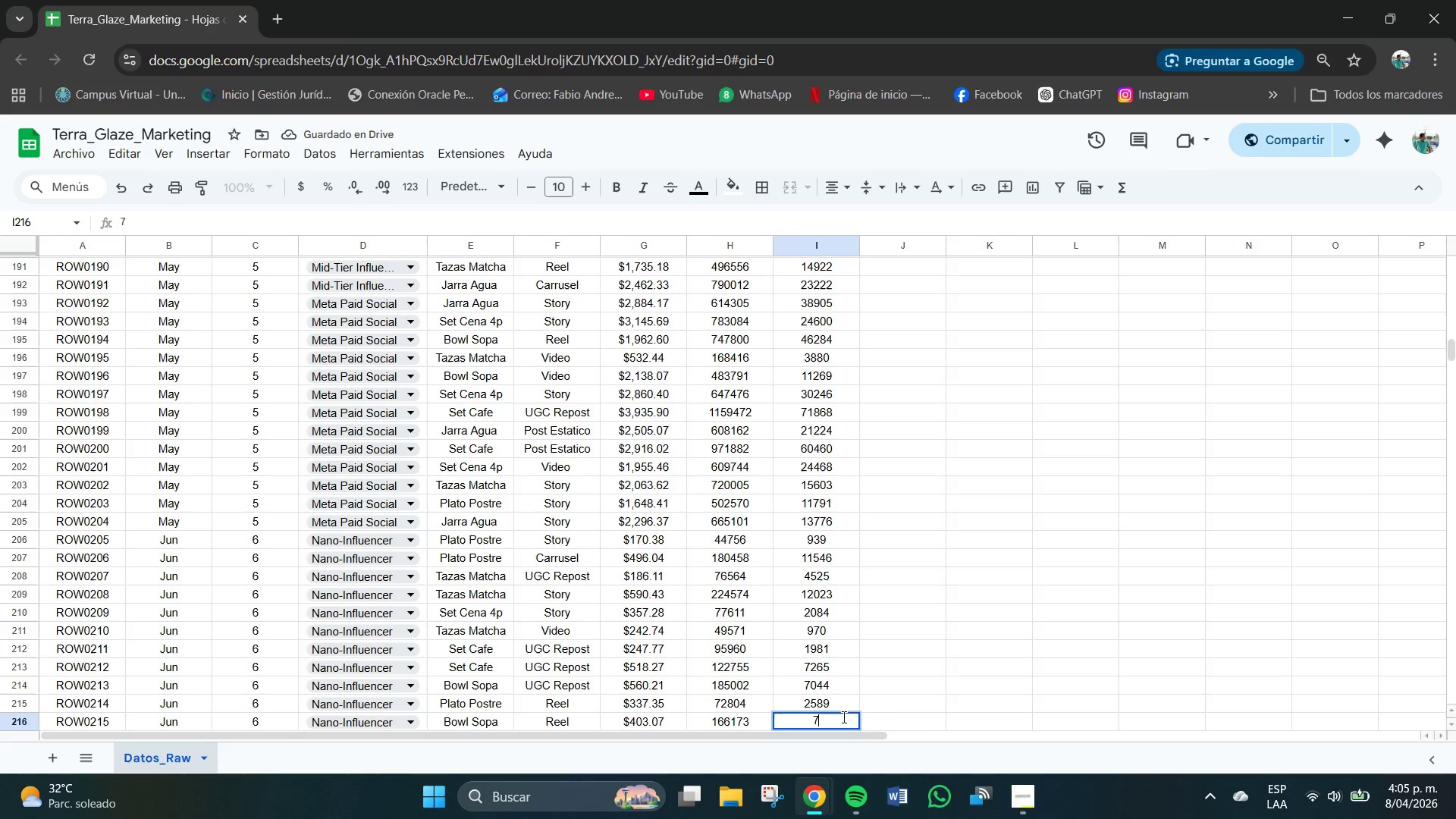 
key(Numpad3)
 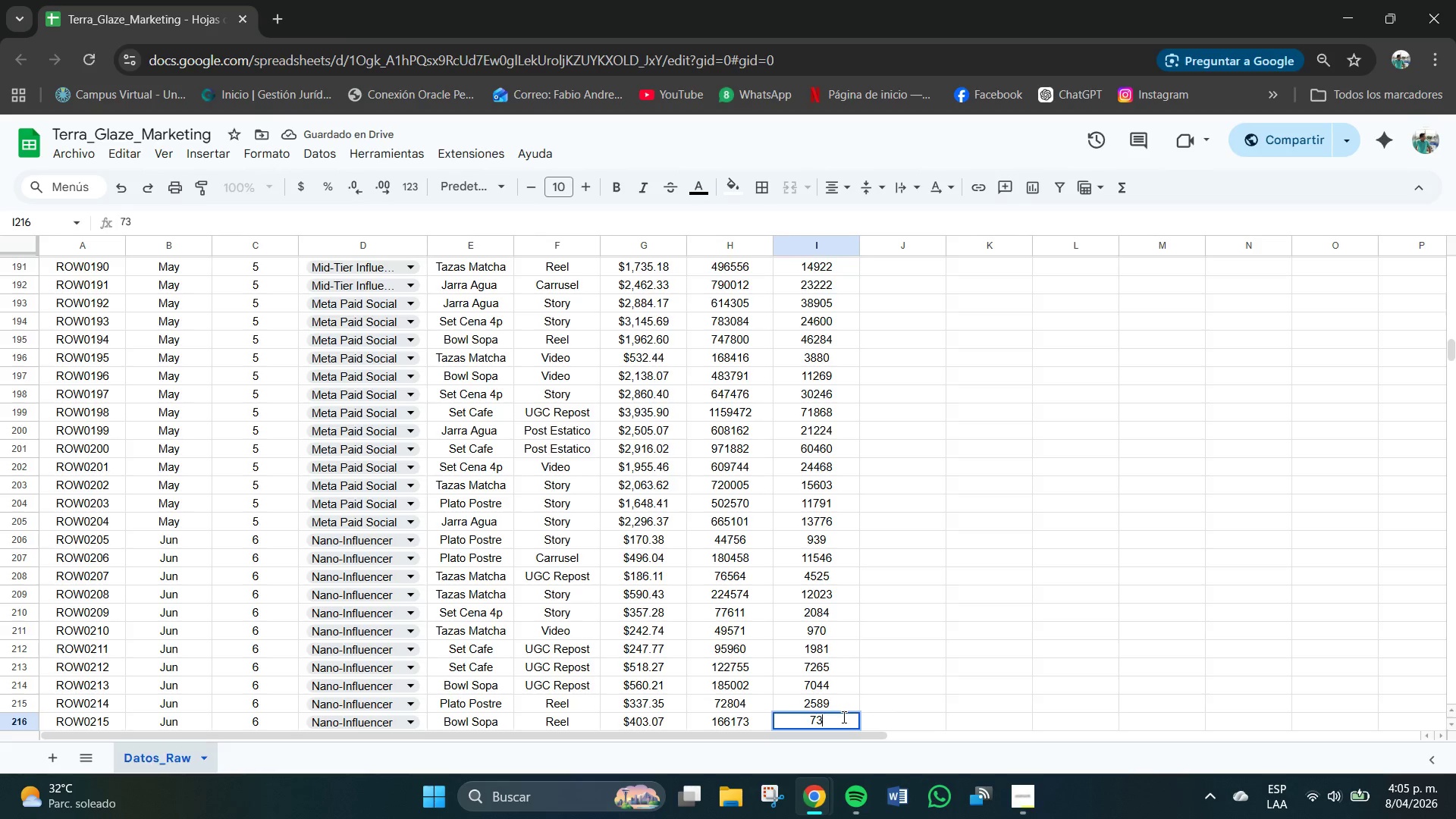 
key(Numpad4)
 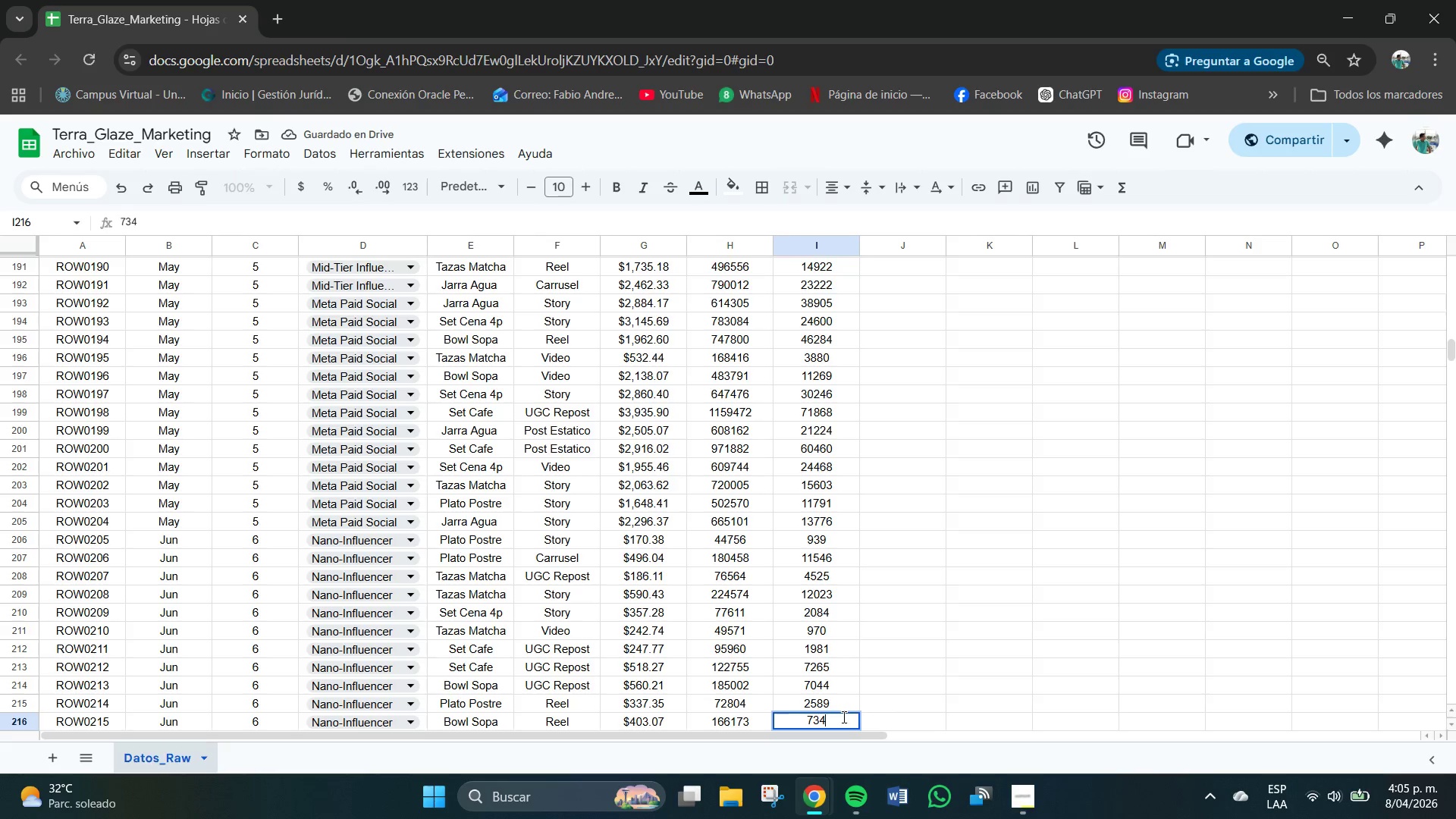 
key(Numpad3)
 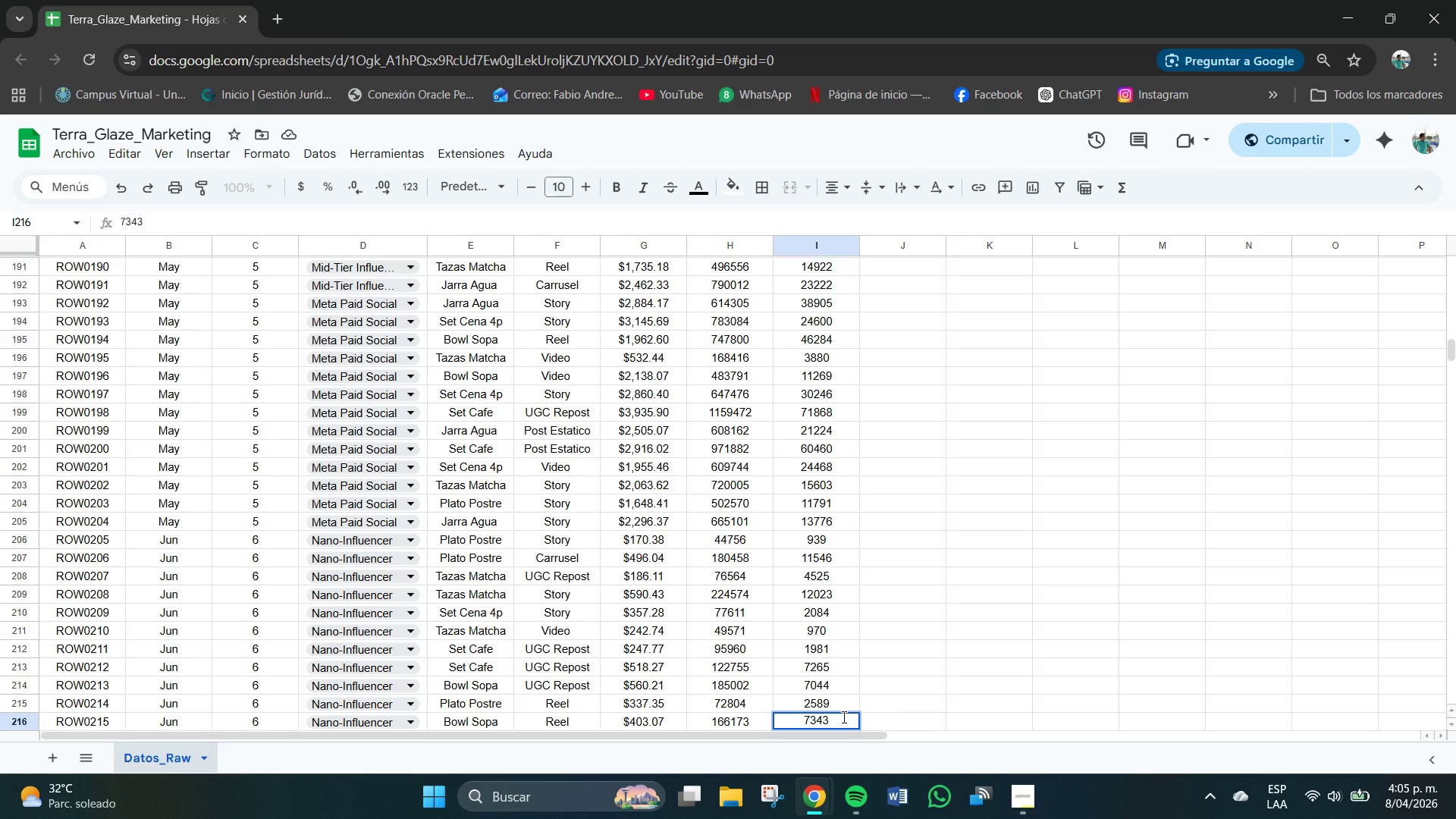 
key(NumpadEnter)
 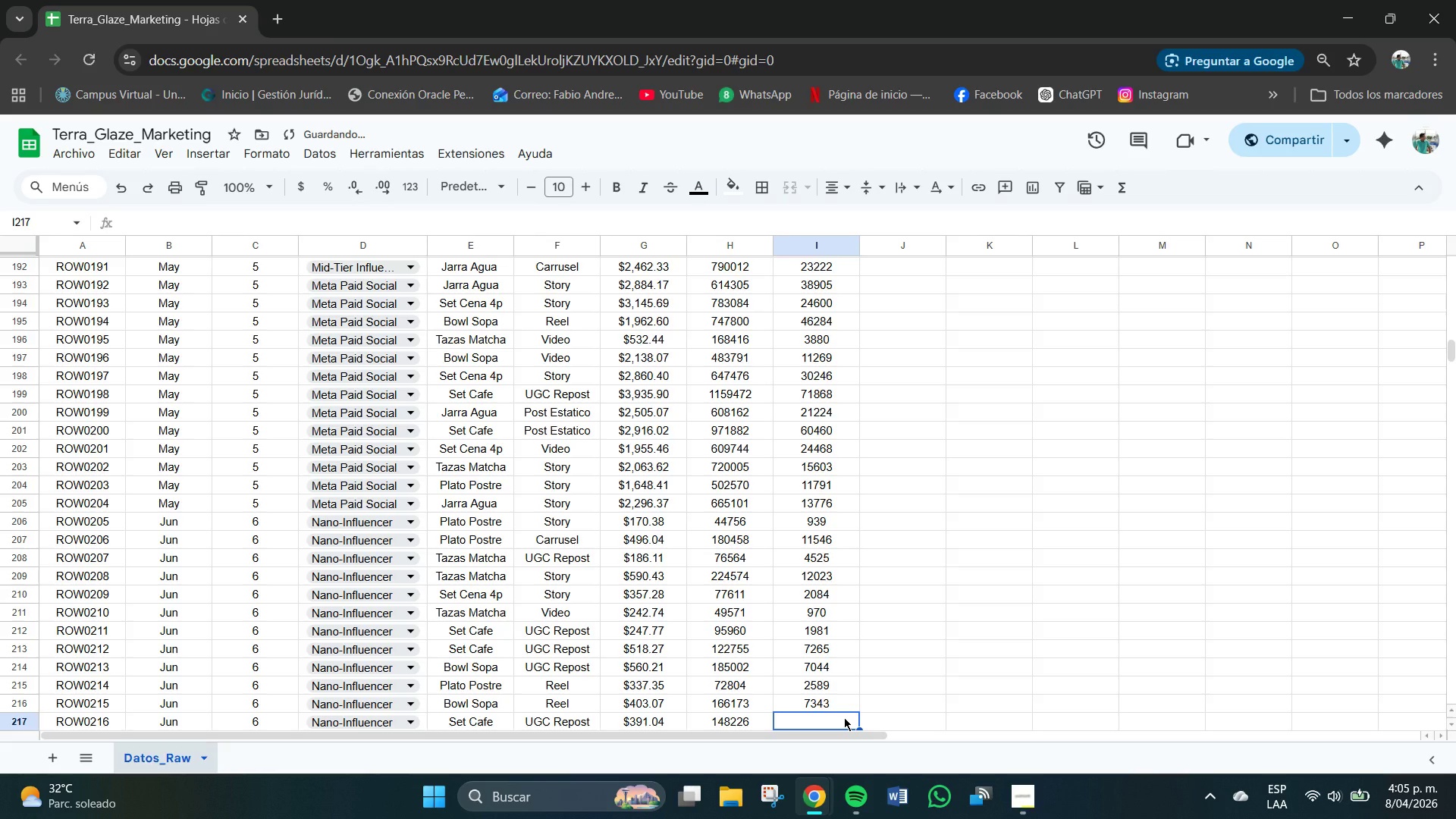 
key(Numpad3)
 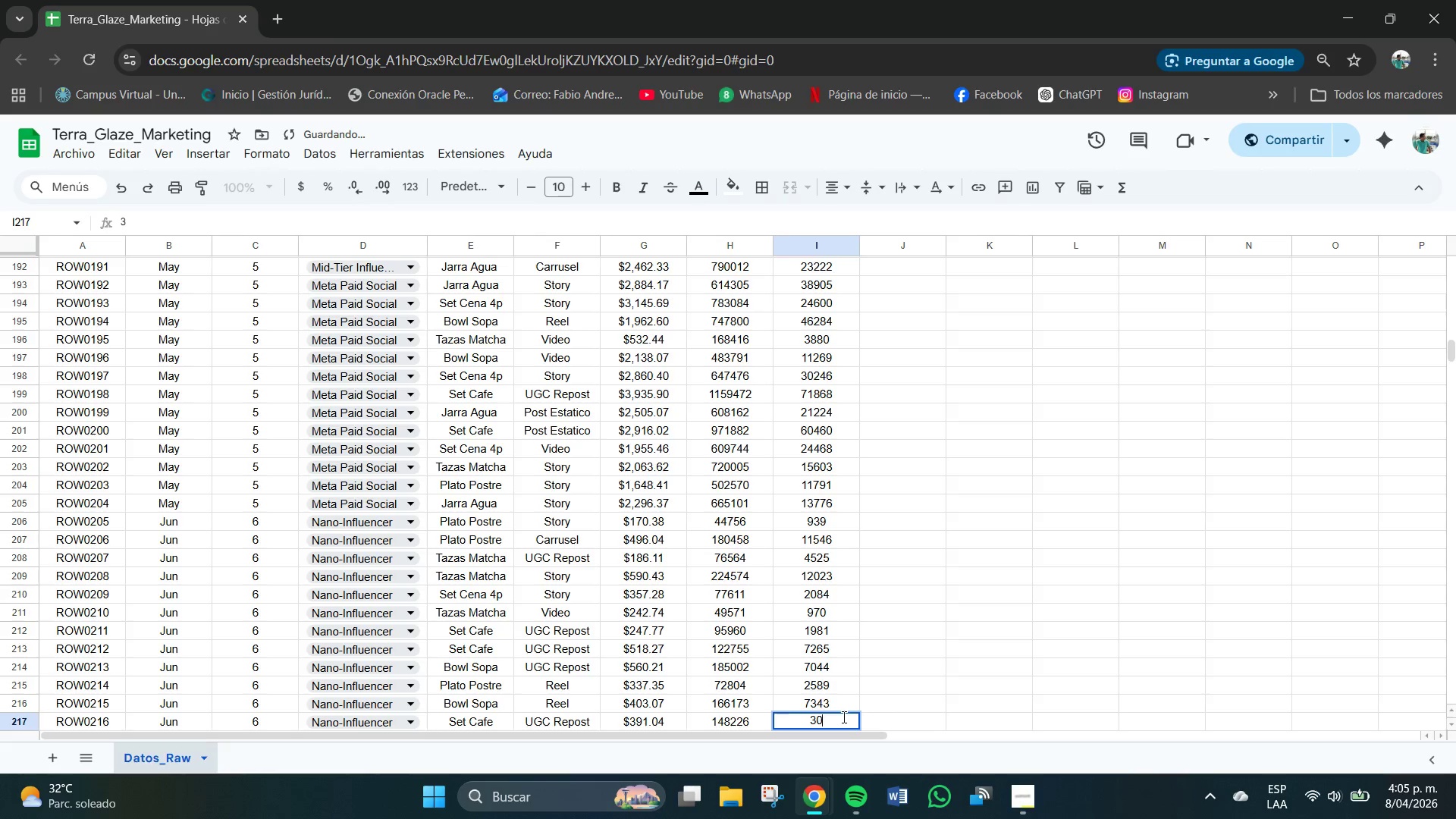 
key(Numpad0)
 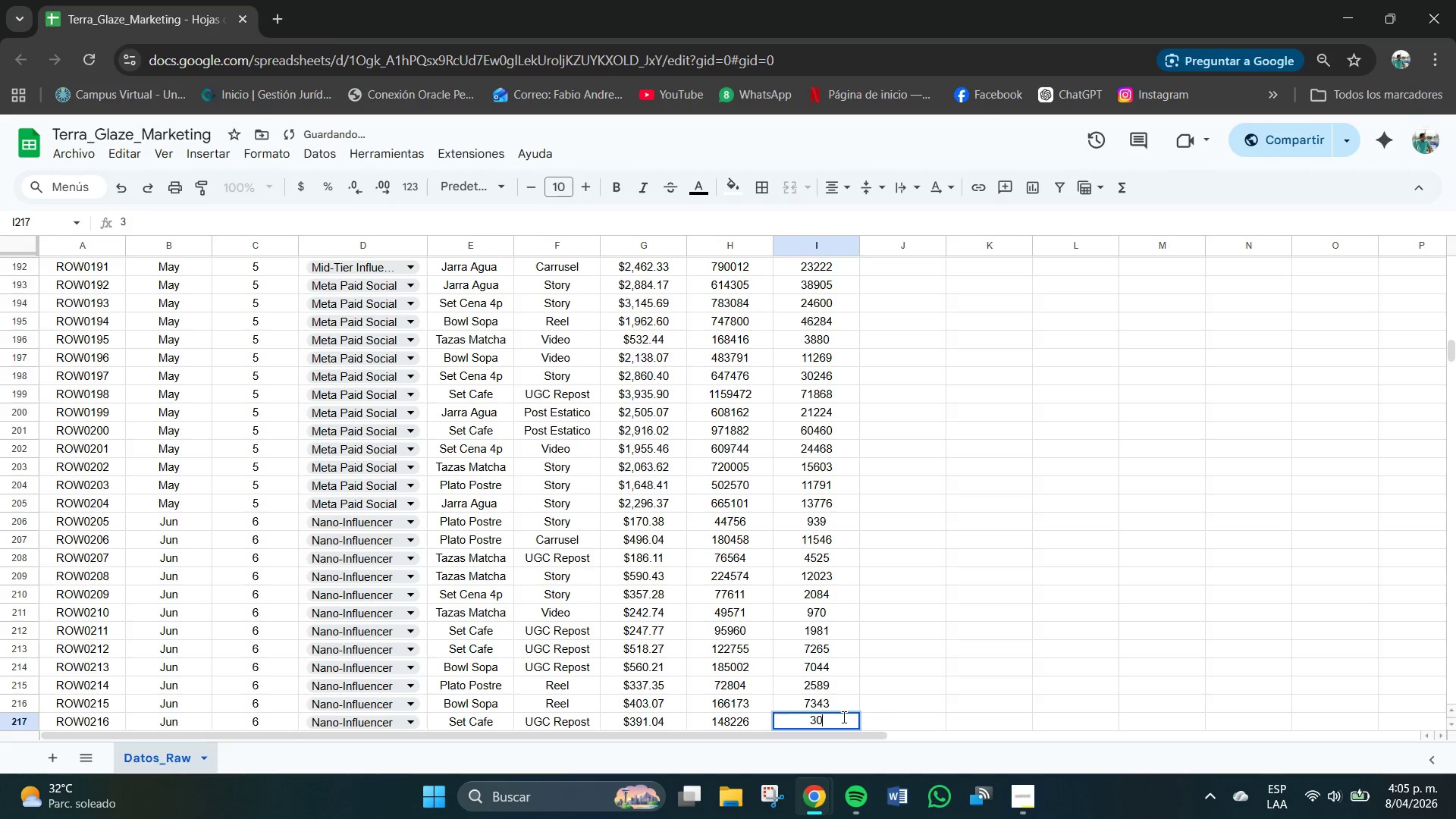 
key(Numpad2)
 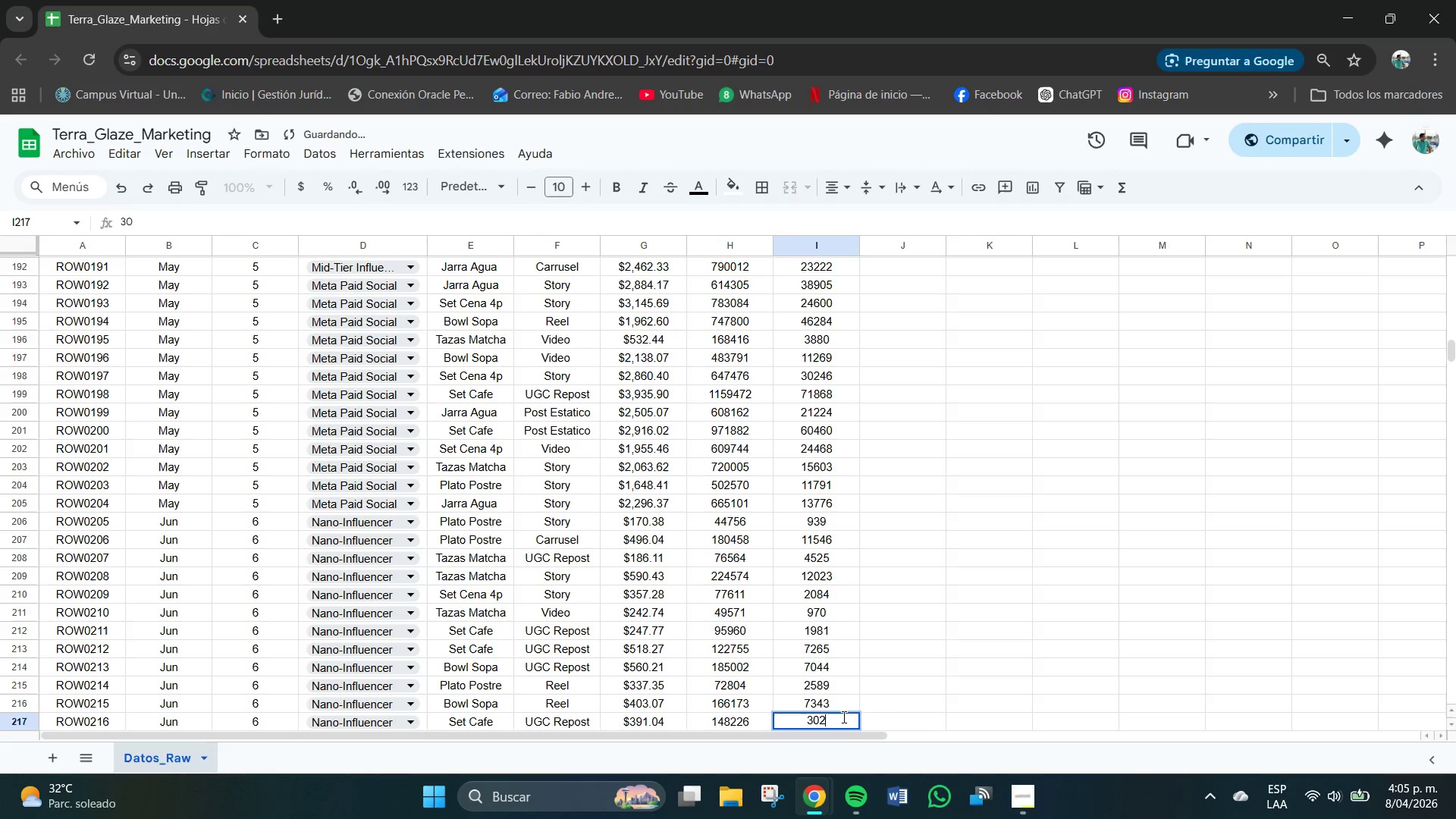 
key(Numpad4)
 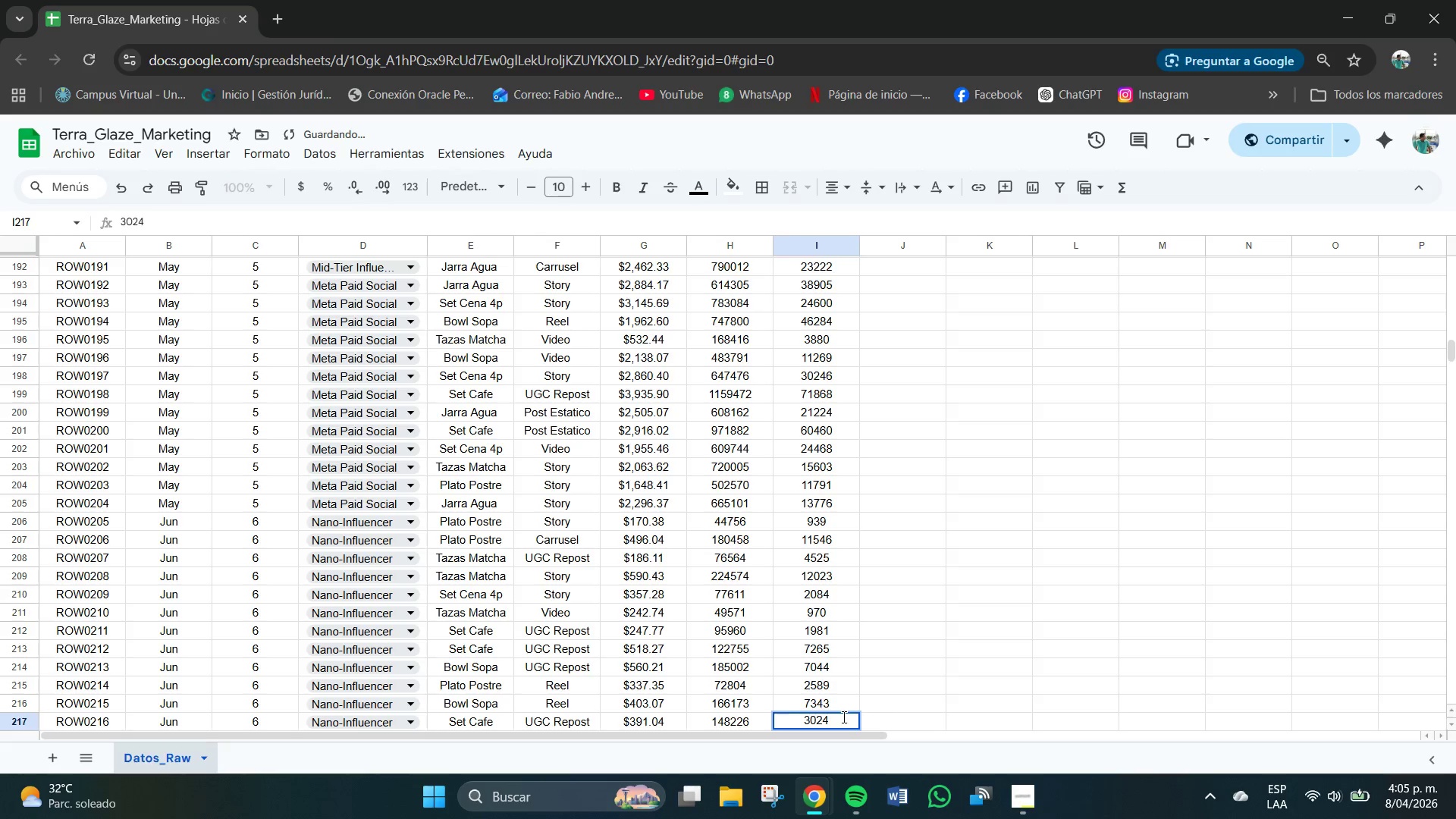 
key(Backspace)
 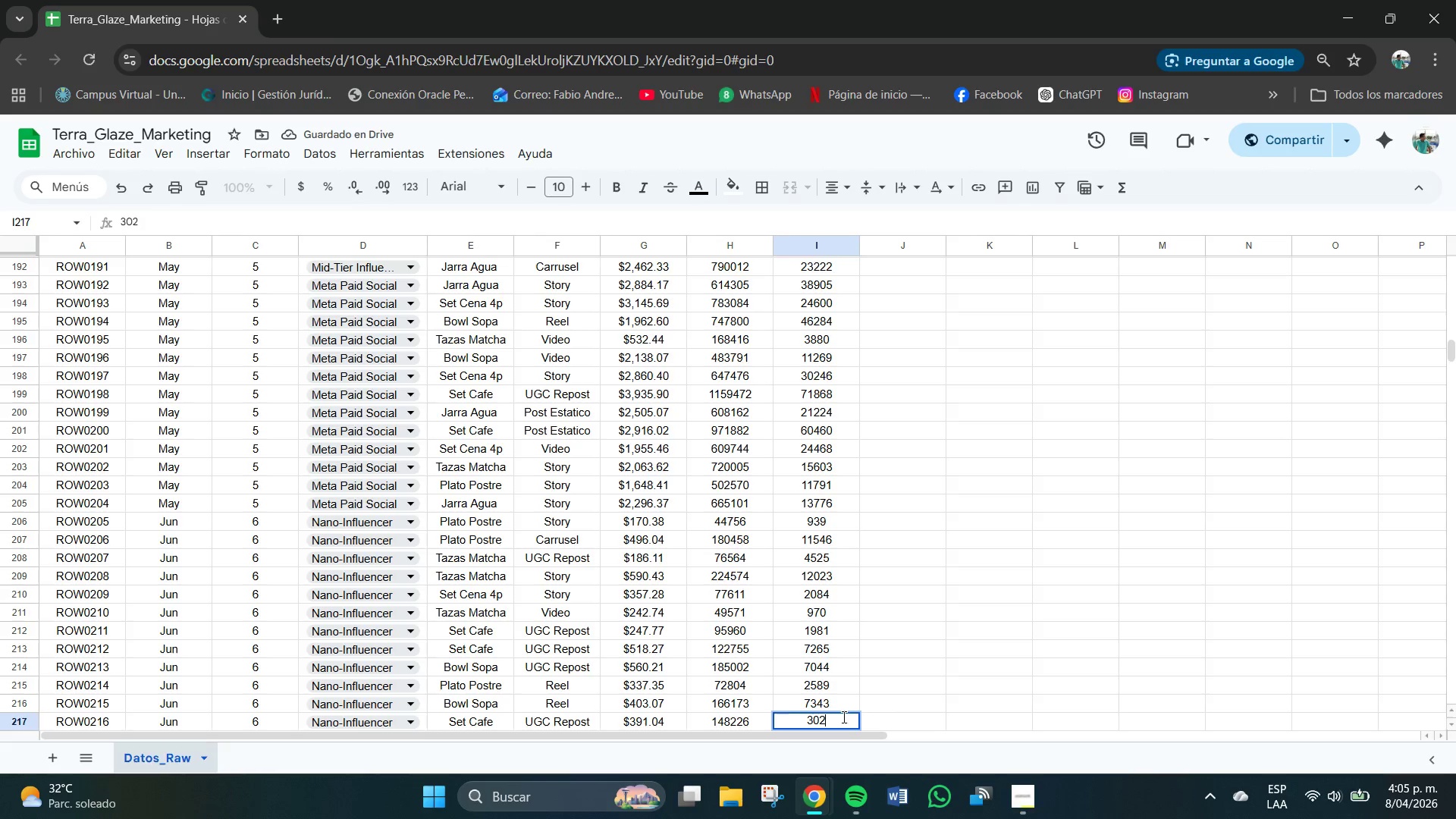 
key(Numpad7)
 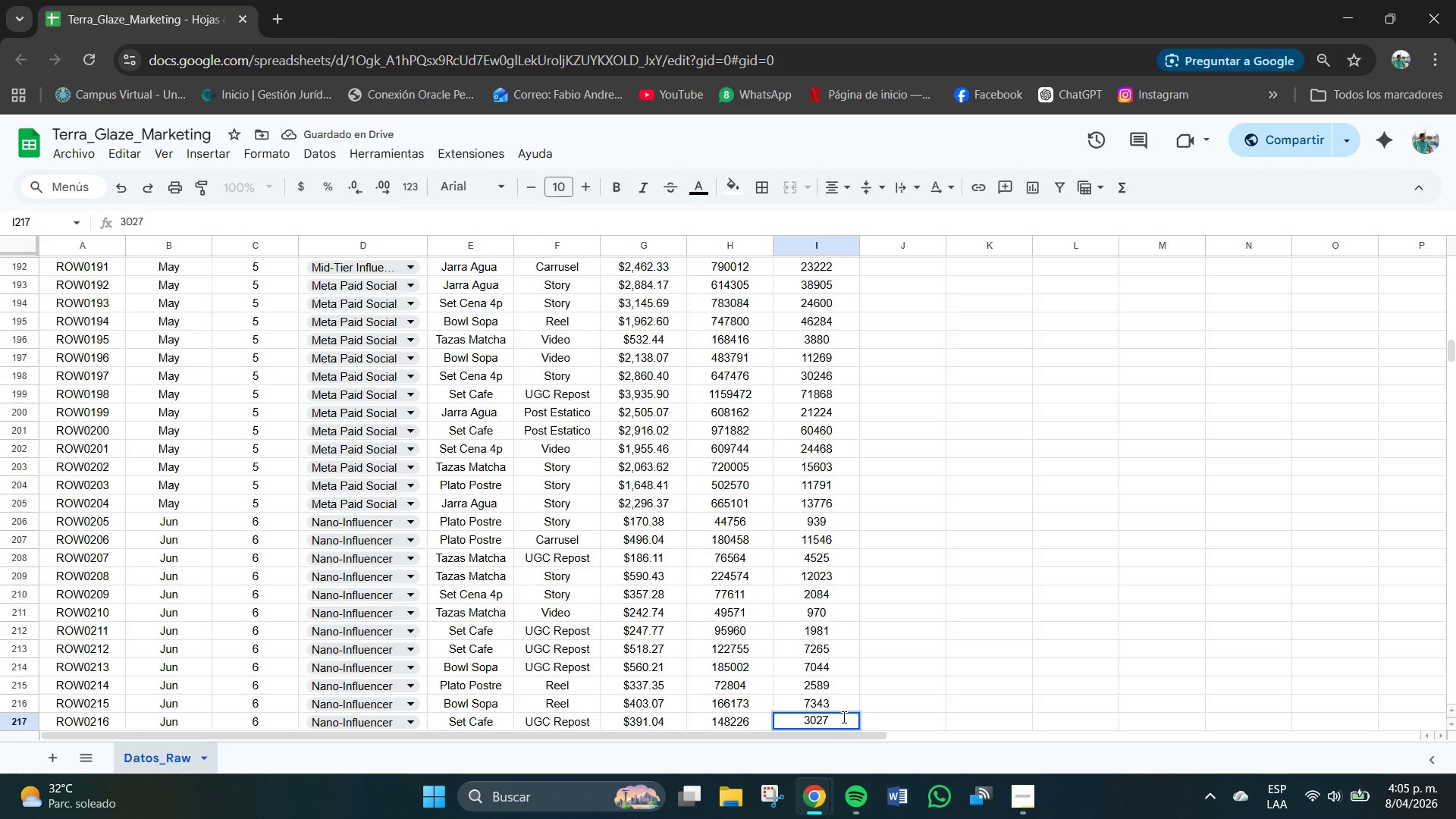 
key(NumpadEnter)
 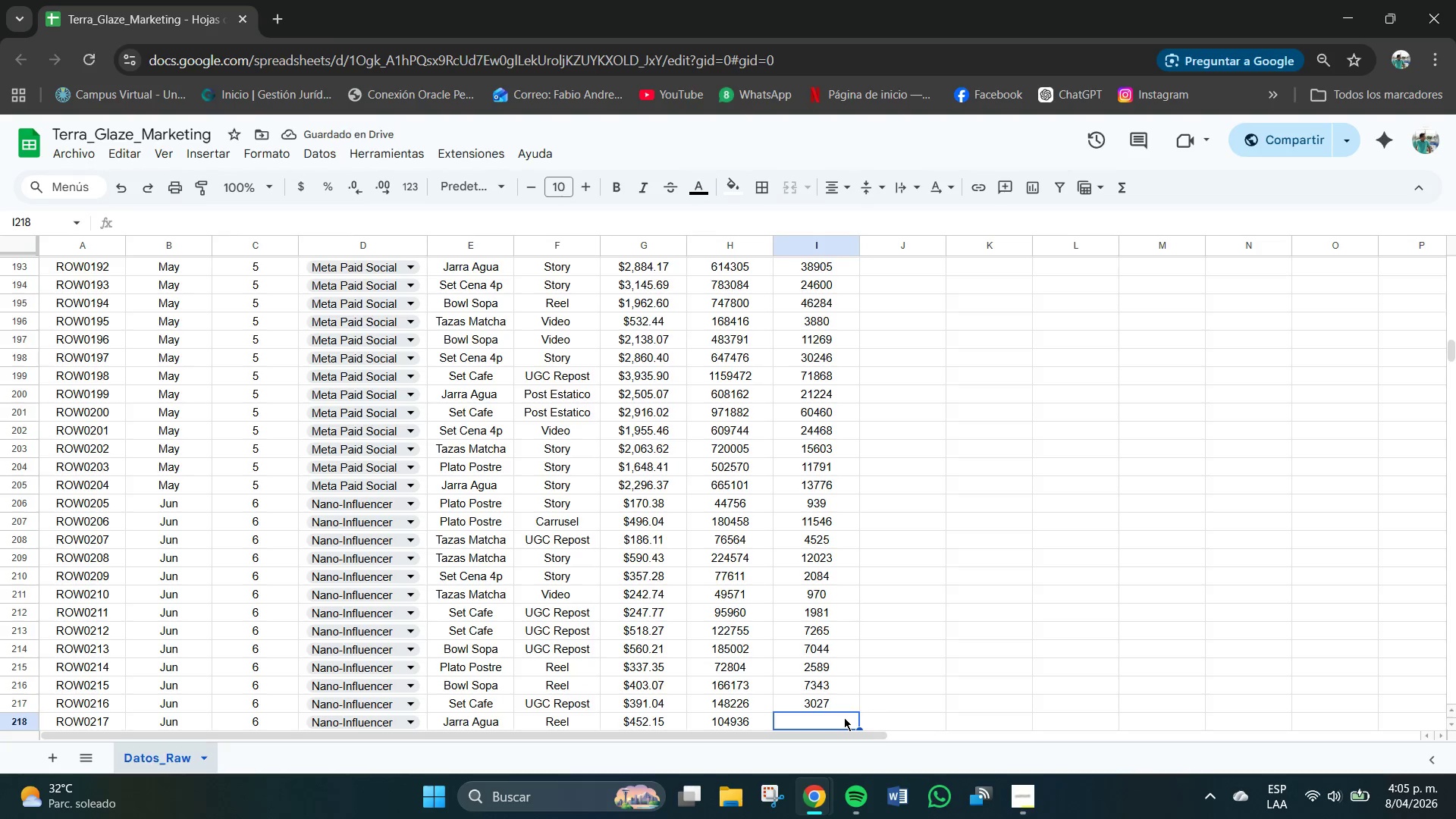 
key(Numpad5)
 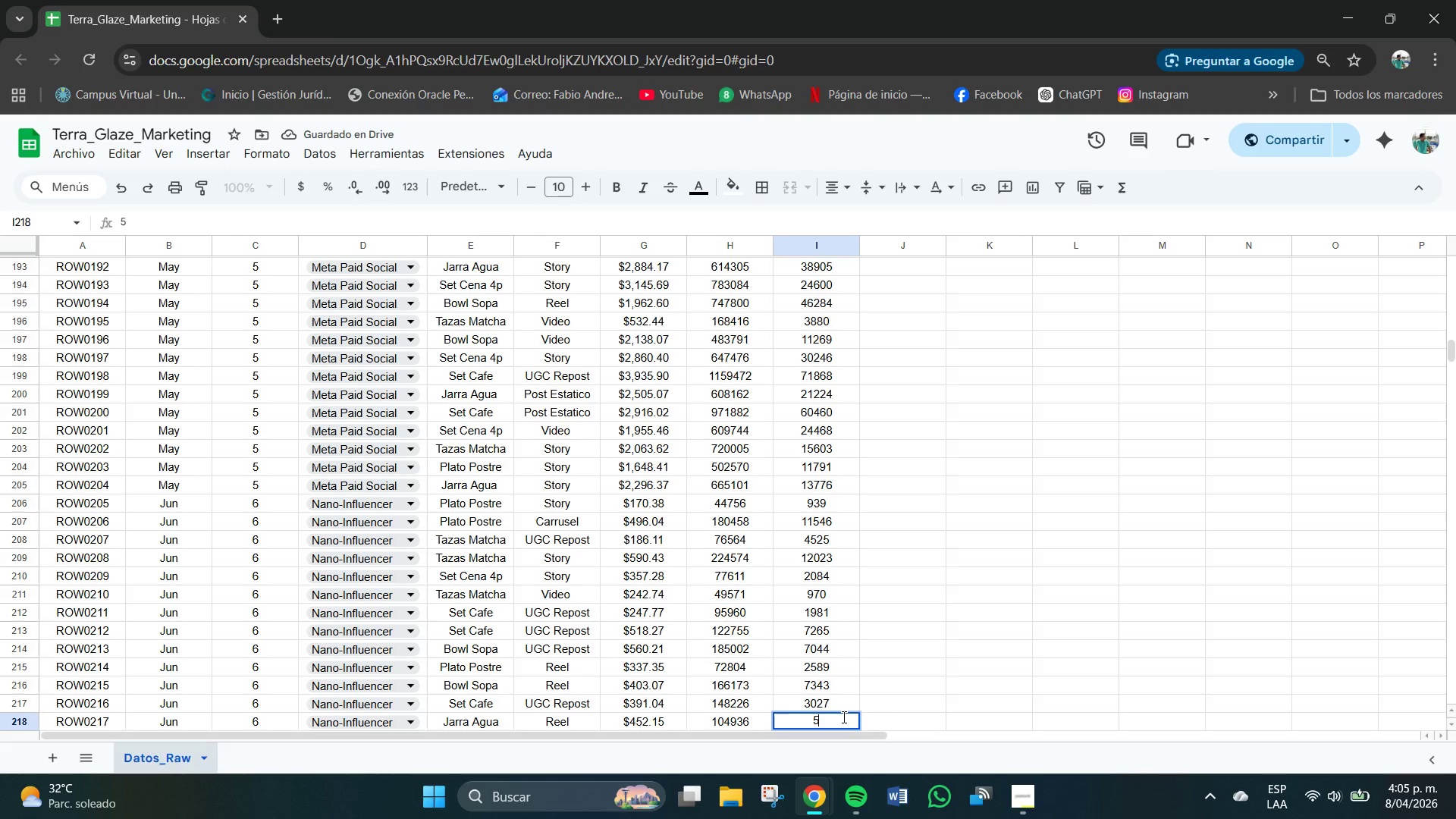 
key(Numpad7)
 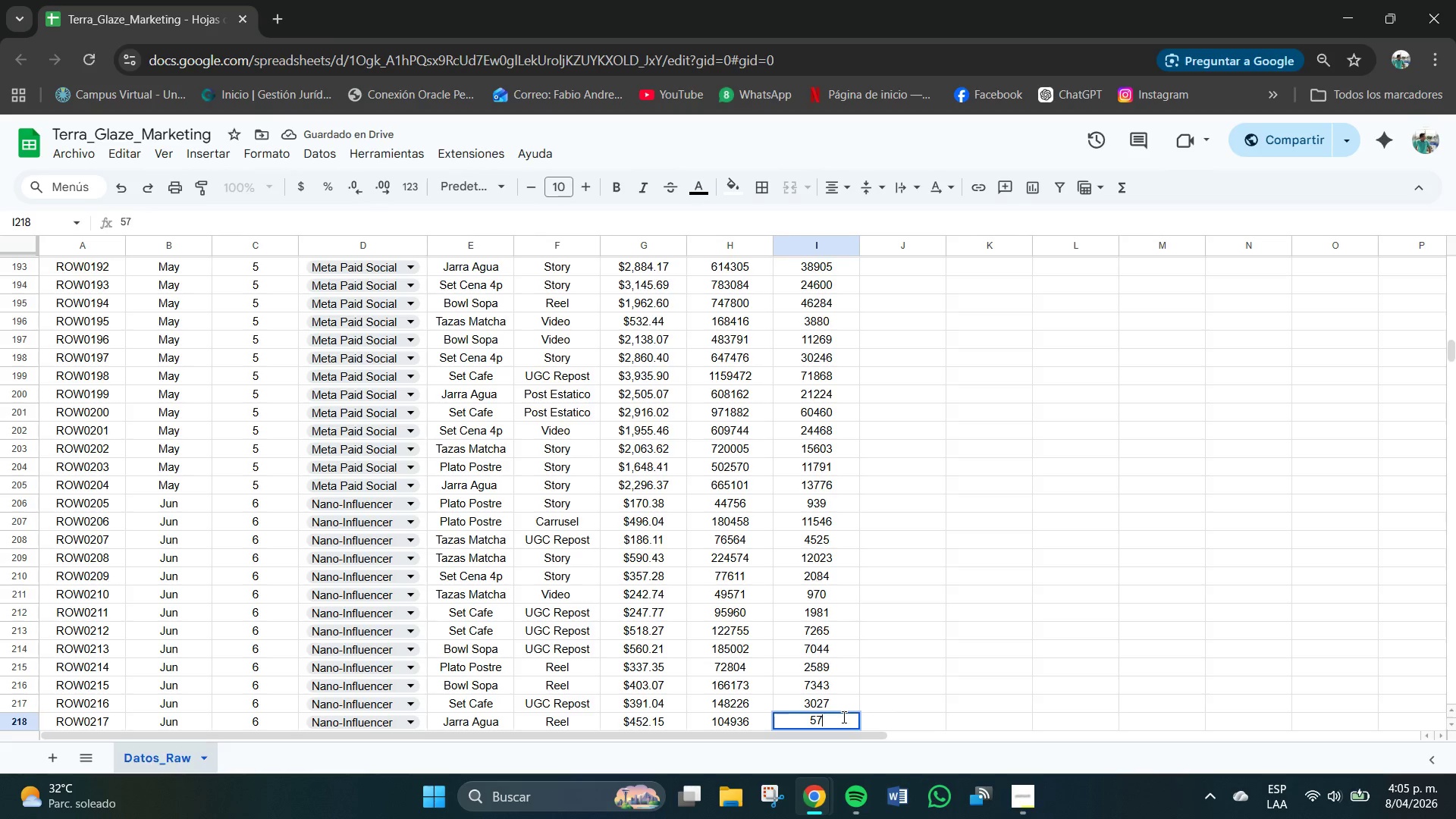 
key(Numpad9)
 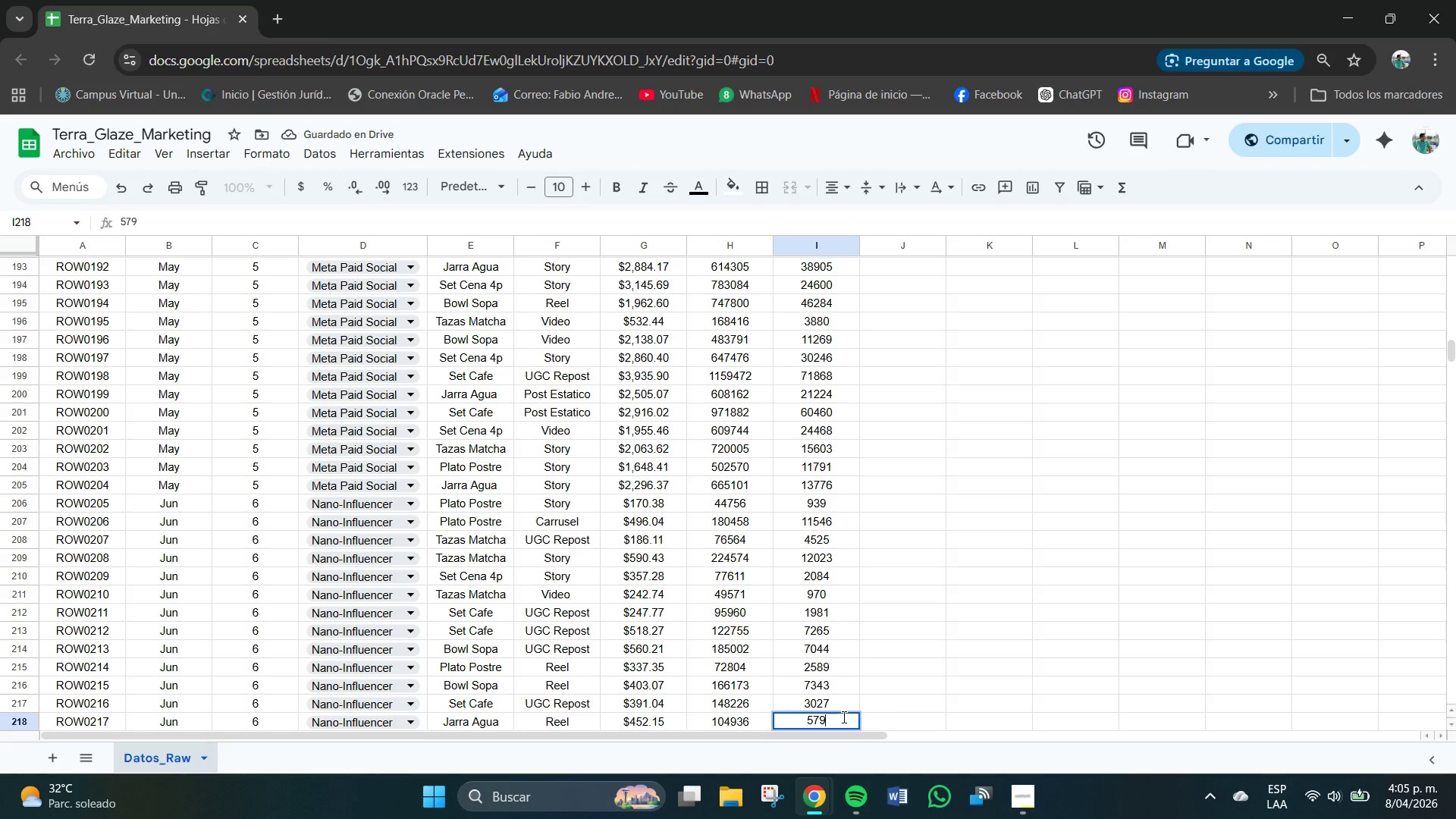 
key(Numpad3)
 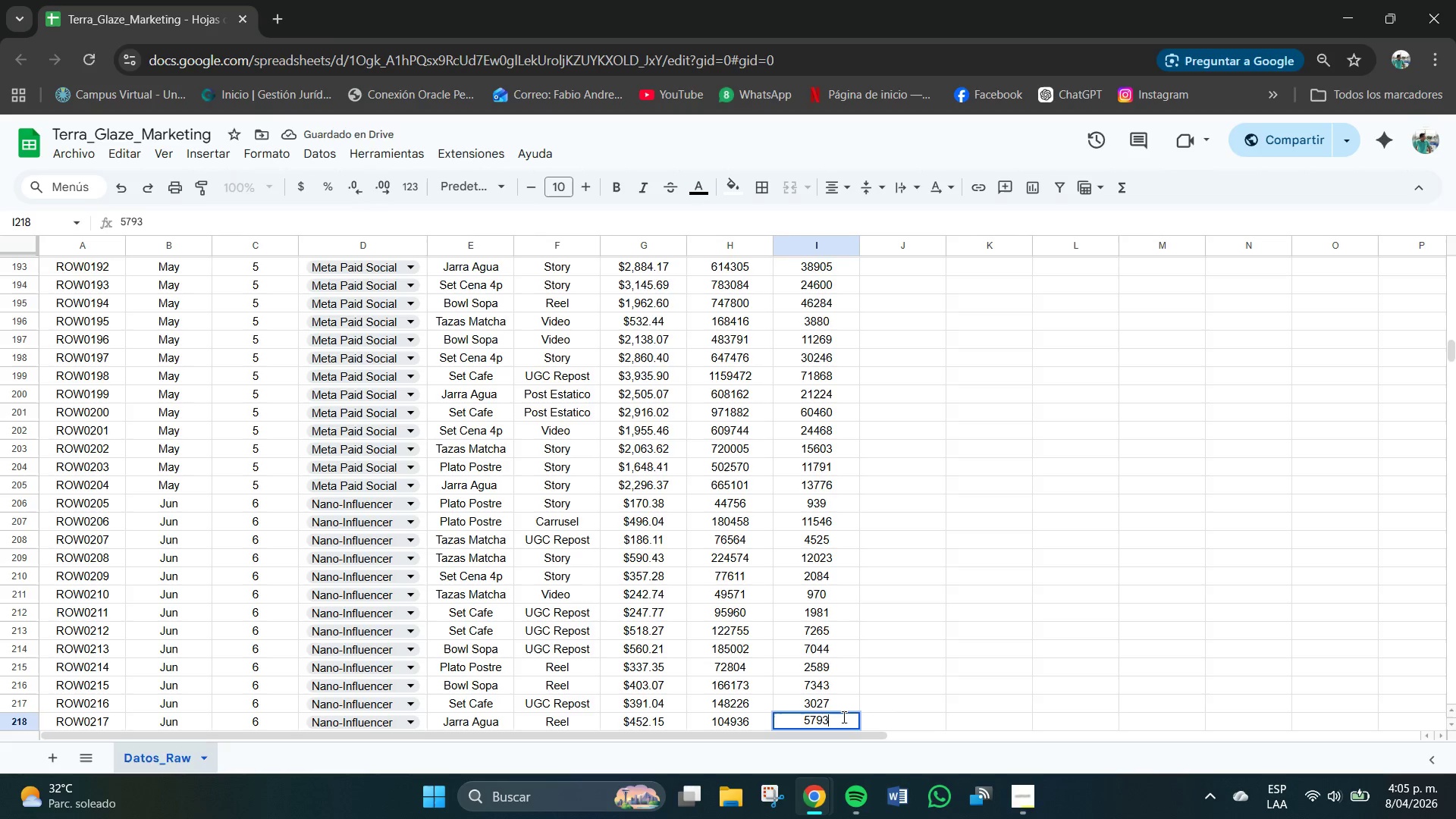 
key(Numpad0)
 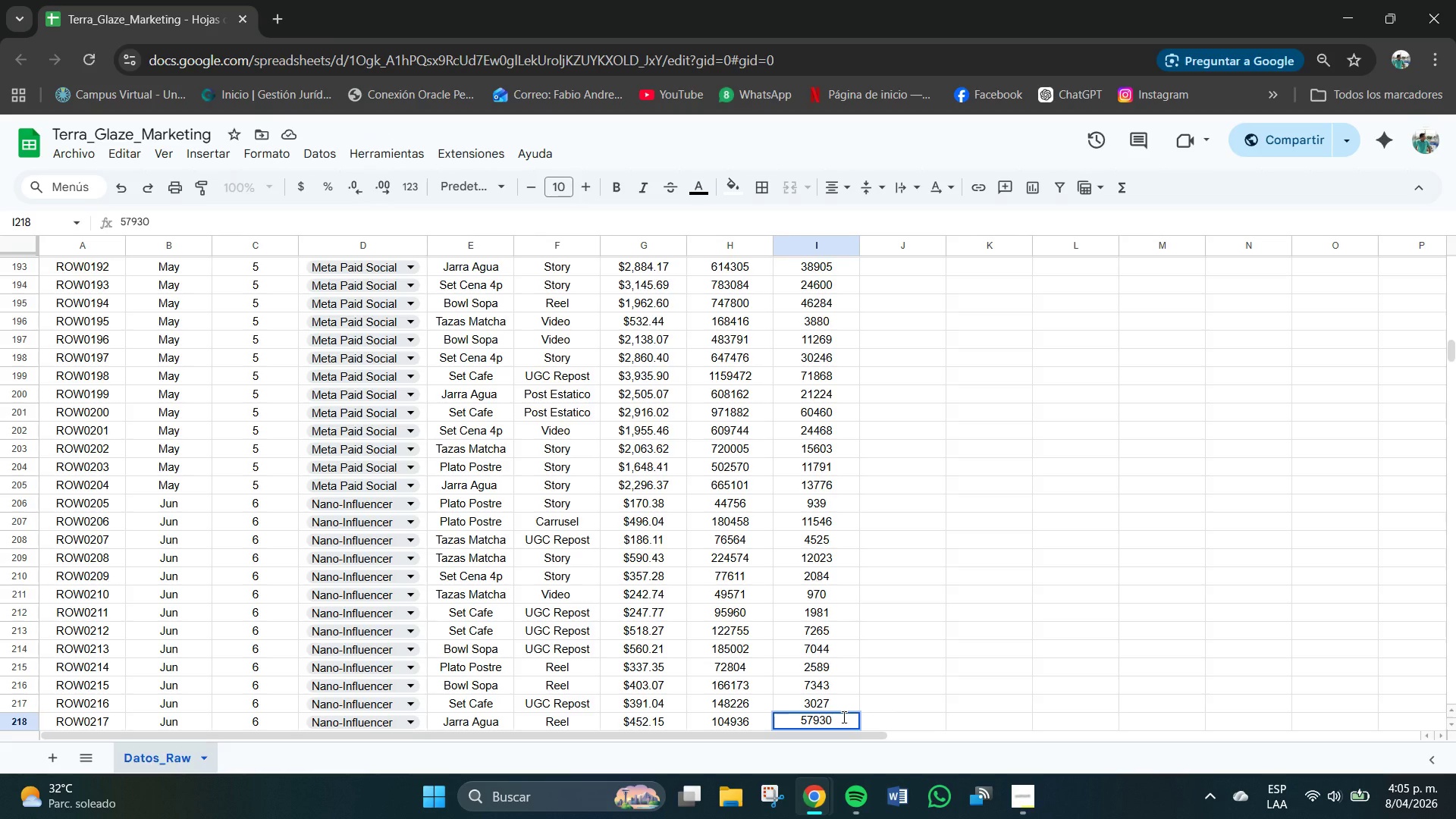 
key(NumpadEnter)
 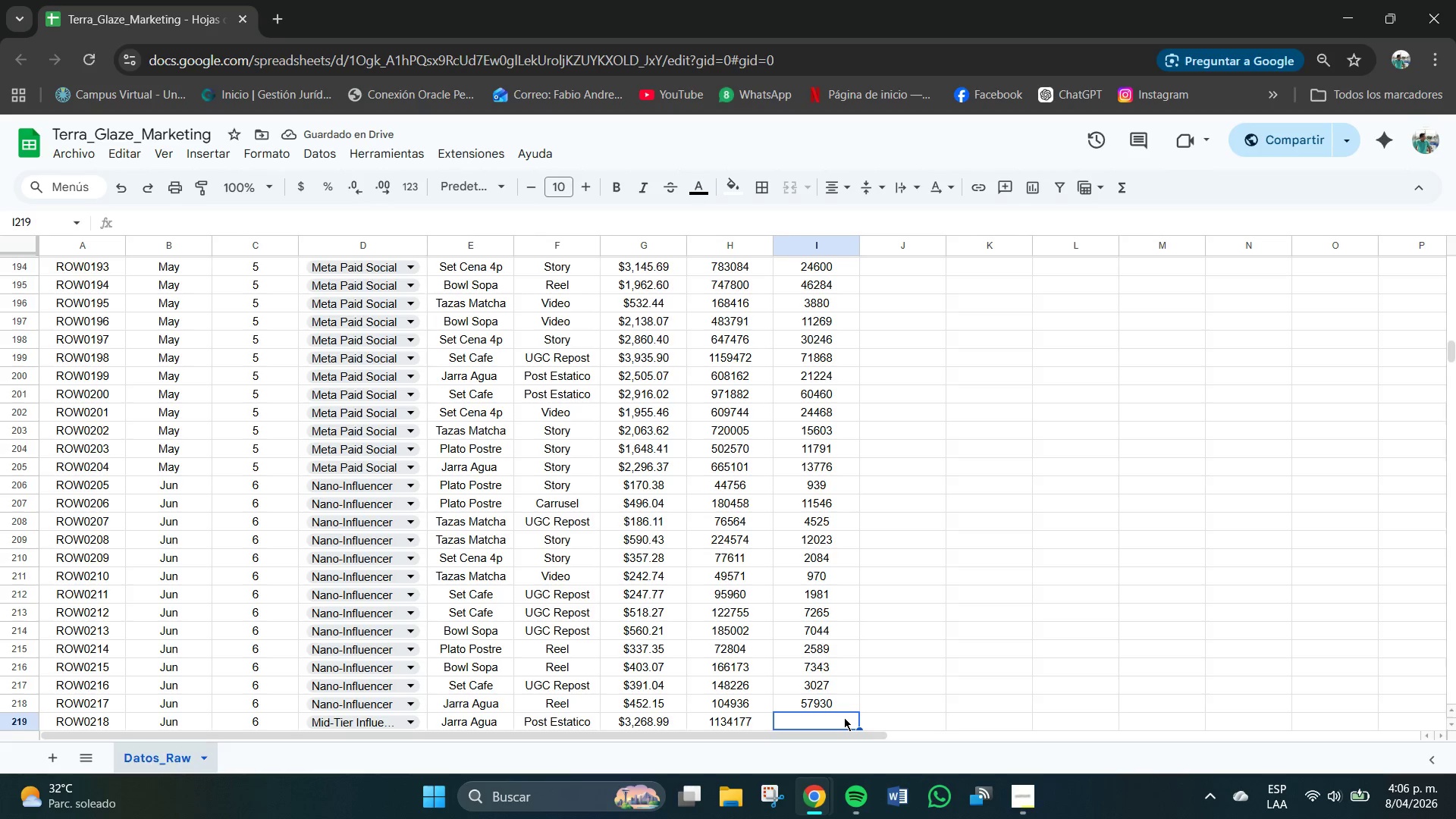 
key(Numpad2)
 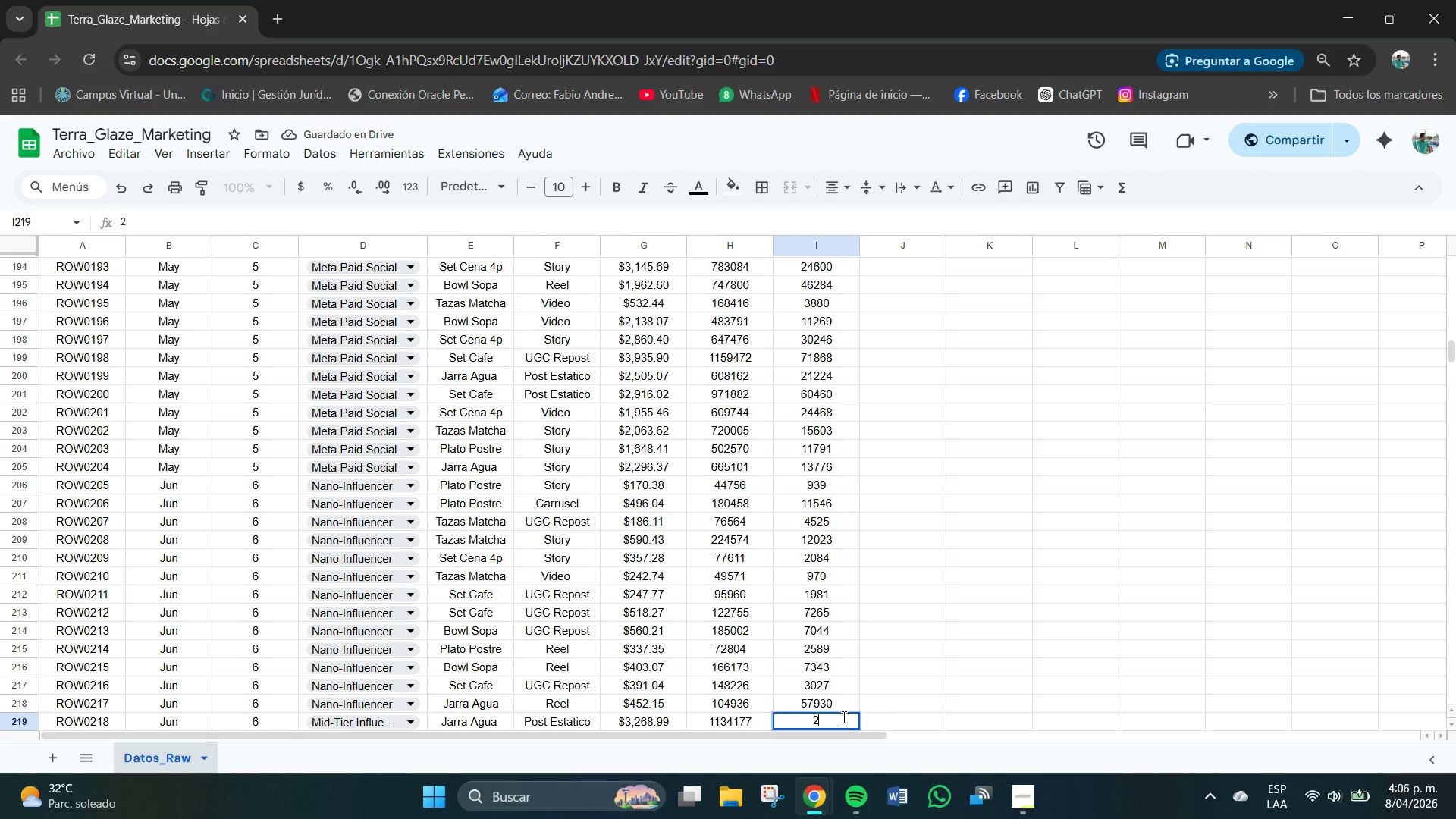 
key(Numpad5)
 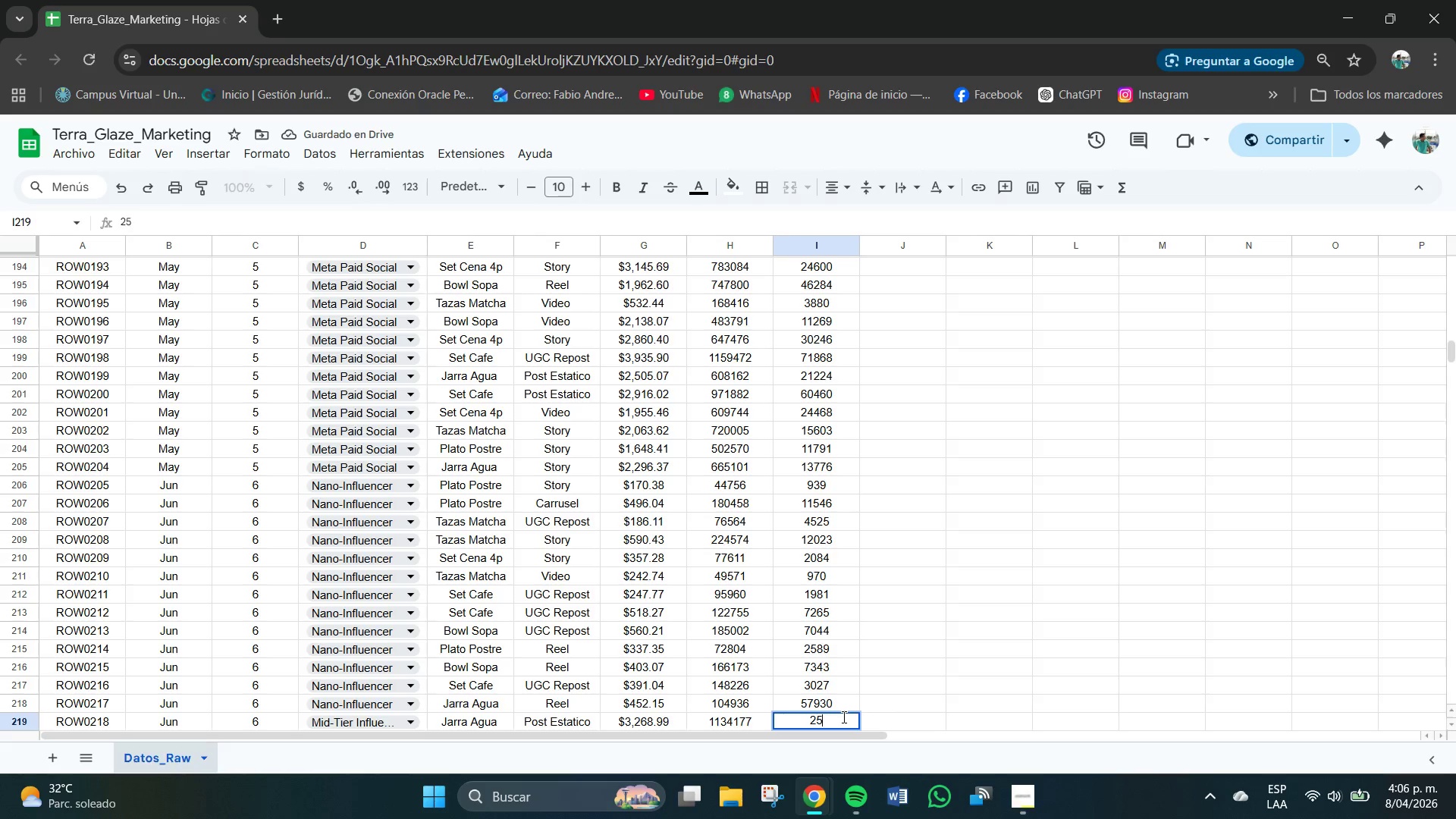 
key(Numpad8)
 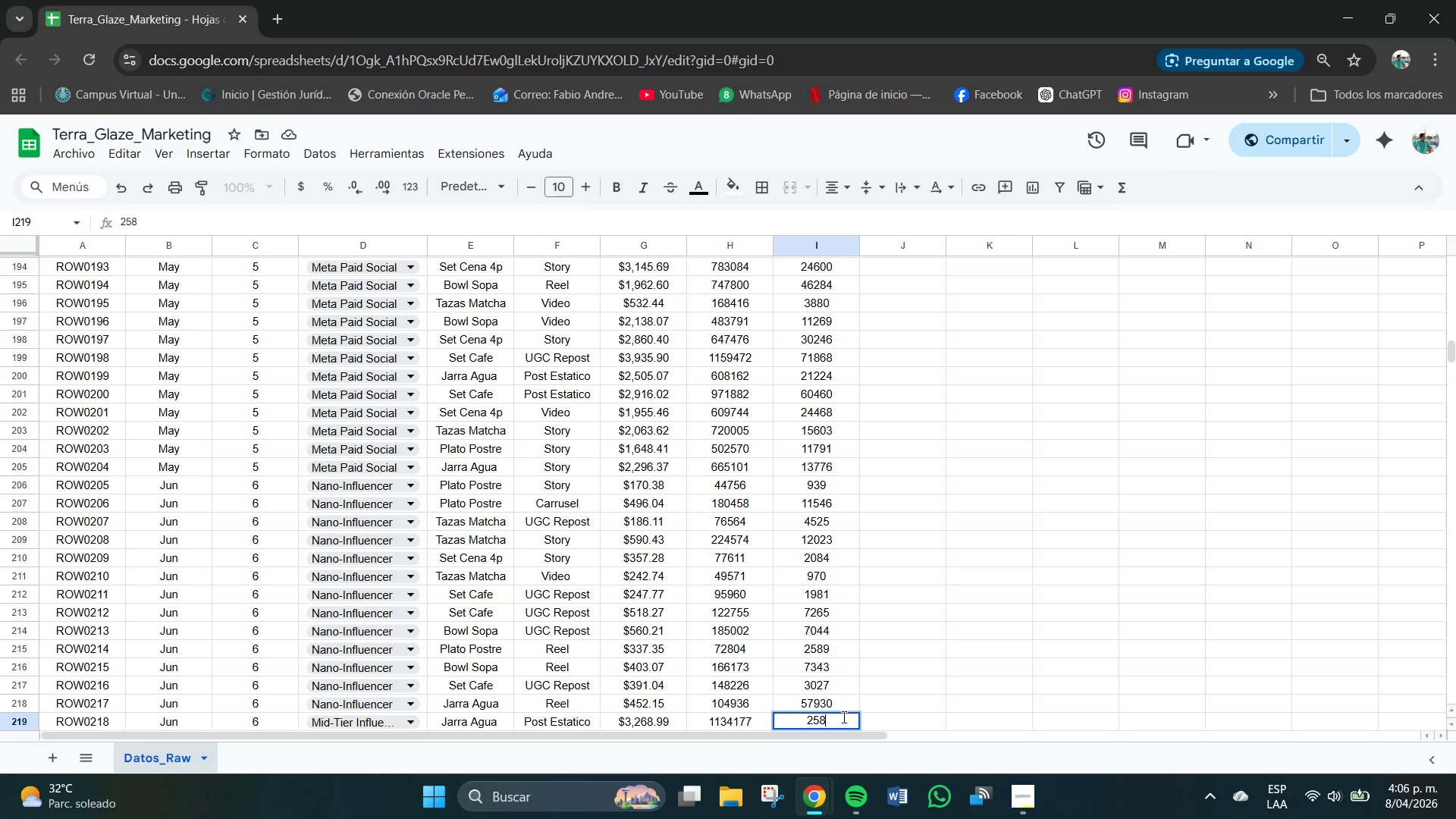 
key(Numpad6)
 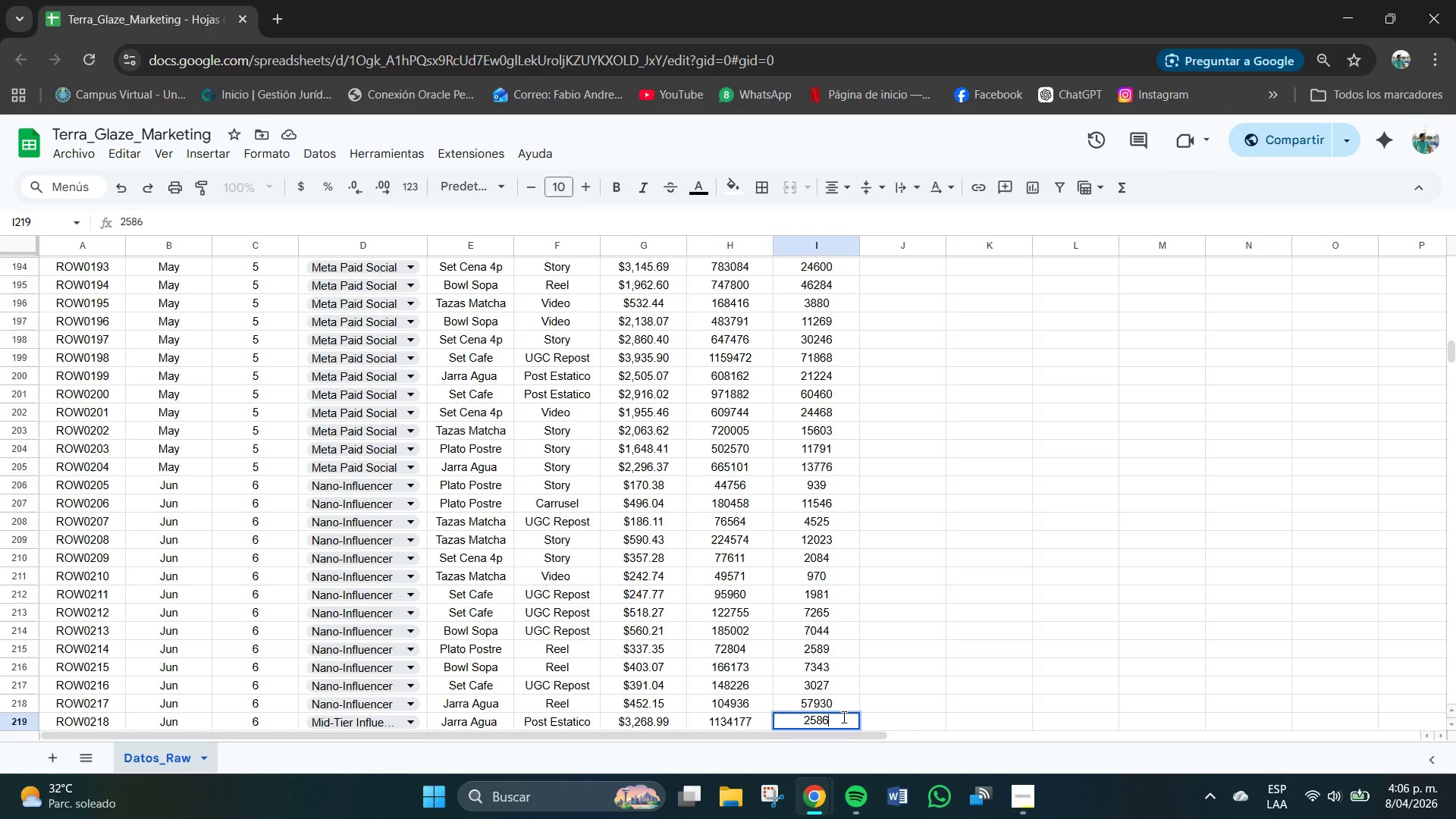 
key(Numpad8)
 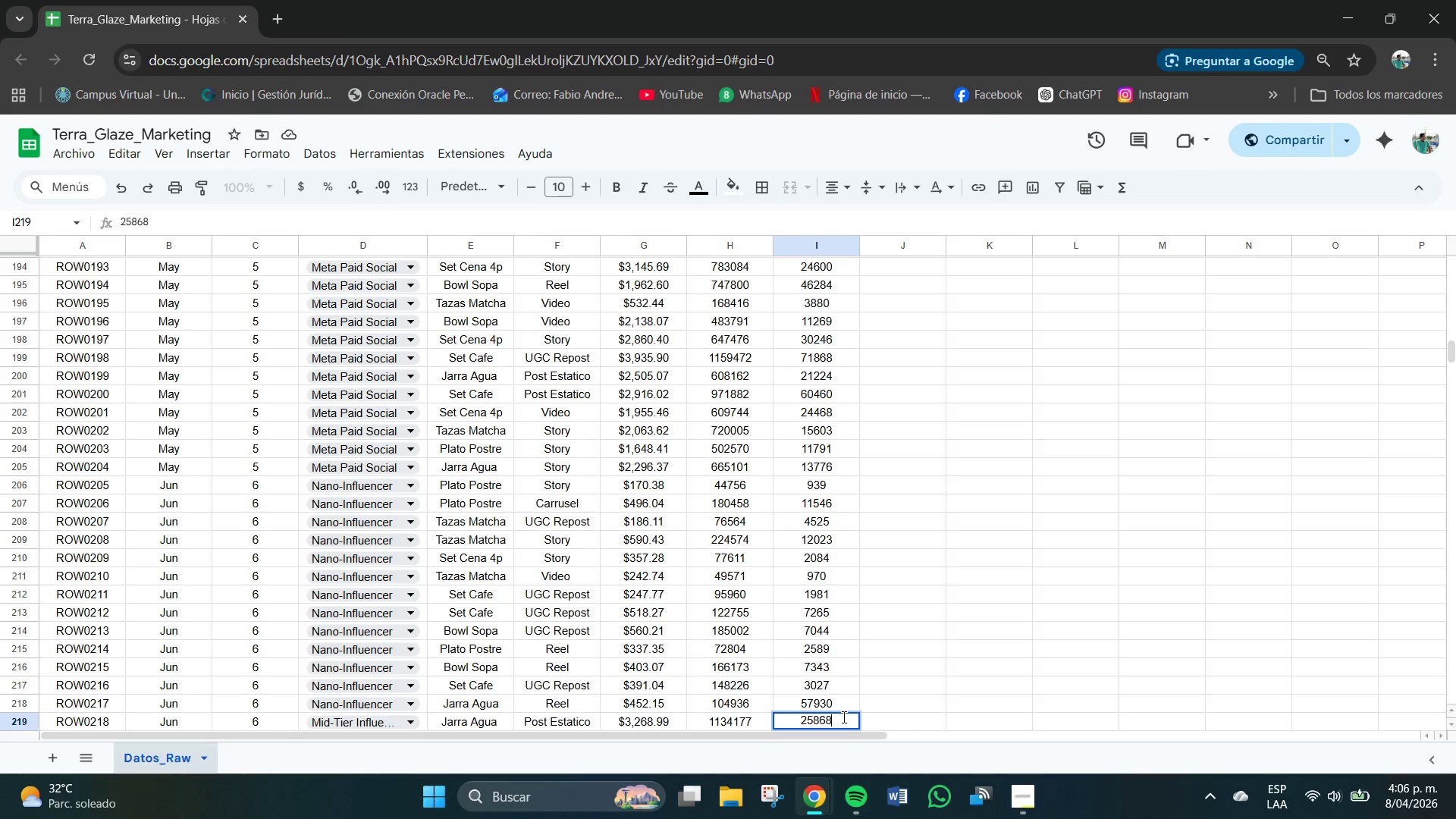 
key(NumpadEnter)
 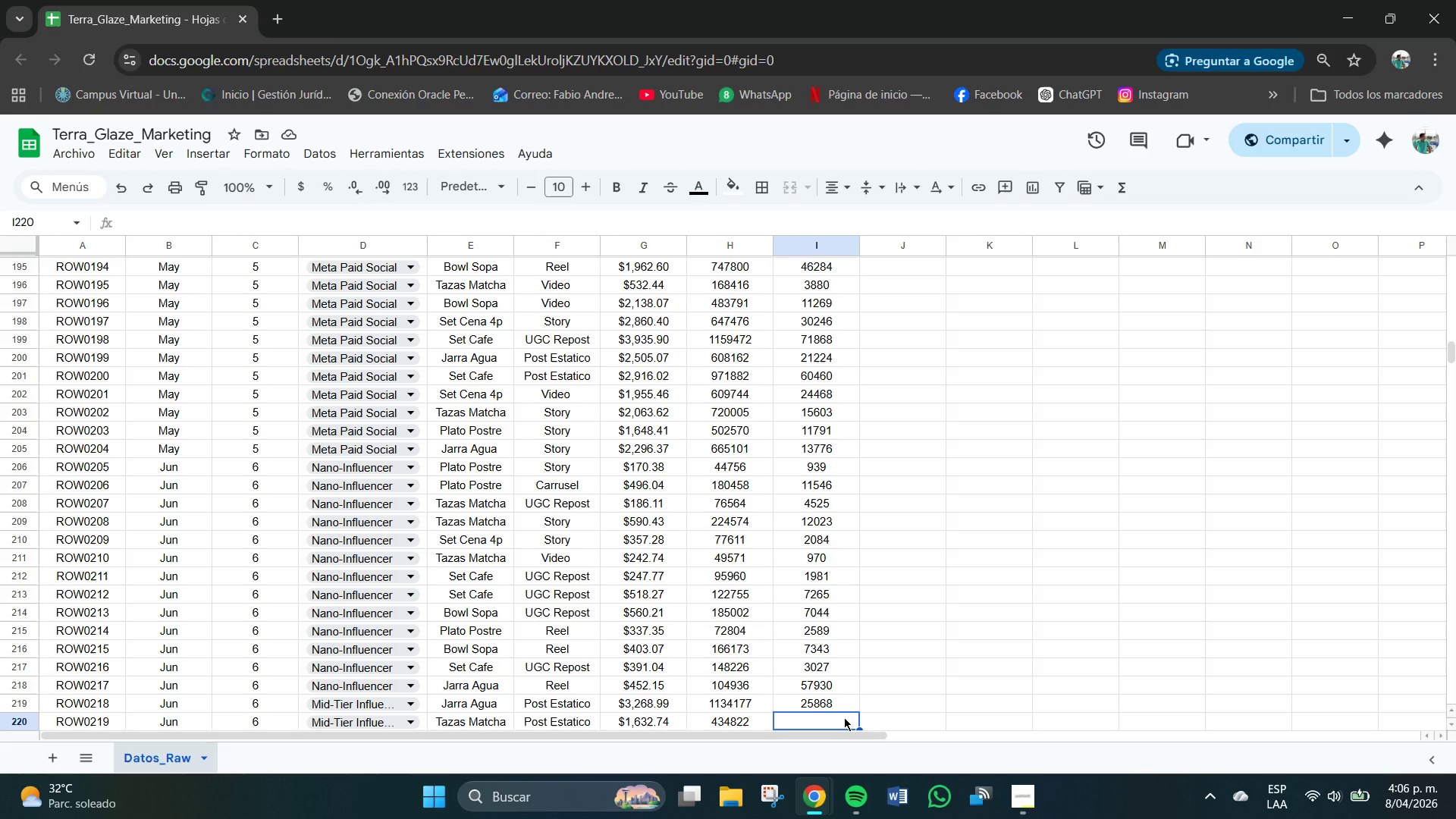 
wait(8.0)
 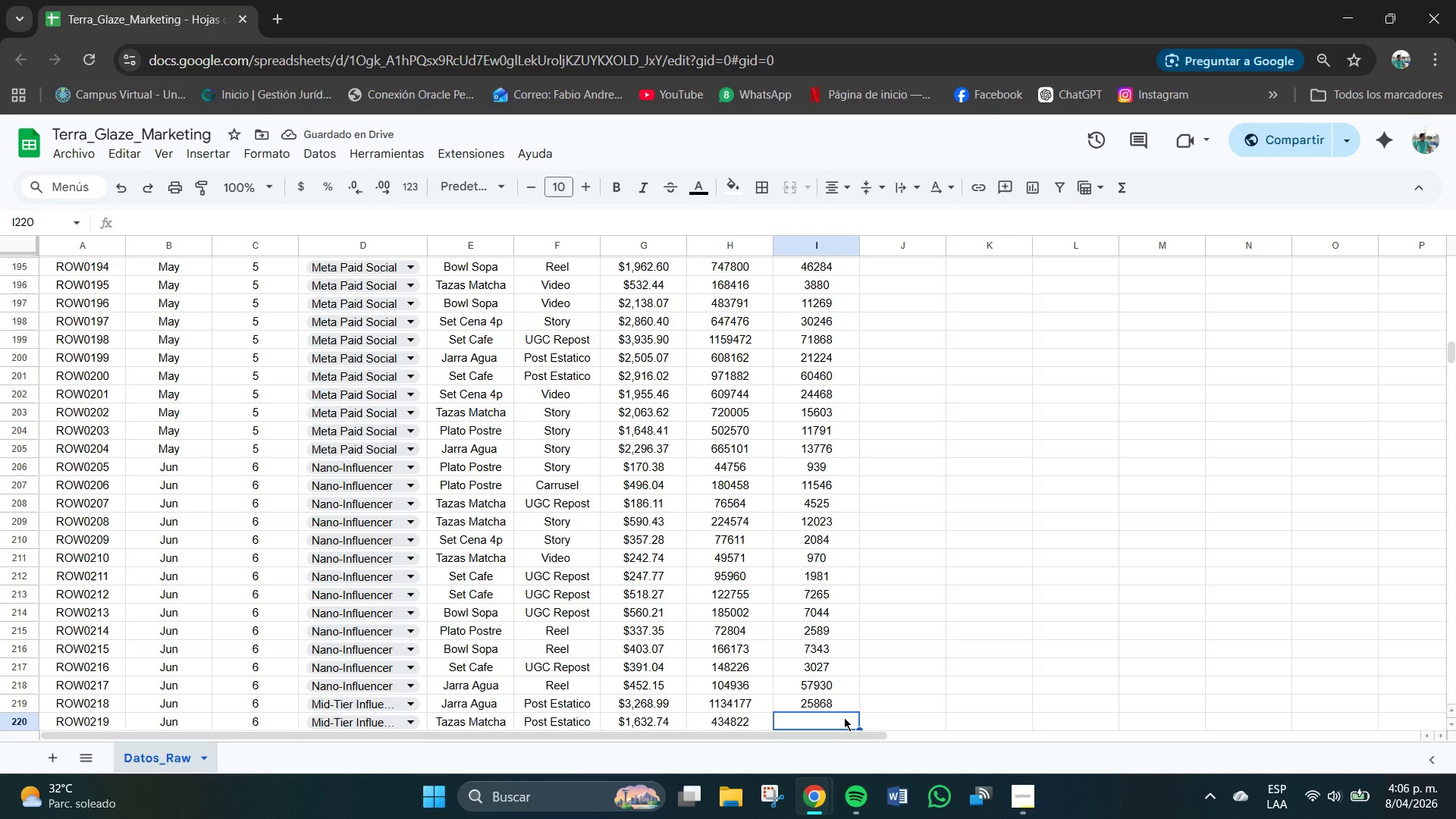 
left_click([797, 699])
 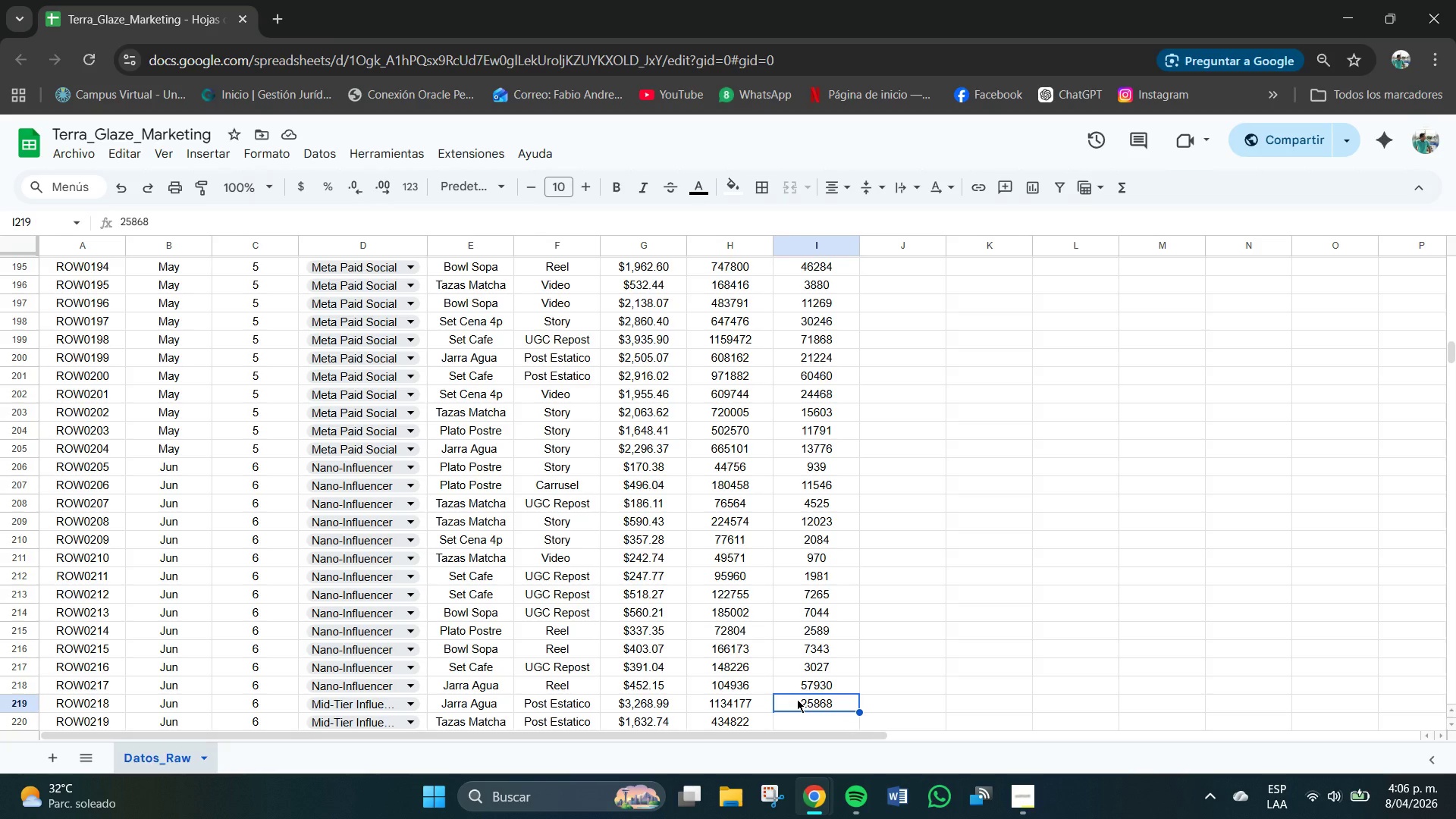 
key(Backspace)
 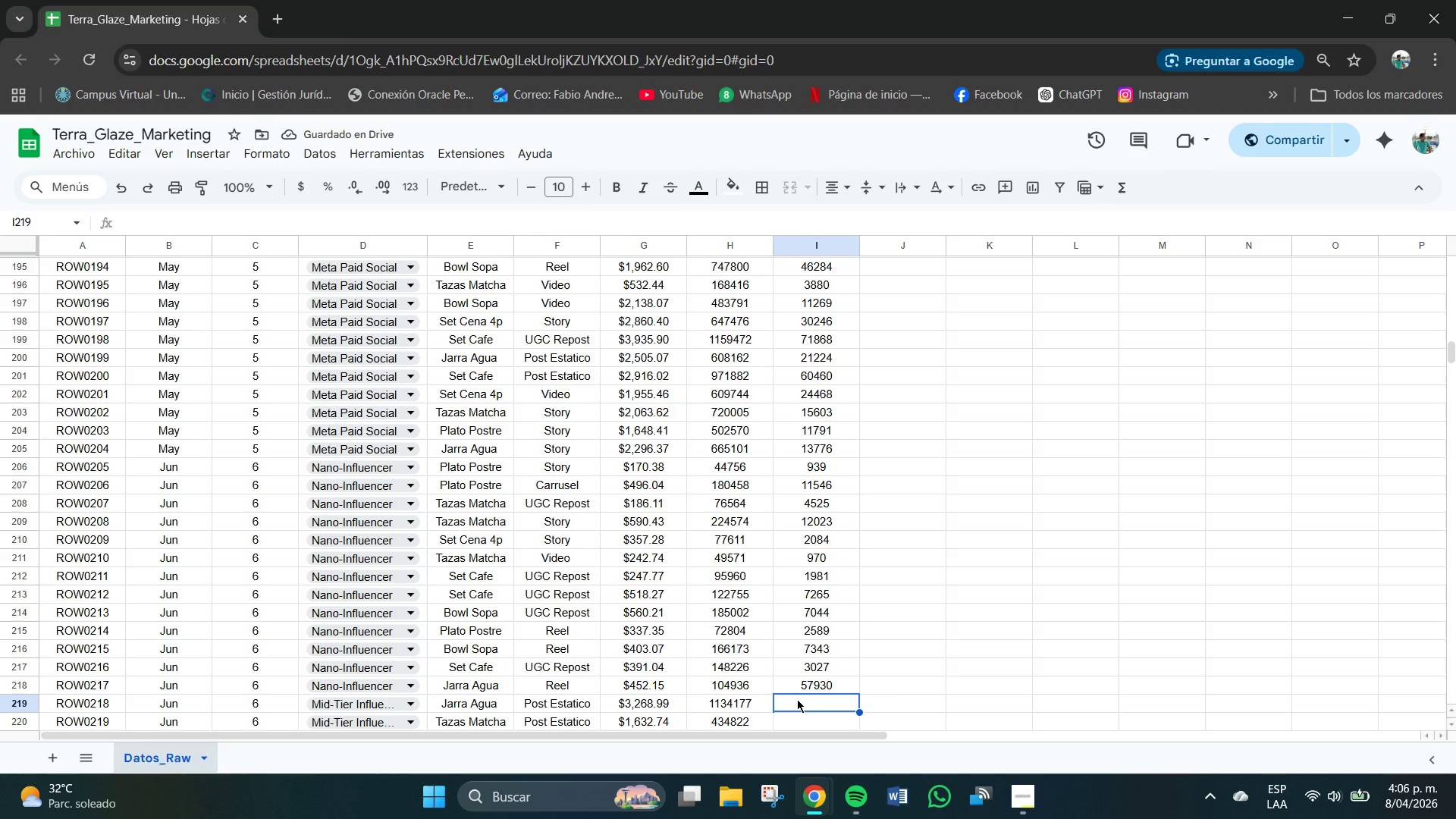 
key(Numpad5)
 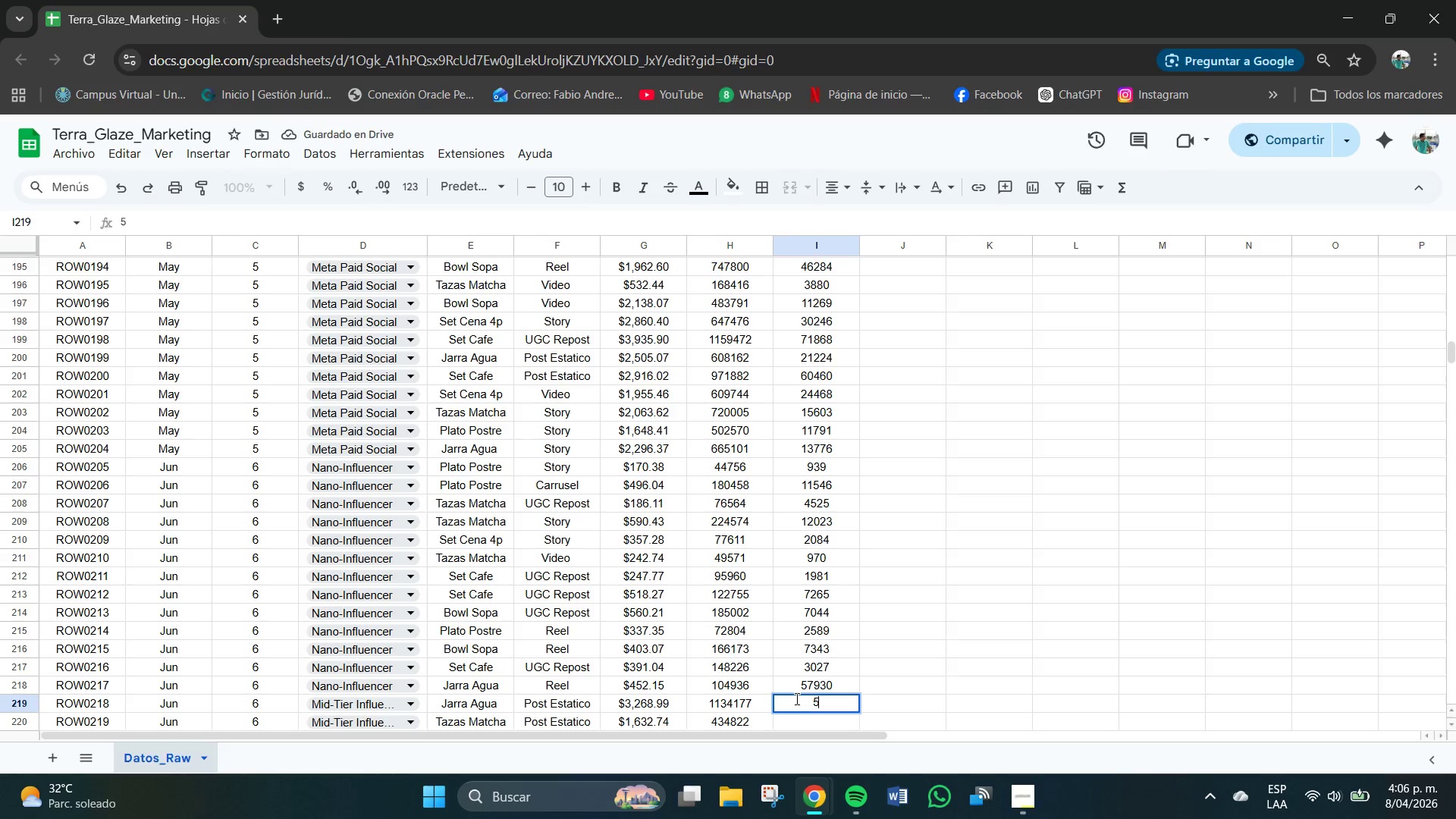 
key(Numpad7)
 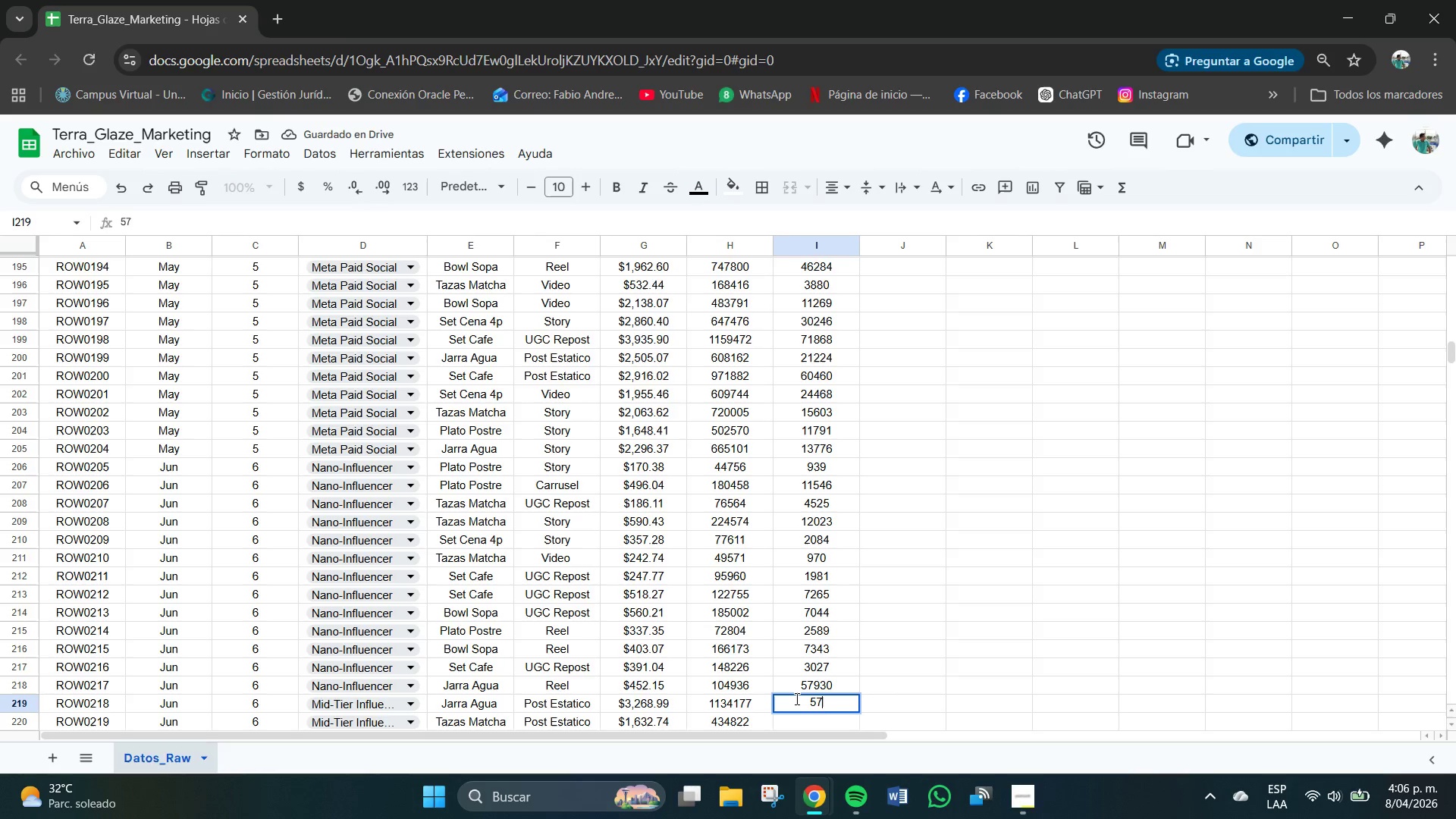 
key(Numpad9)
 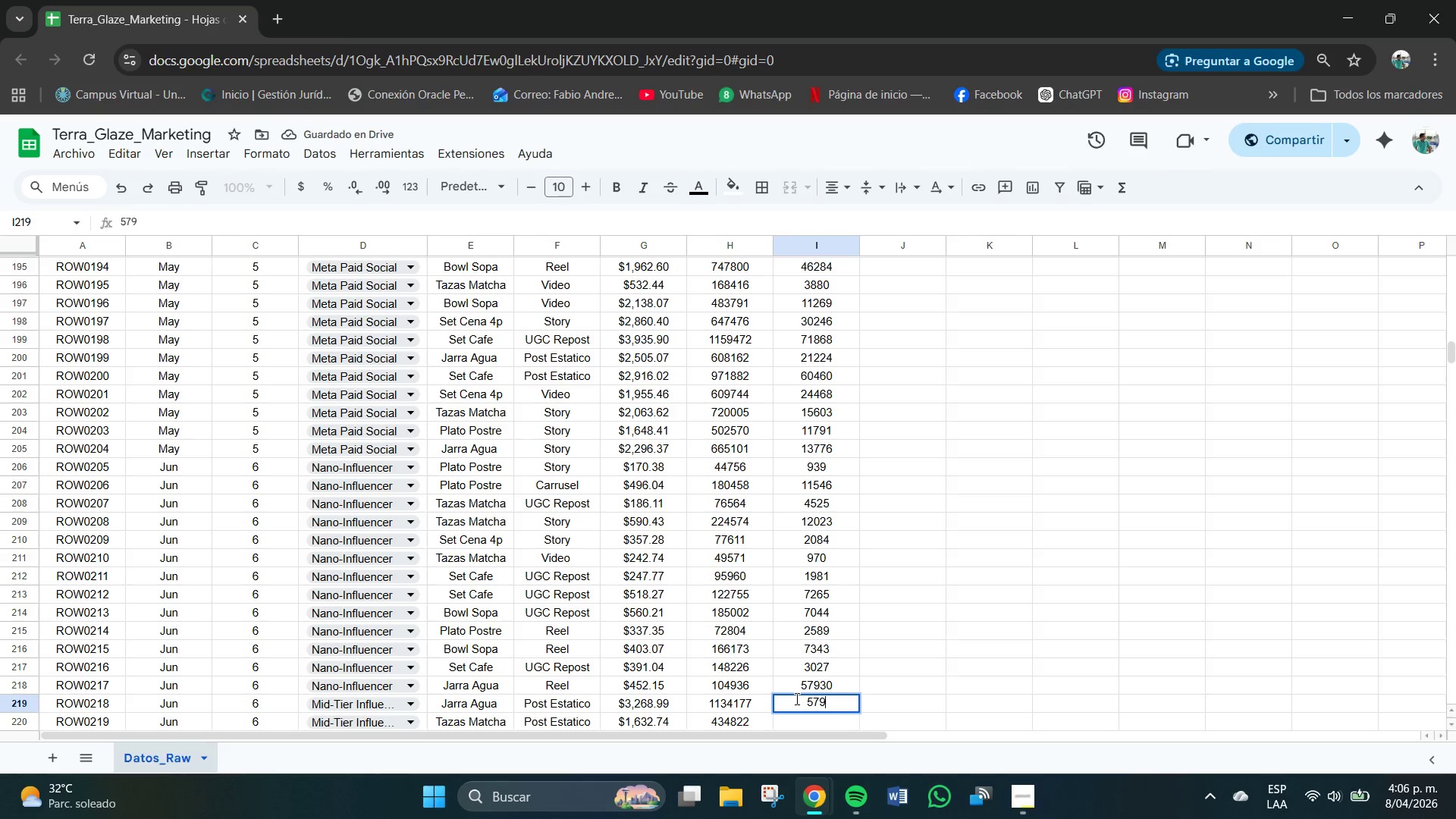 
key(Numpad3)
 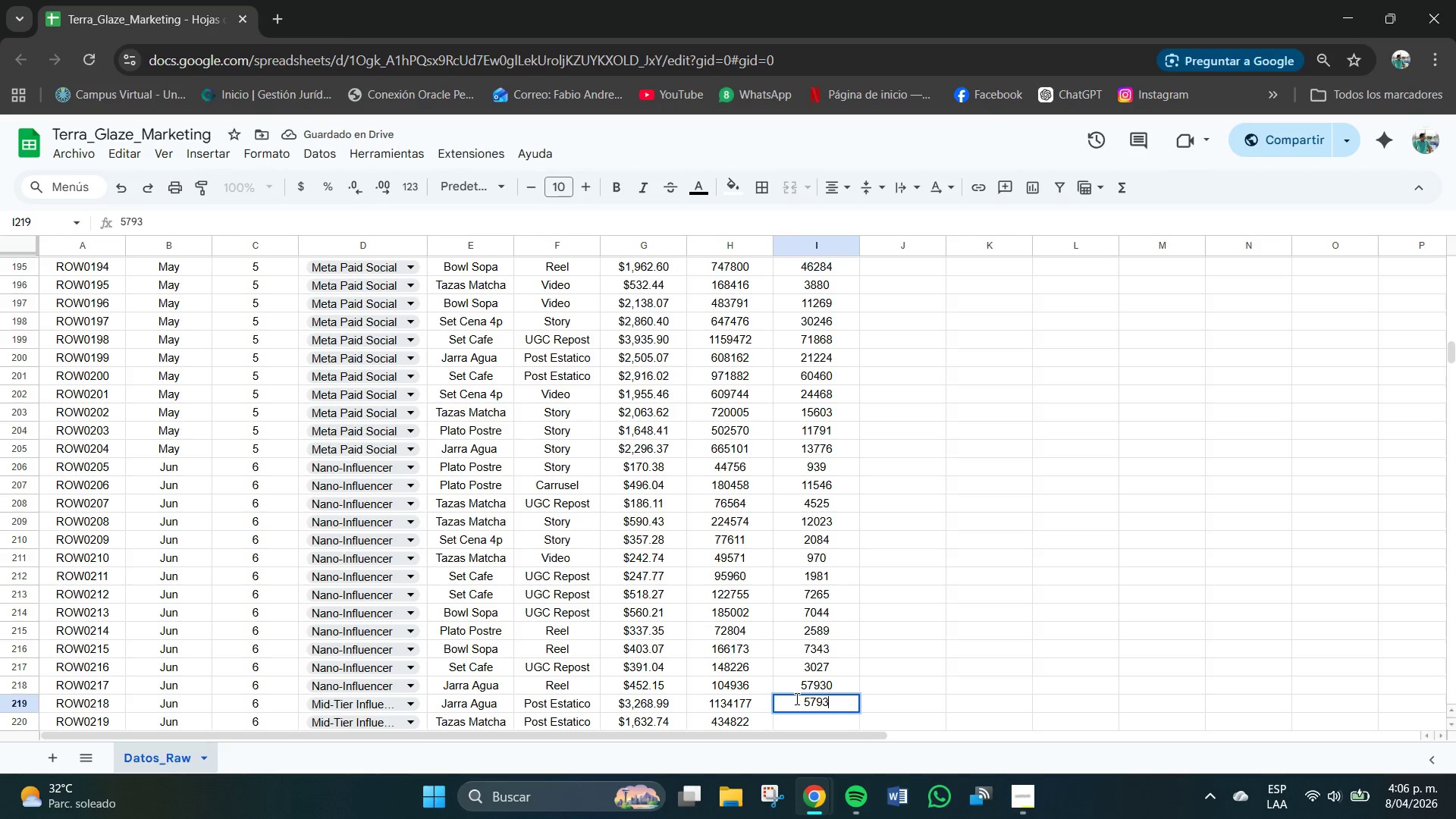 
key(Numpad0)
 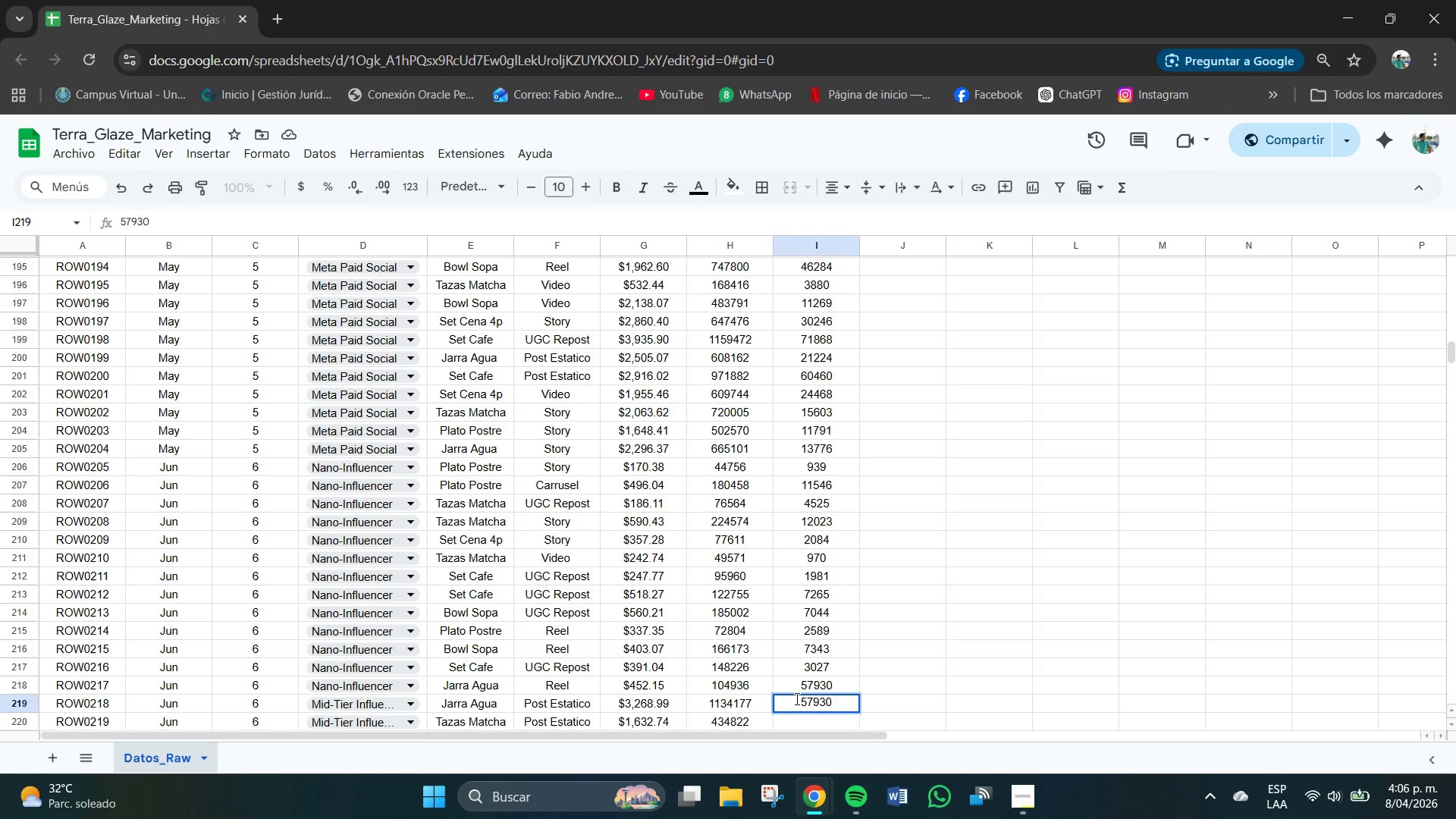 
left_click([813, 683])
 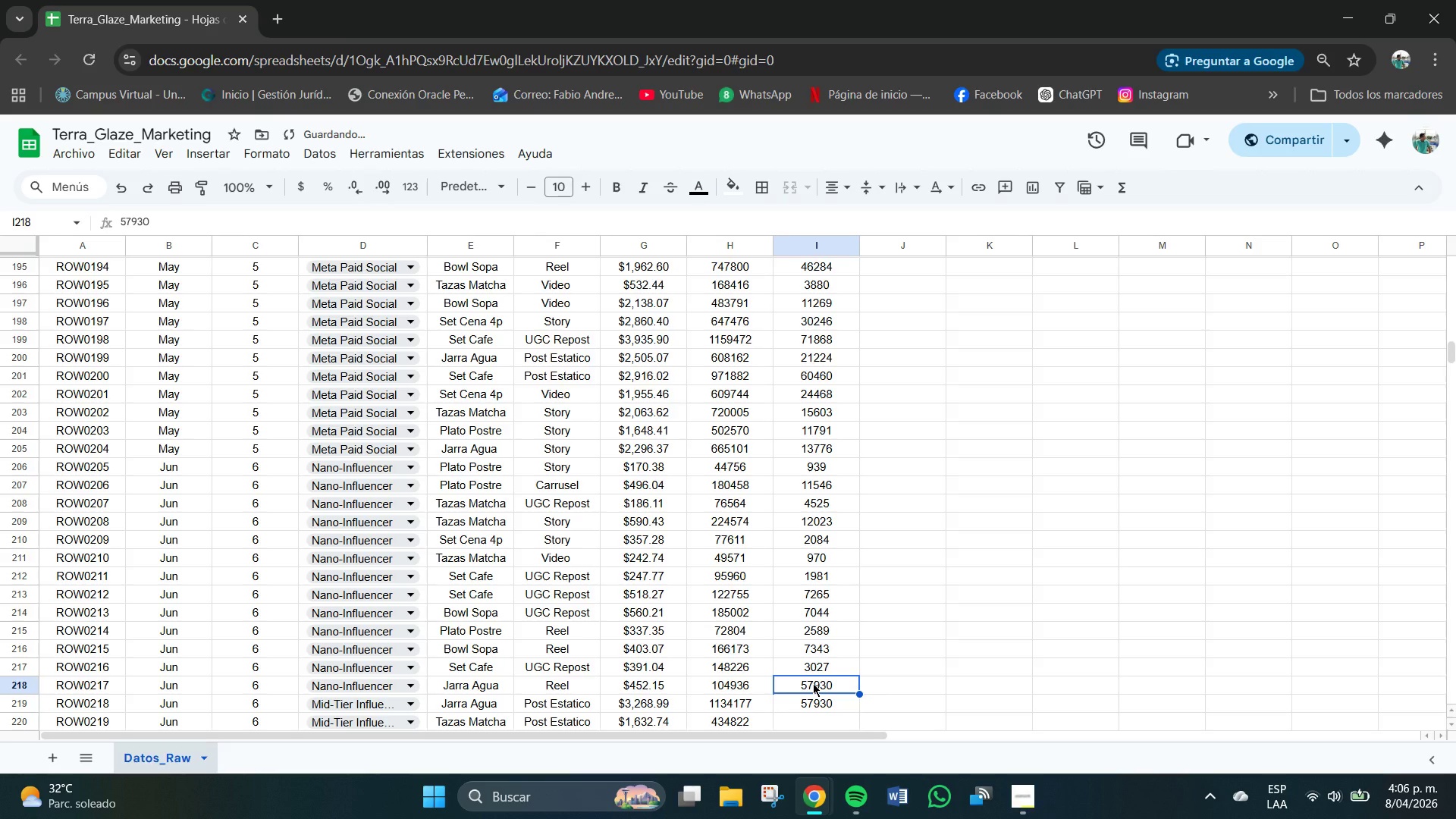 
key(Backspace)
 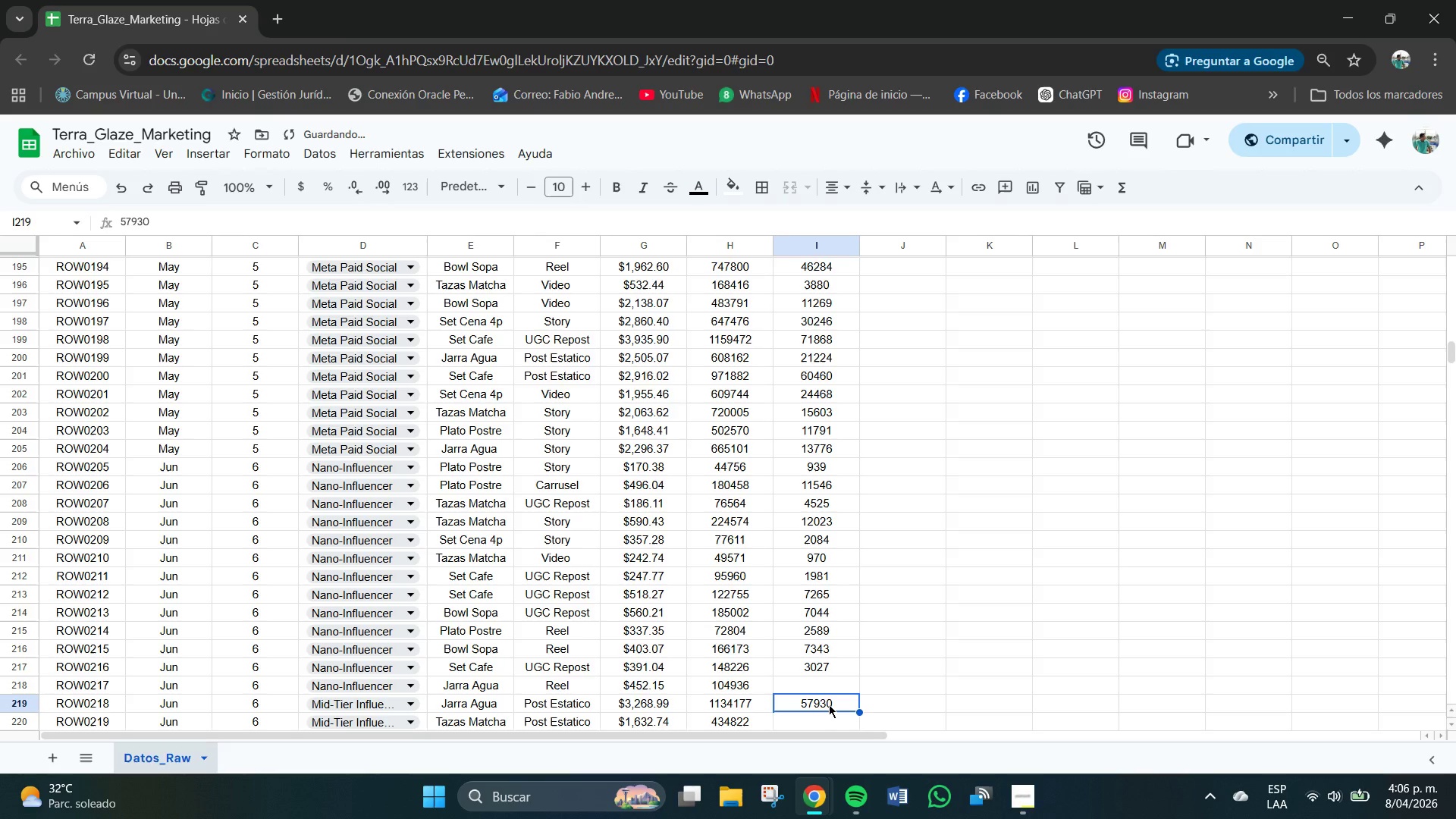 
key(Backspace)
 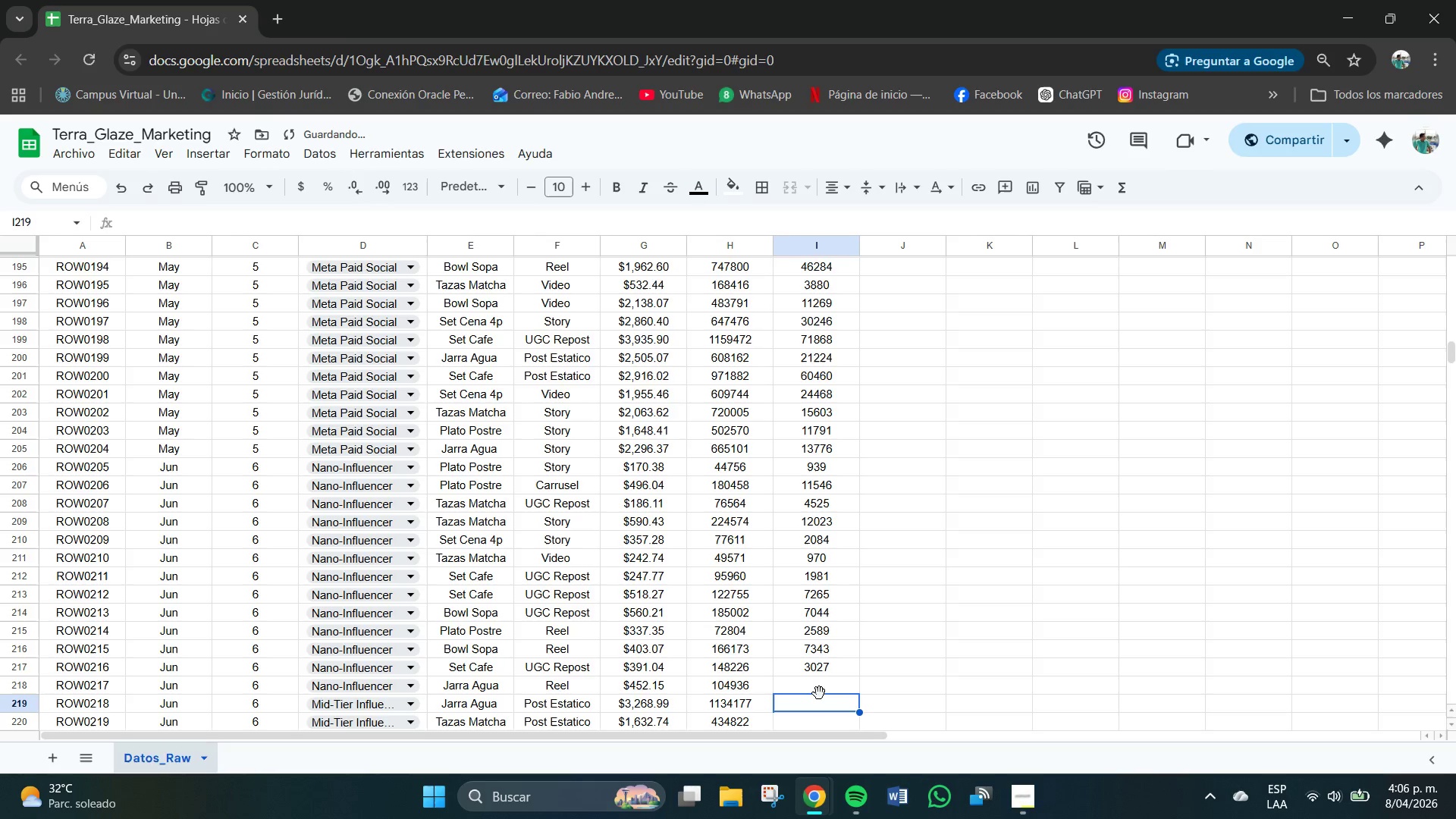 
left_click([818, 688])
 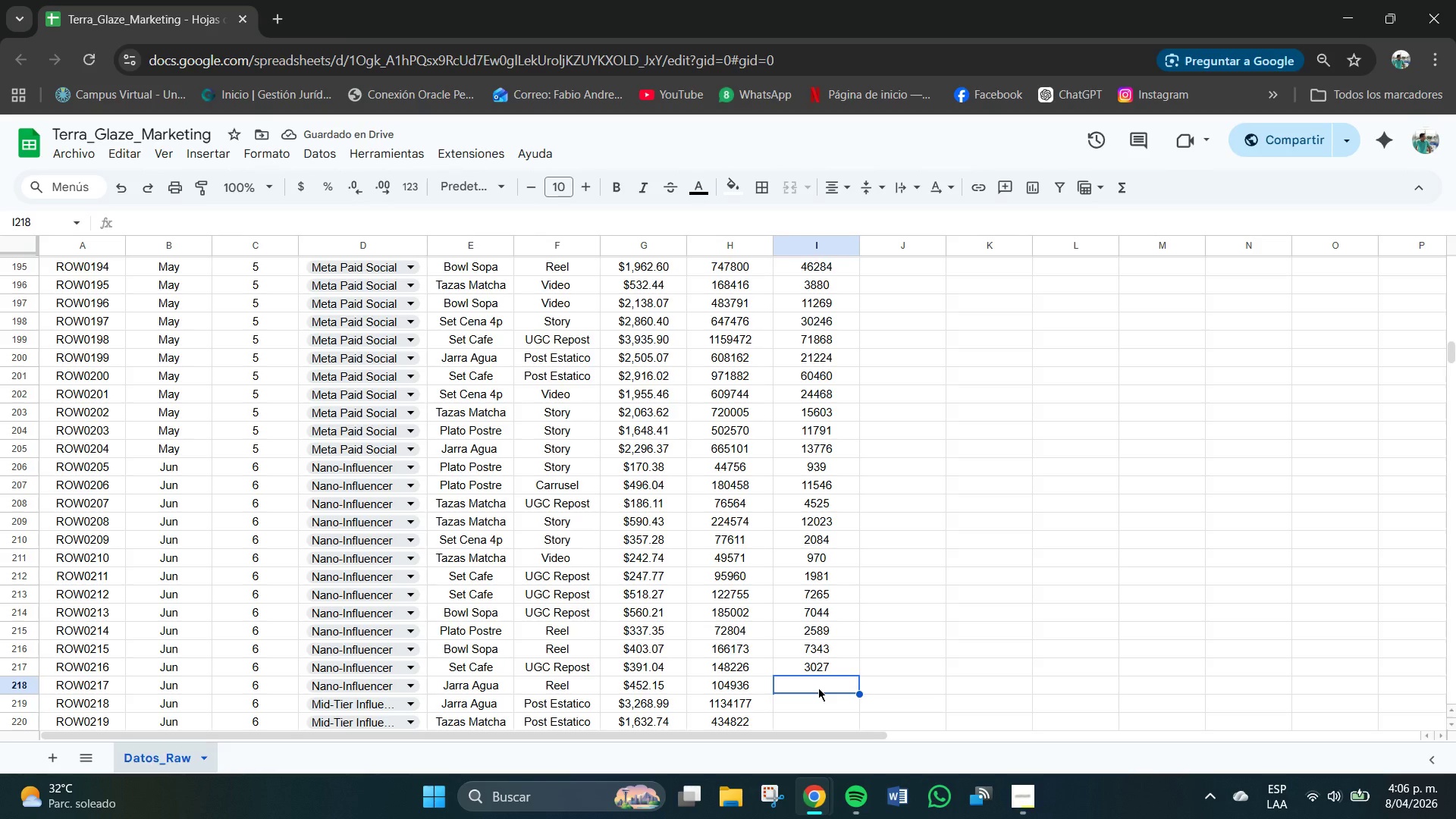 
key(Numpad2)
 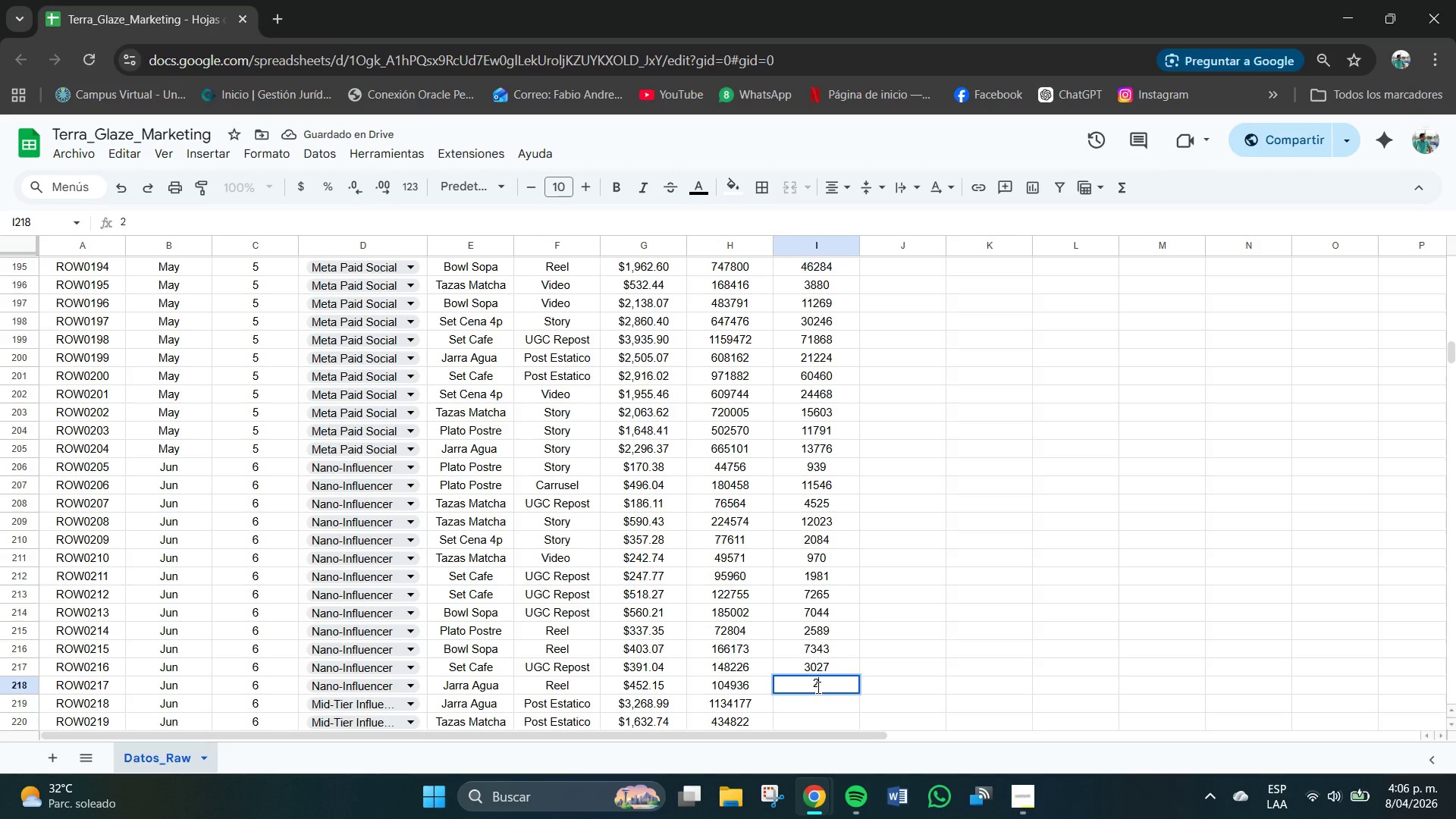 
key(Numpad9)
 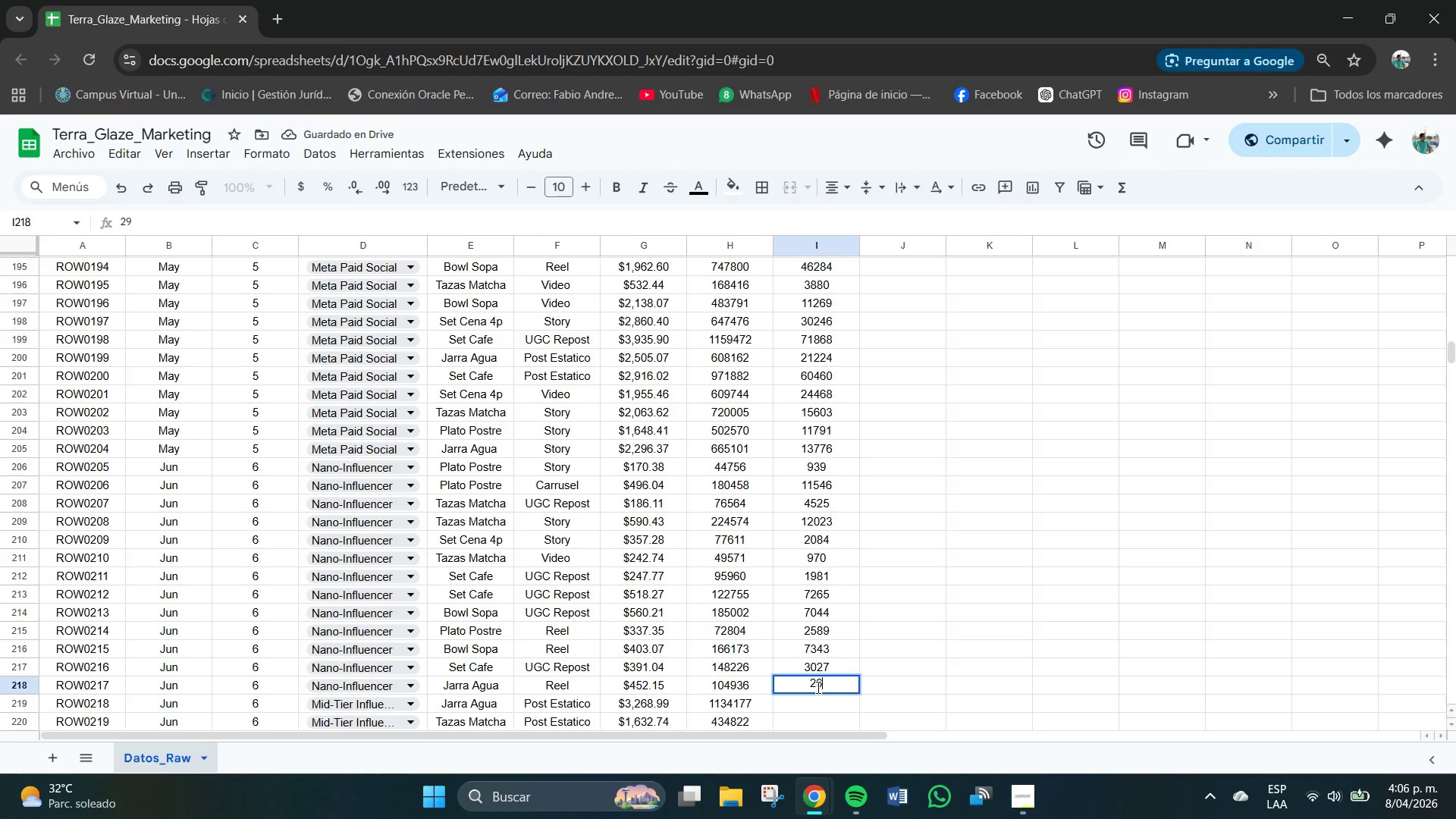 
key(Numpad1)
 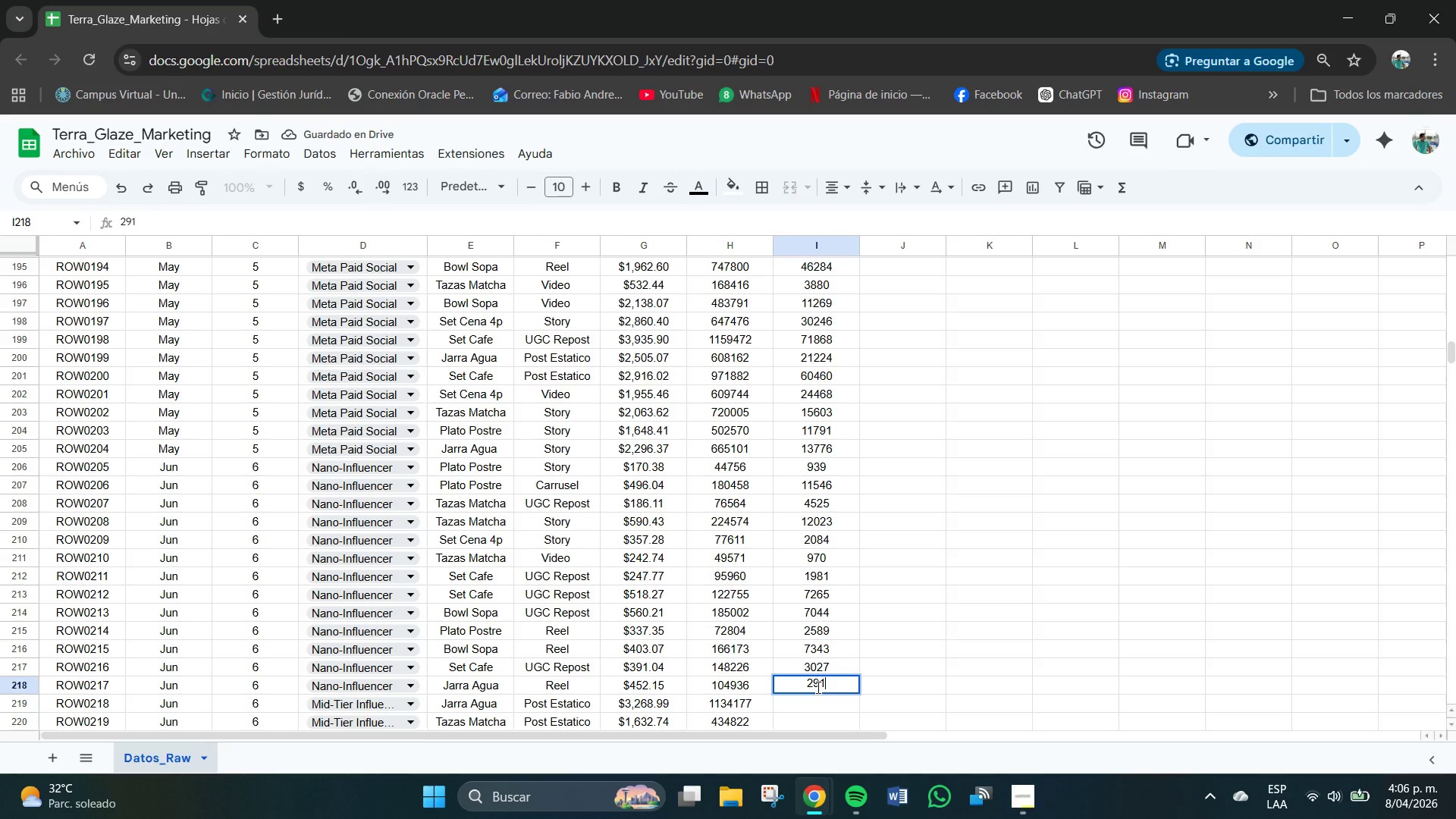 
key(Numpad9)
 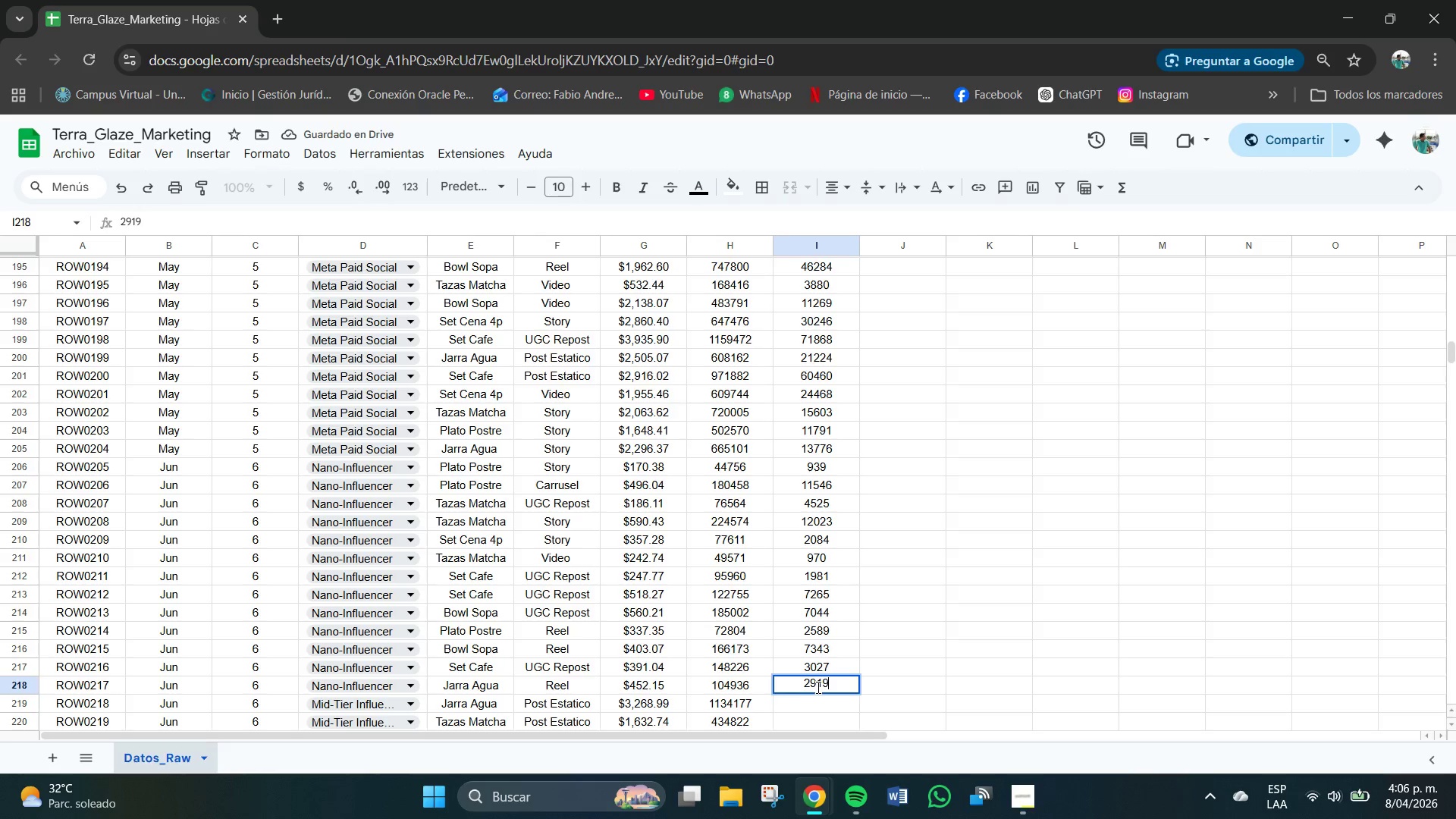 
key(NumpadEnter)
 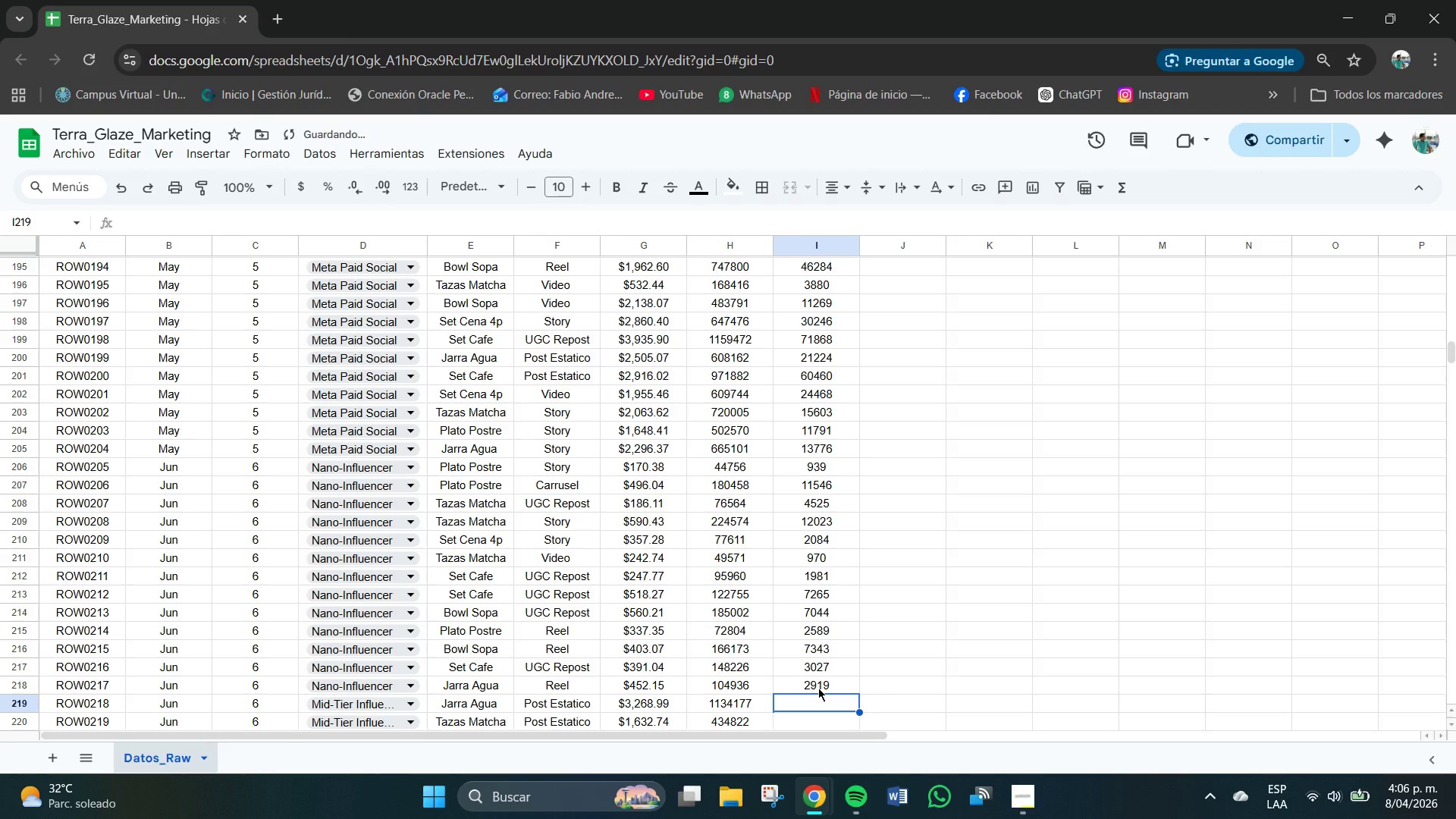 
key(Numpad8)
 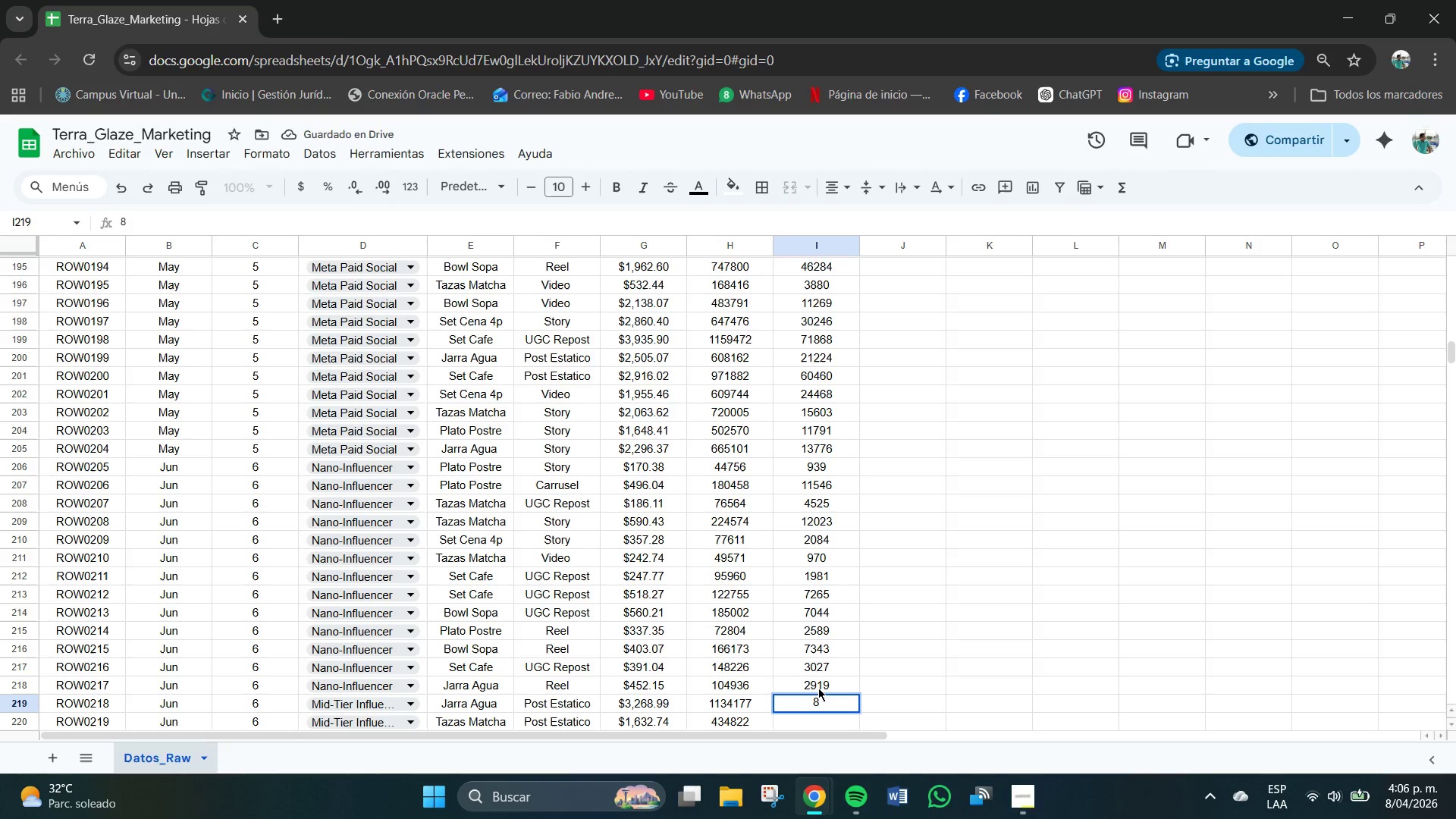 
key(Backspace)
 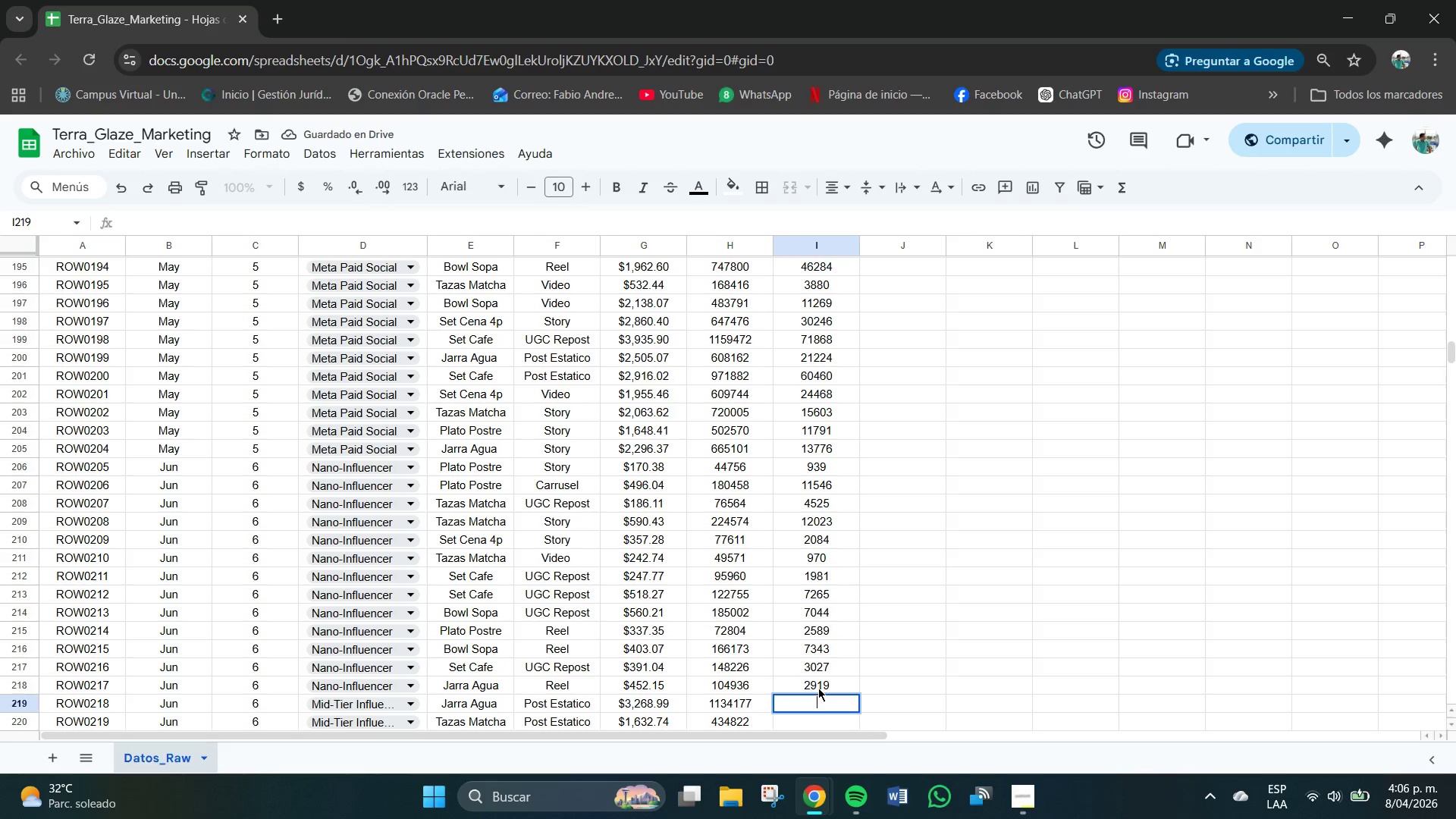 
key(Numpad5)
 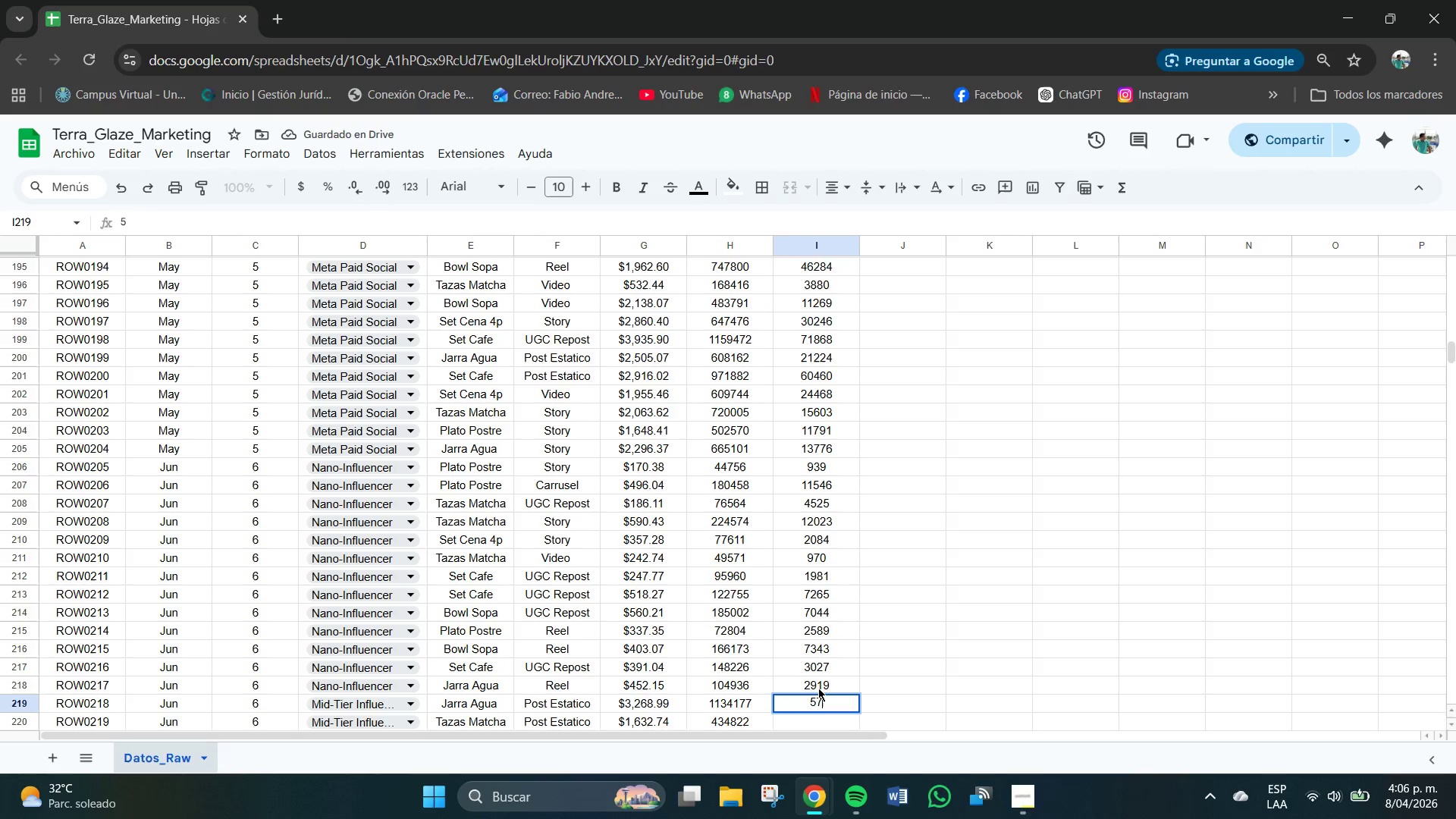 
key(Numpad7)
 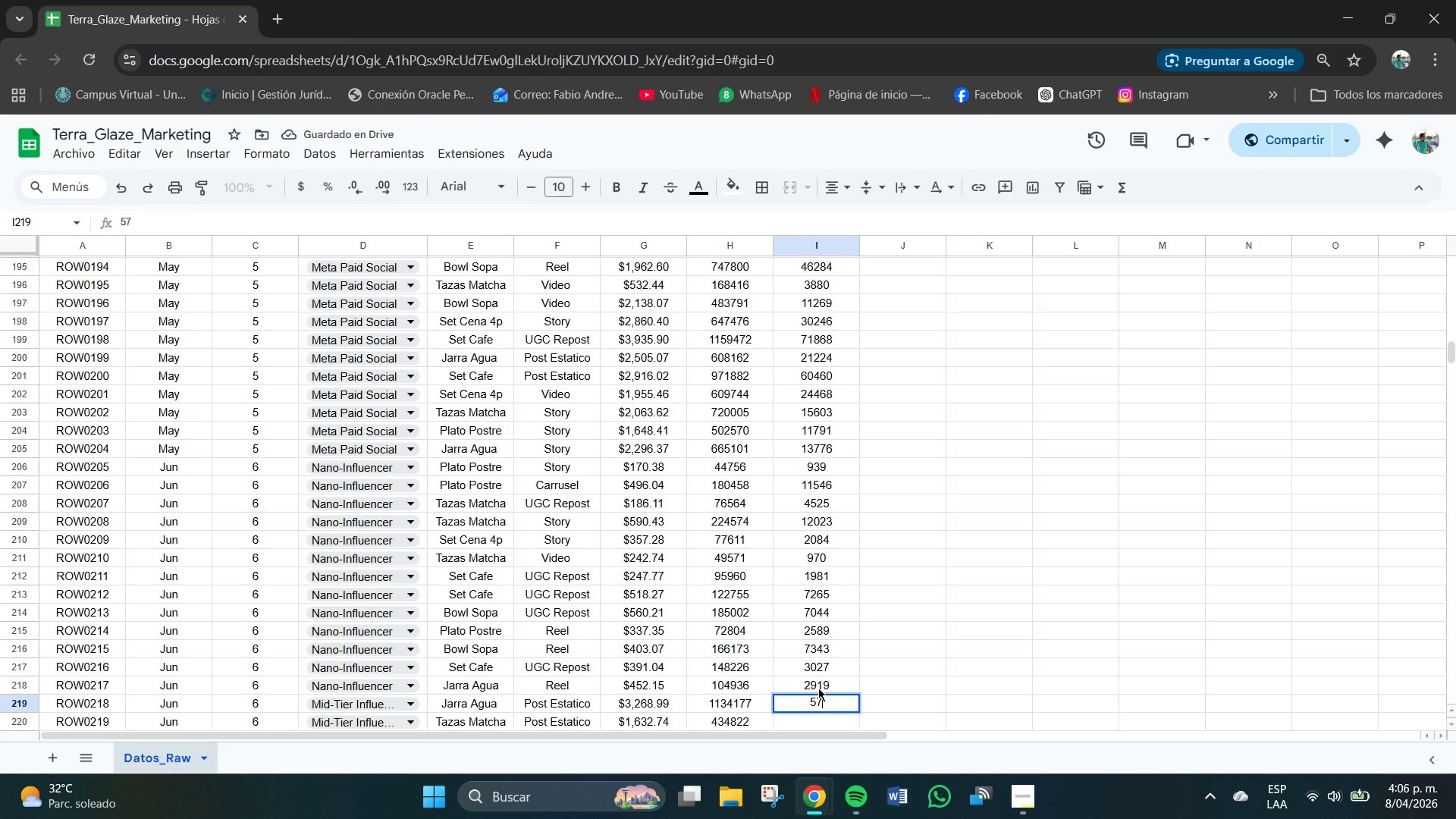 
key(Numpad9)
 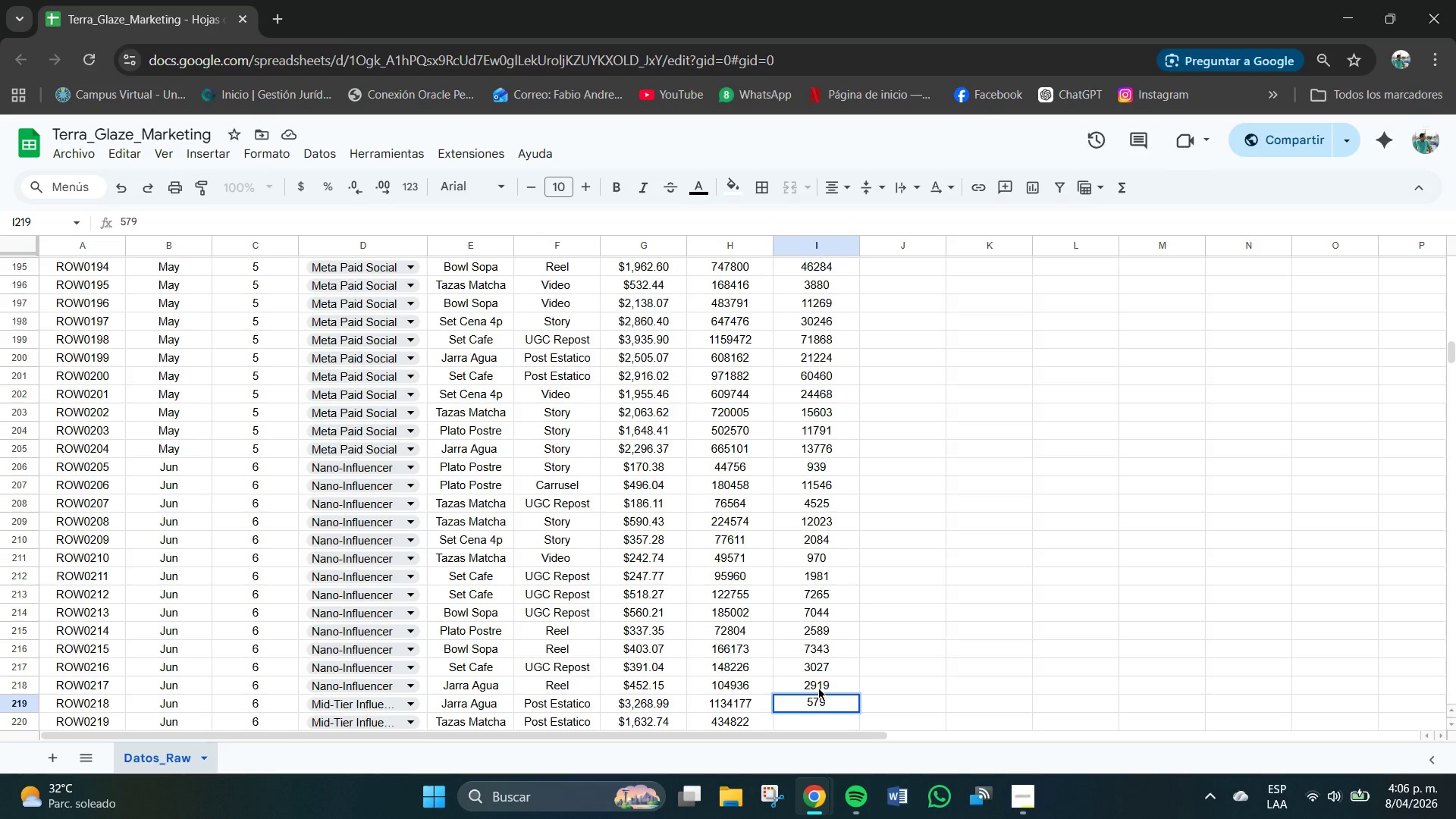 
key(Numpad3)
 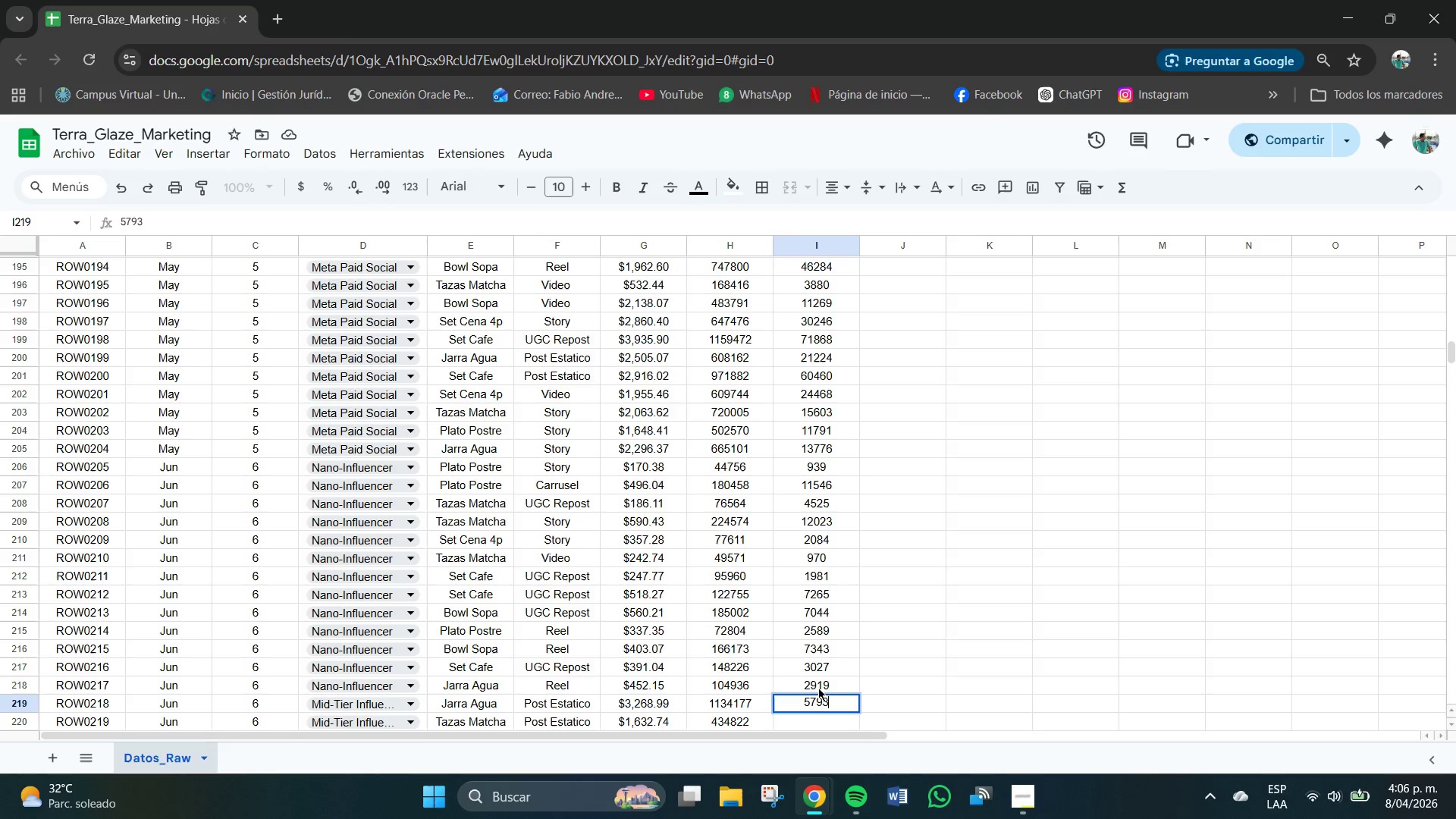 
key(Numpad0)
 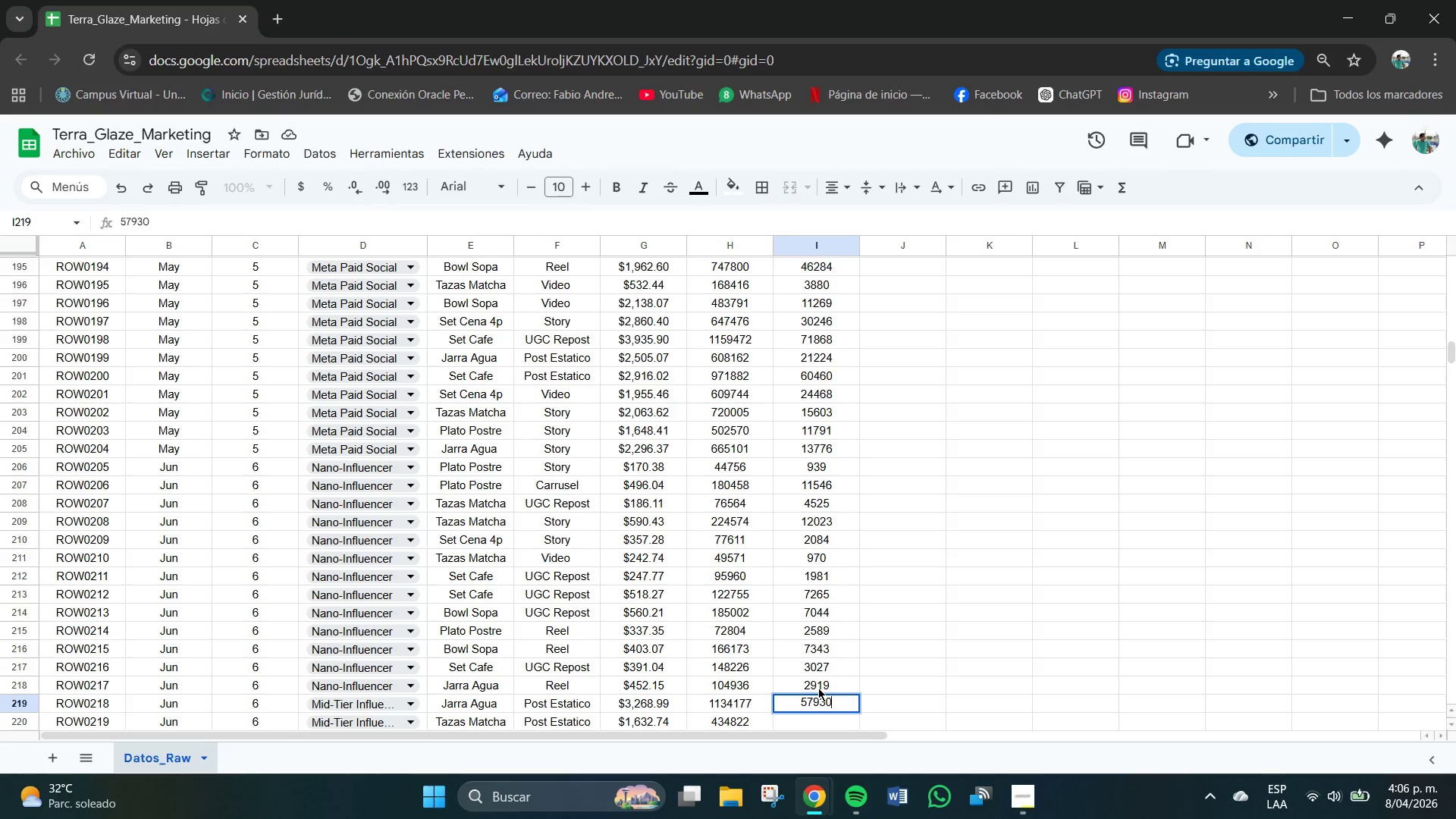 
key(NumpadEnter)
 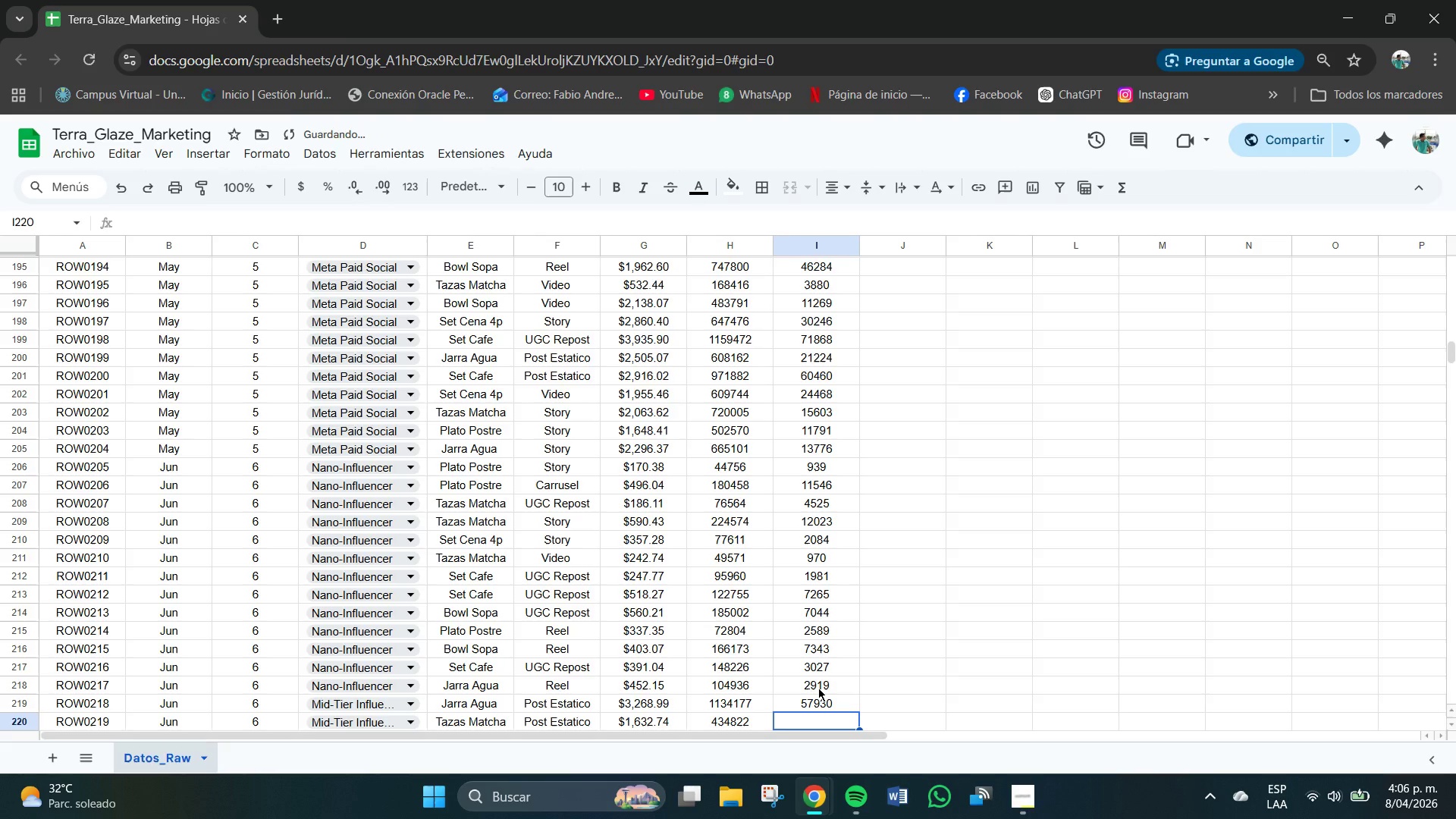 
key(Numpad2)
 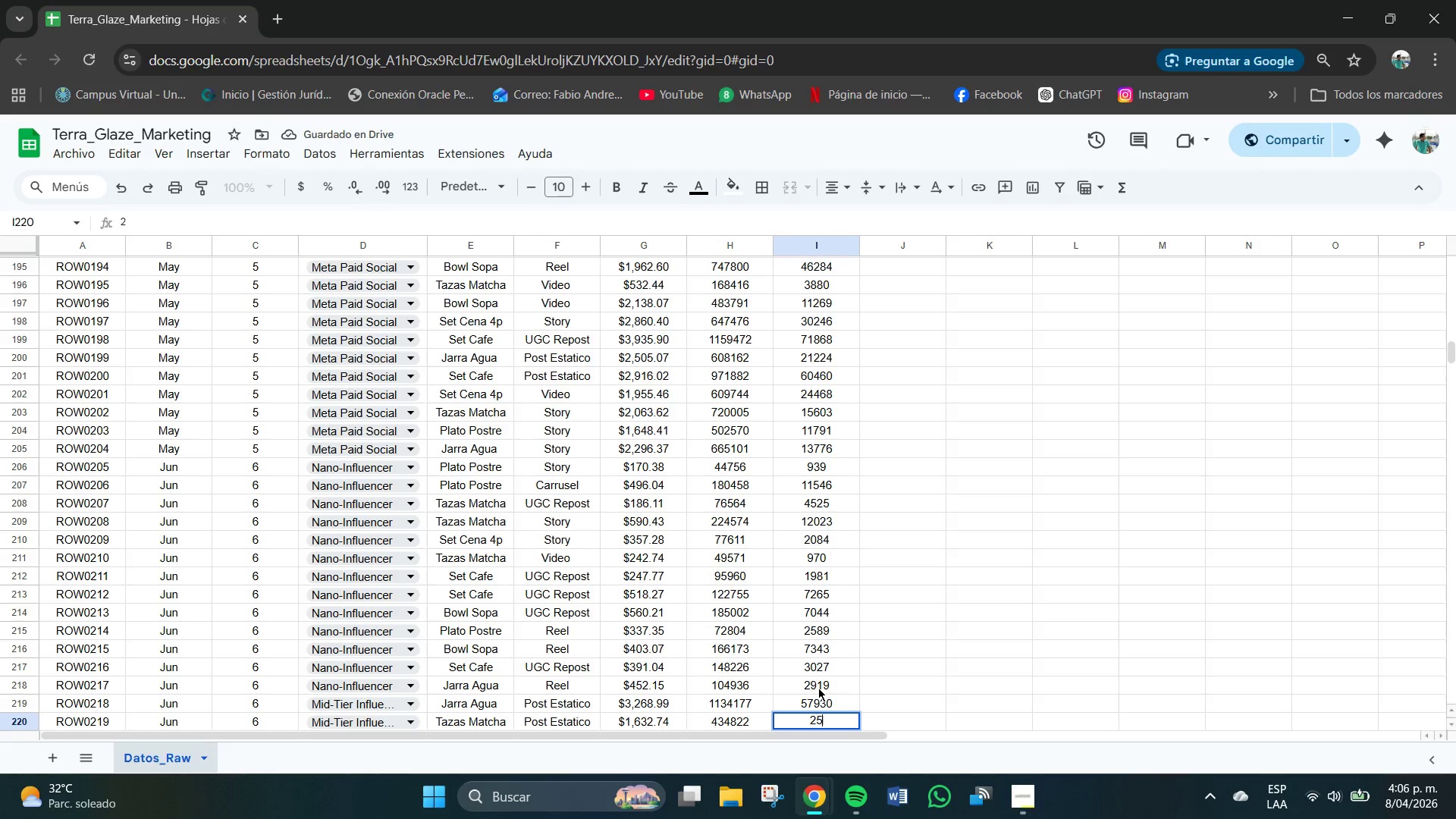 
key(Numpad5)
 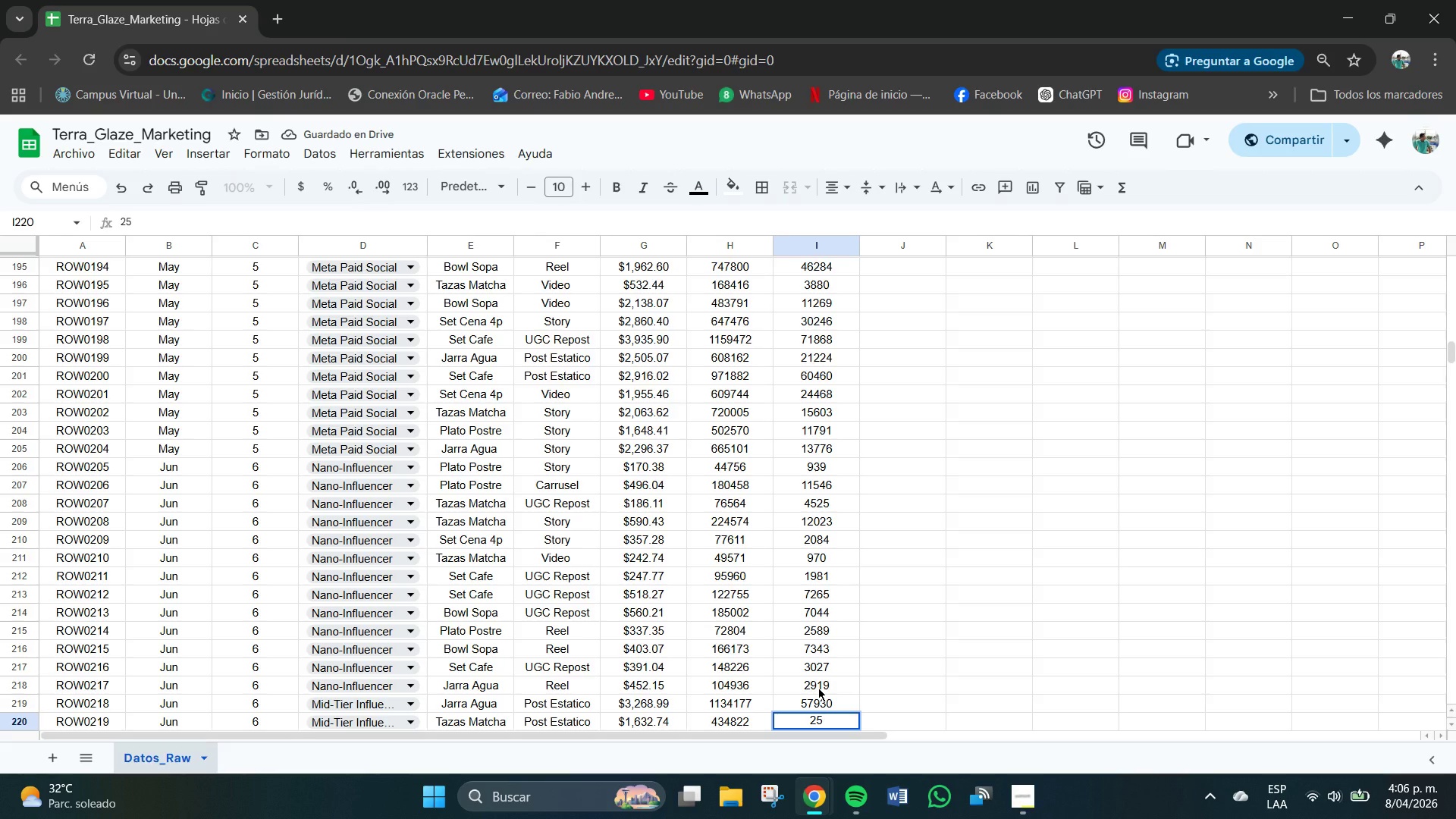 
key(Numpad8)
 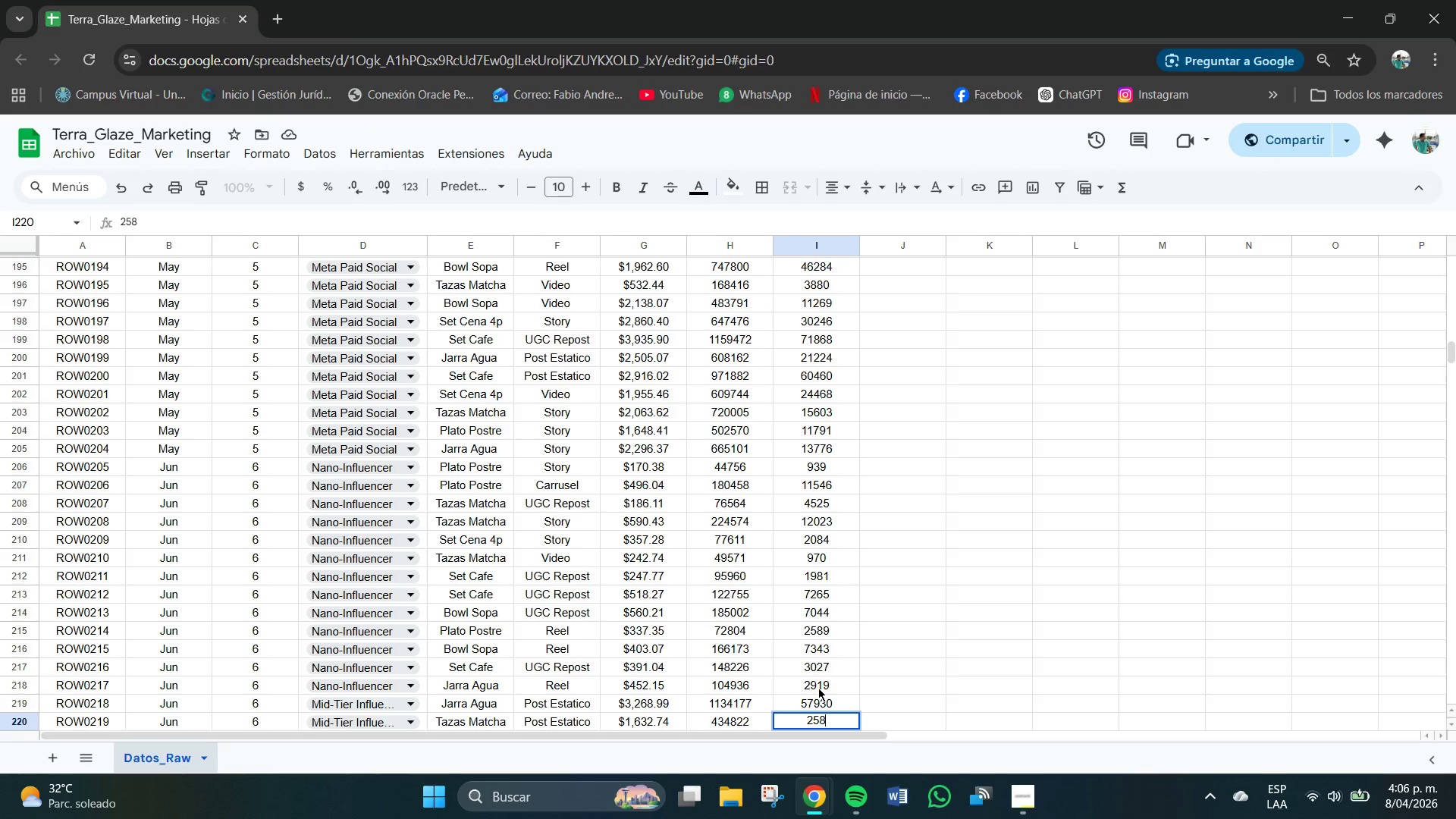 
key(Numpad6)
 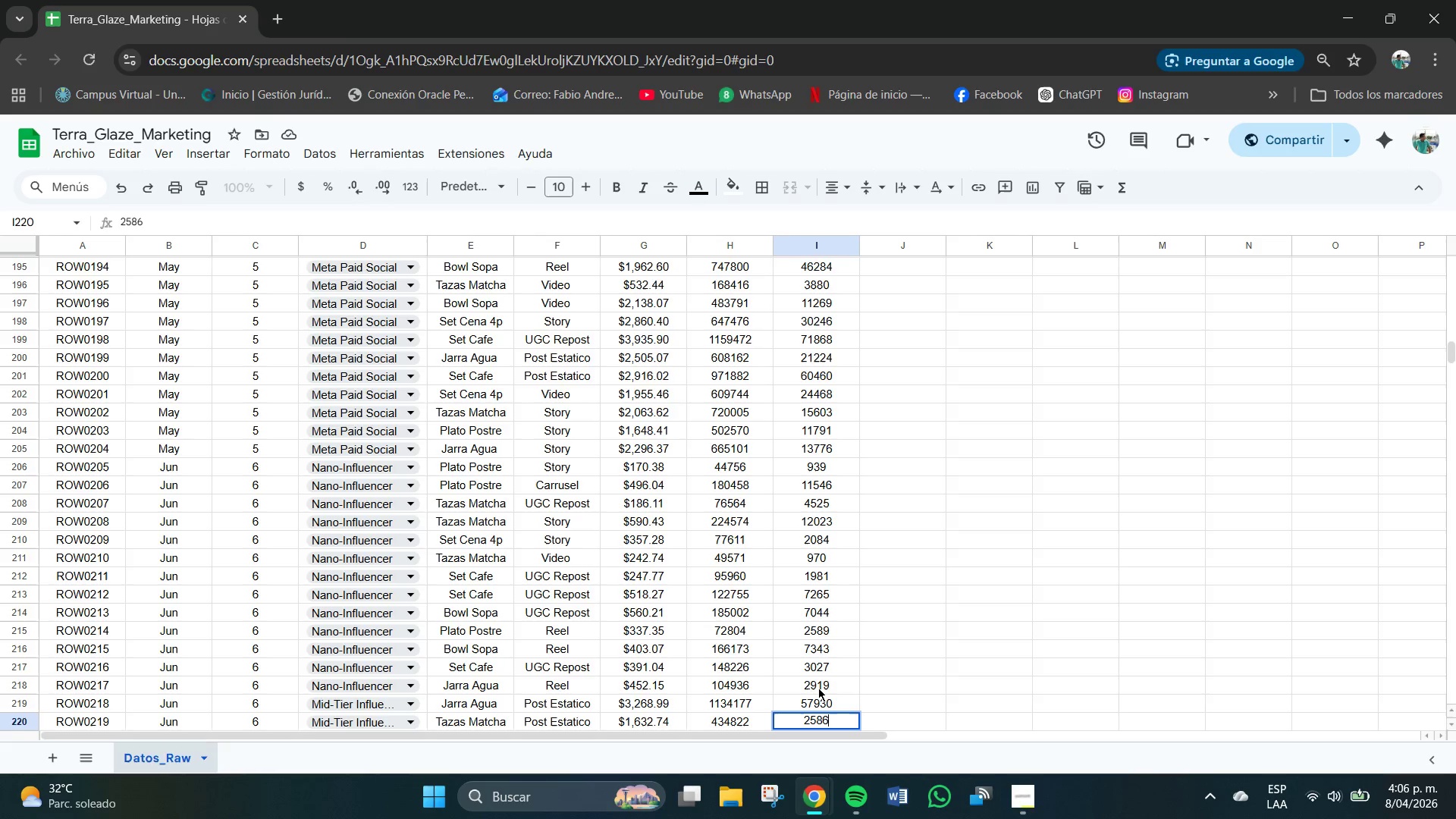 
key(Numpad8)
 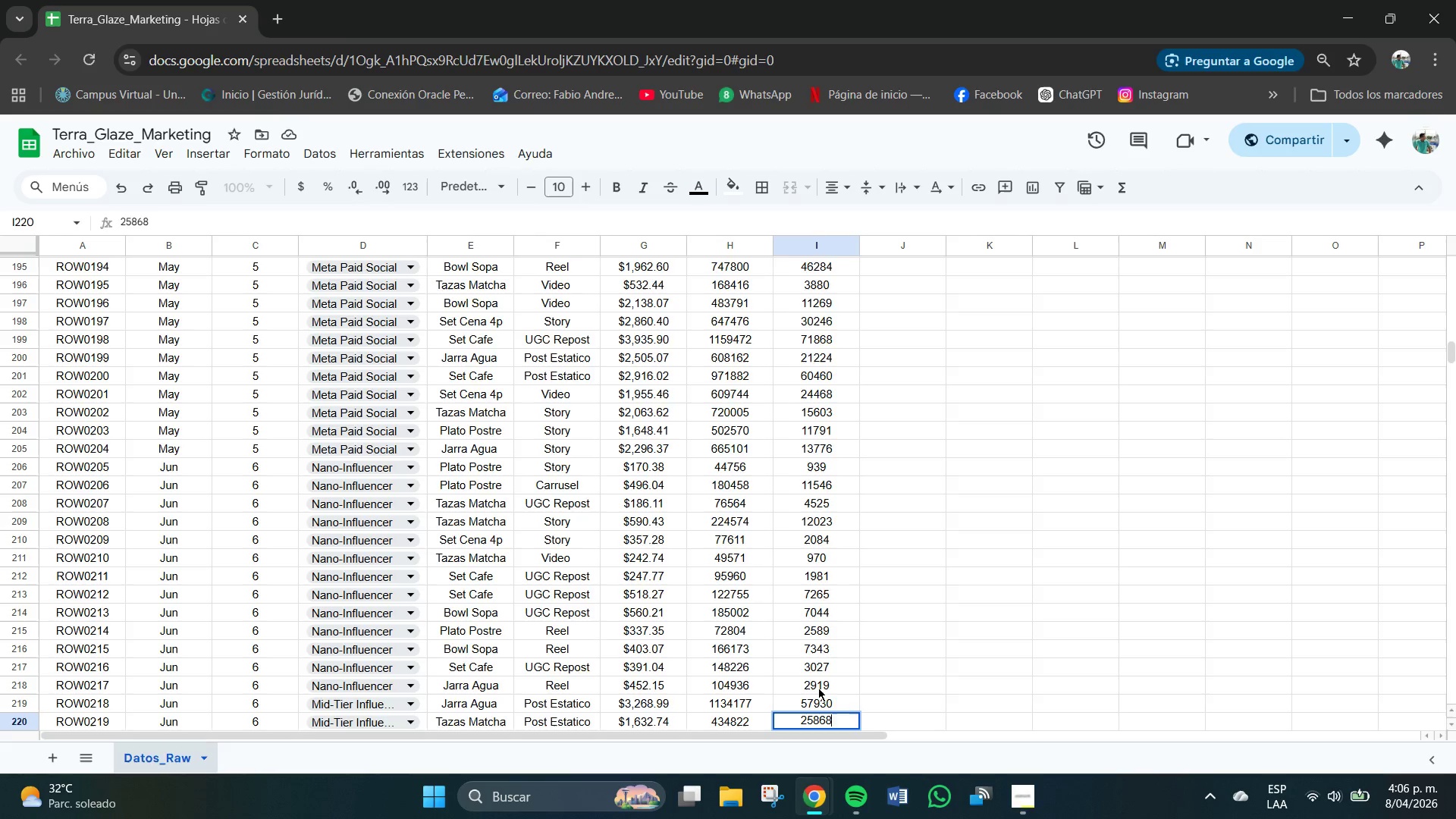 
key(NumpadEnter)
 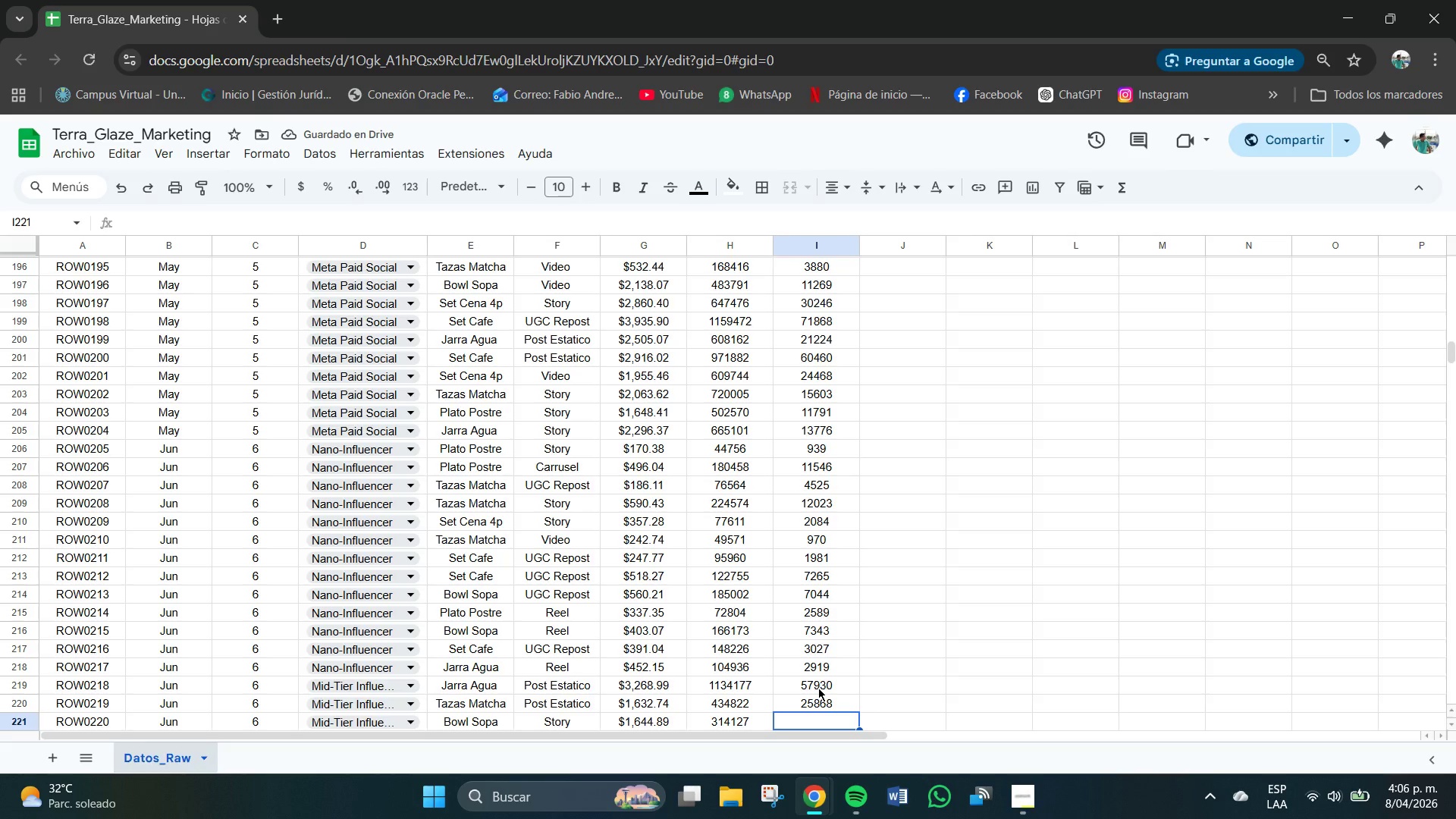 
key(Numpad1)
 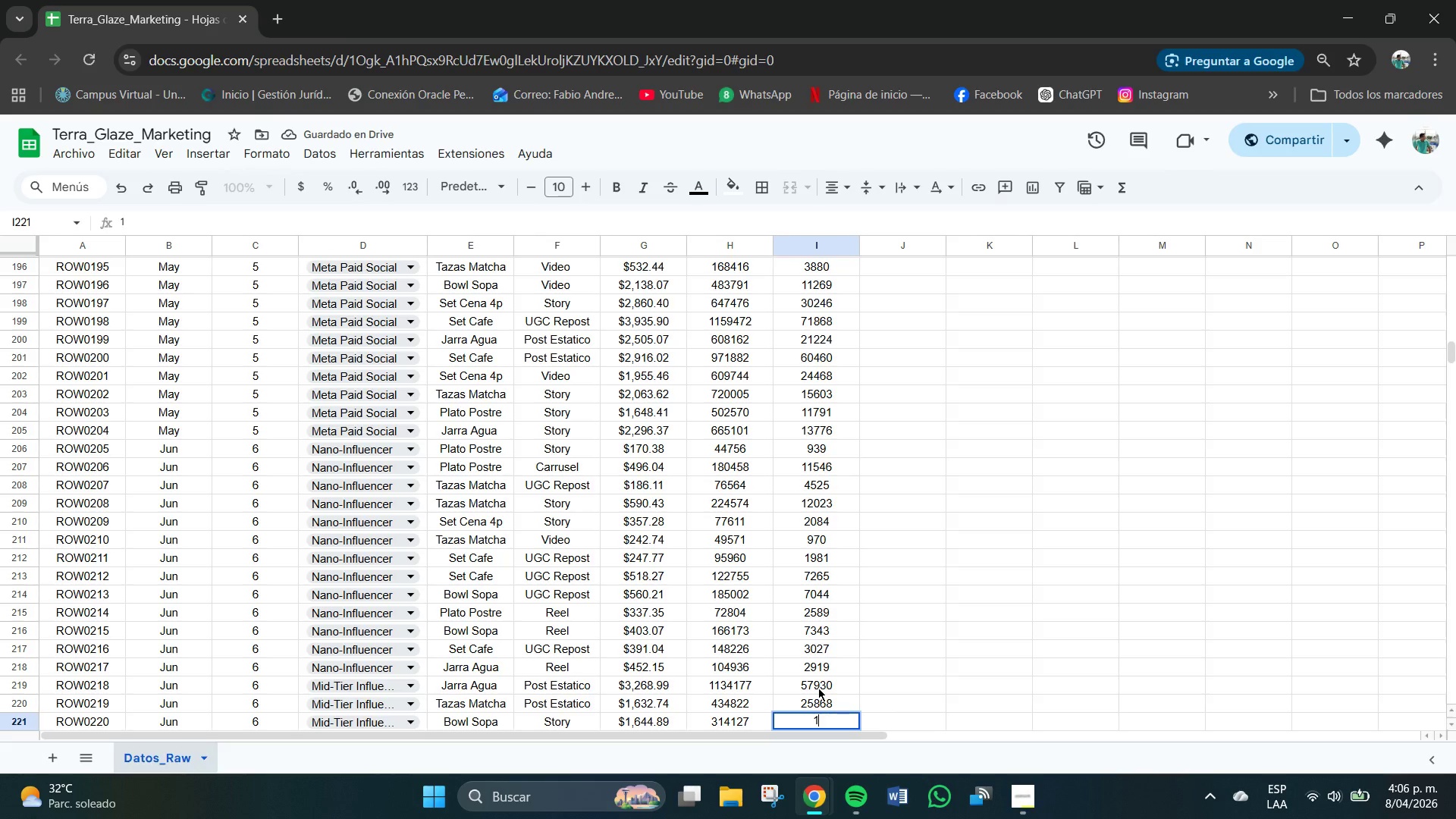 
key(Numpad8)
 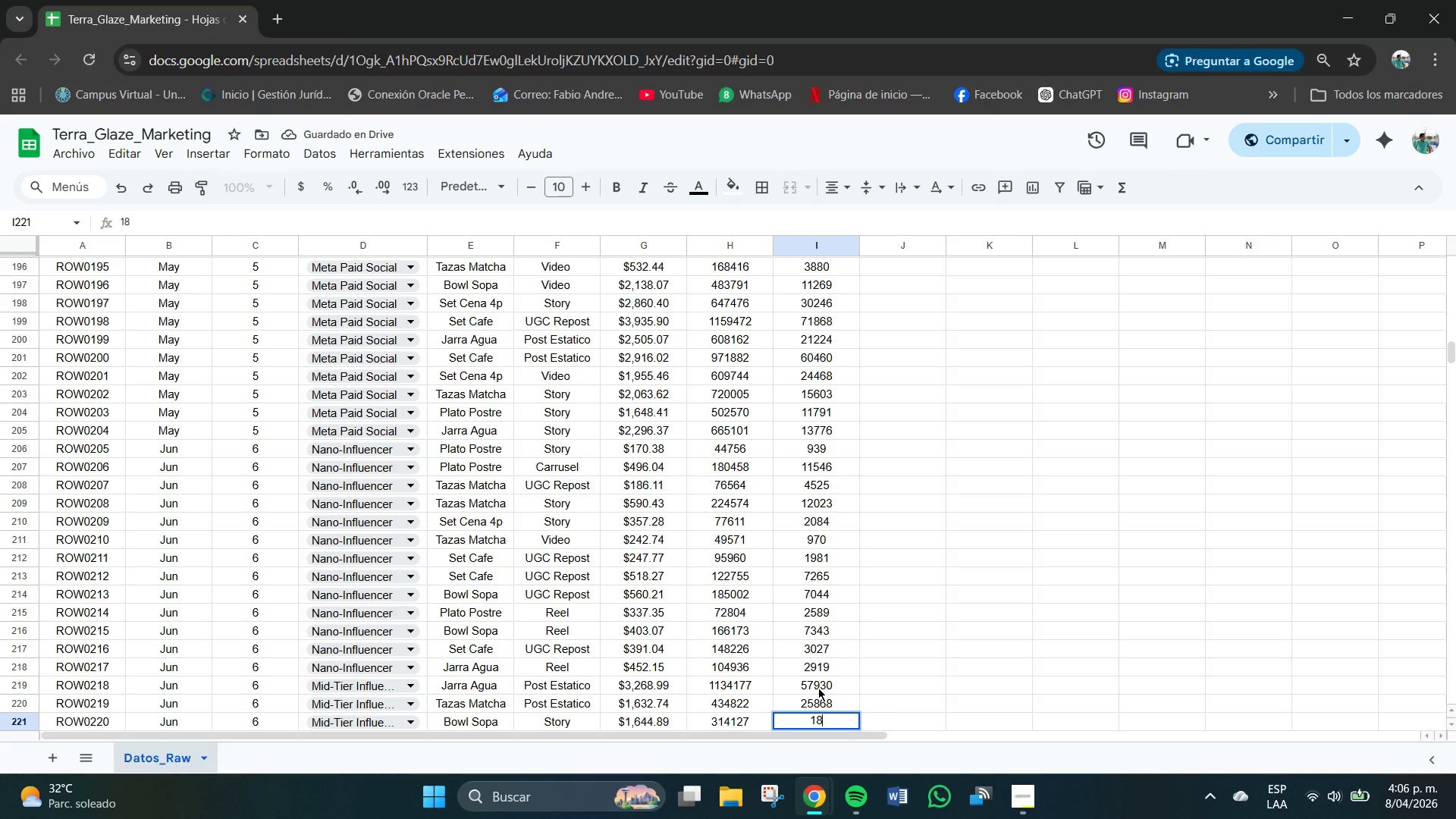 
key(Numpad4)
 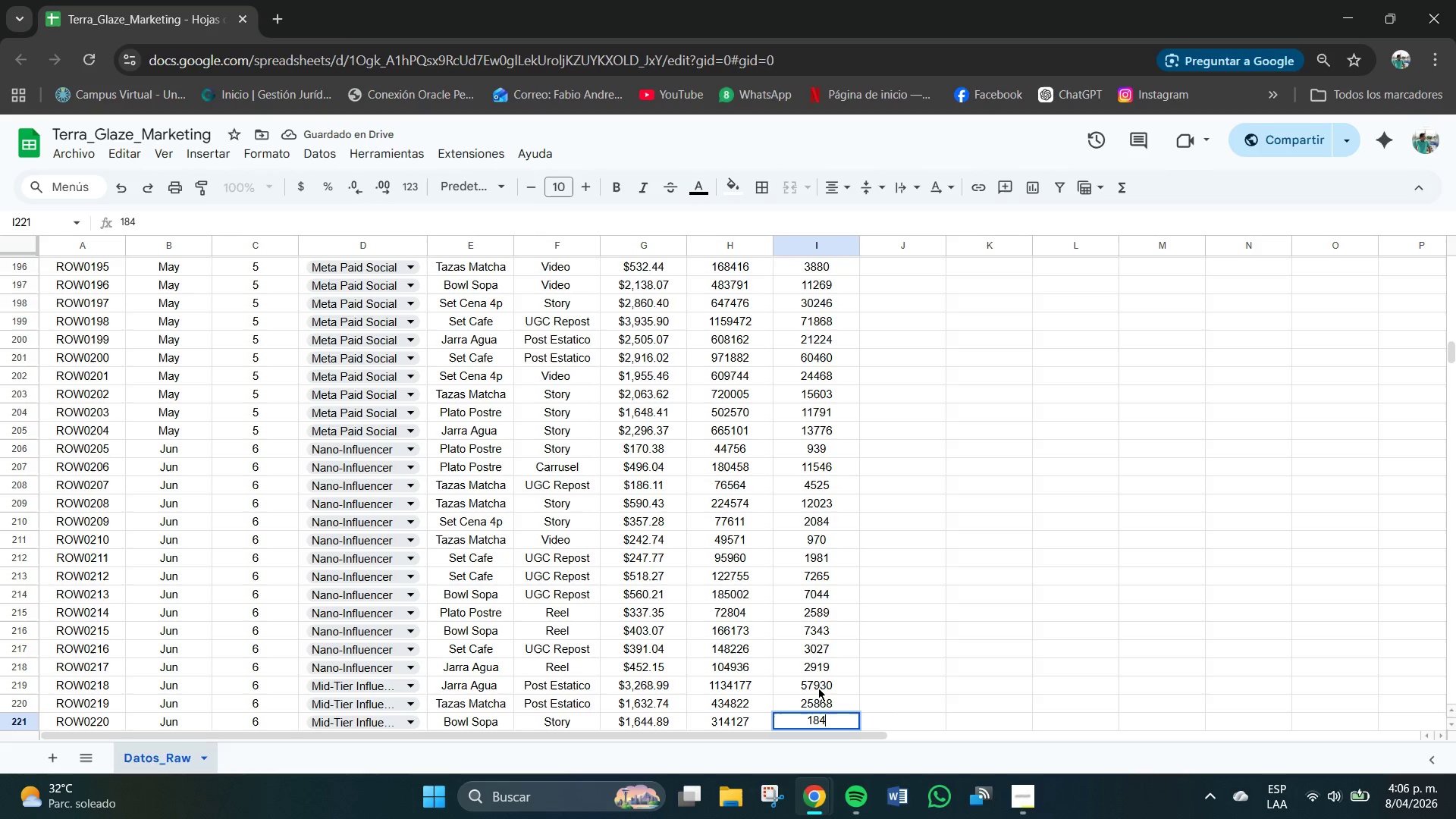 
key(Numpad1)
 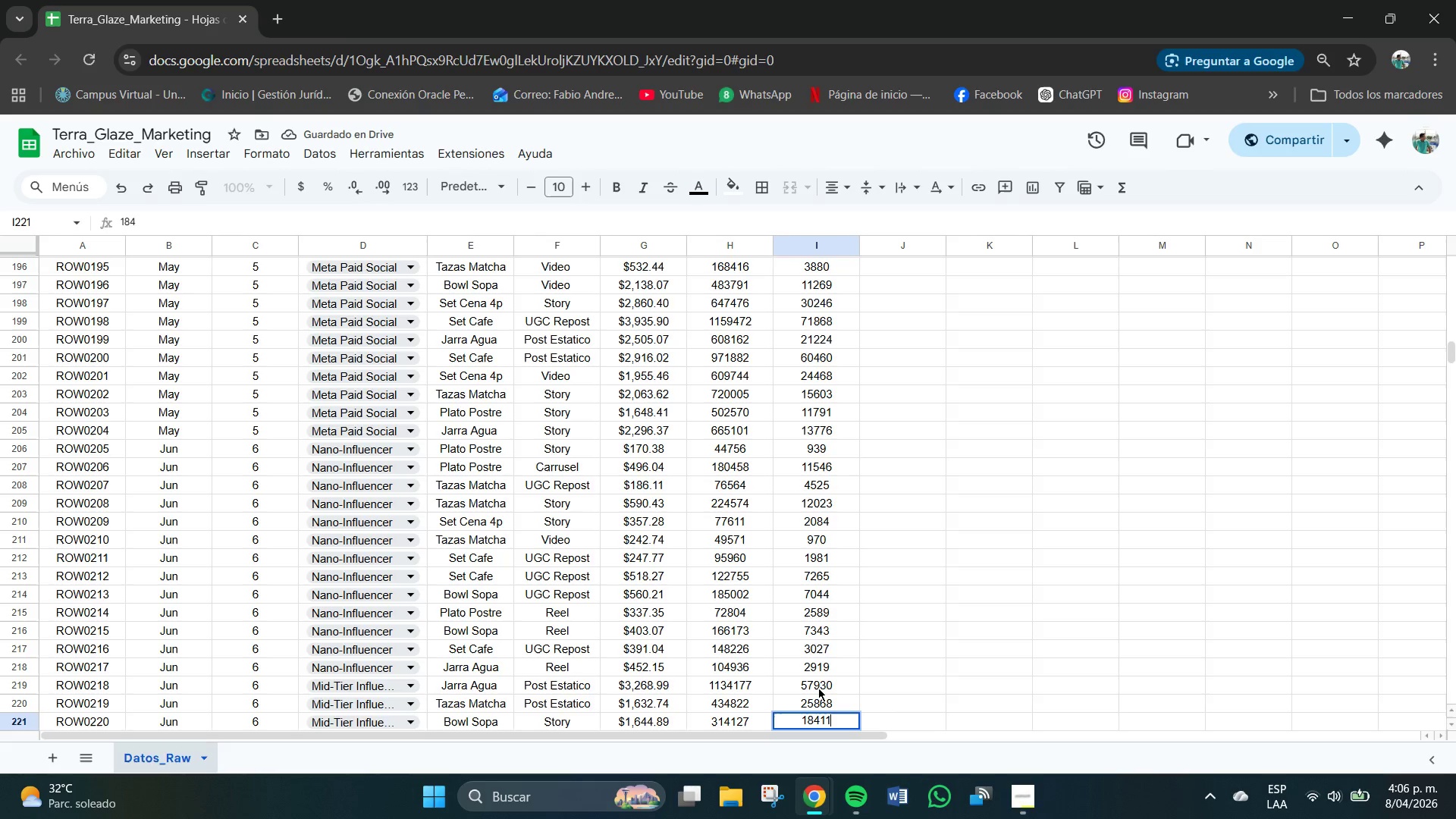 
key(Numpad1)
 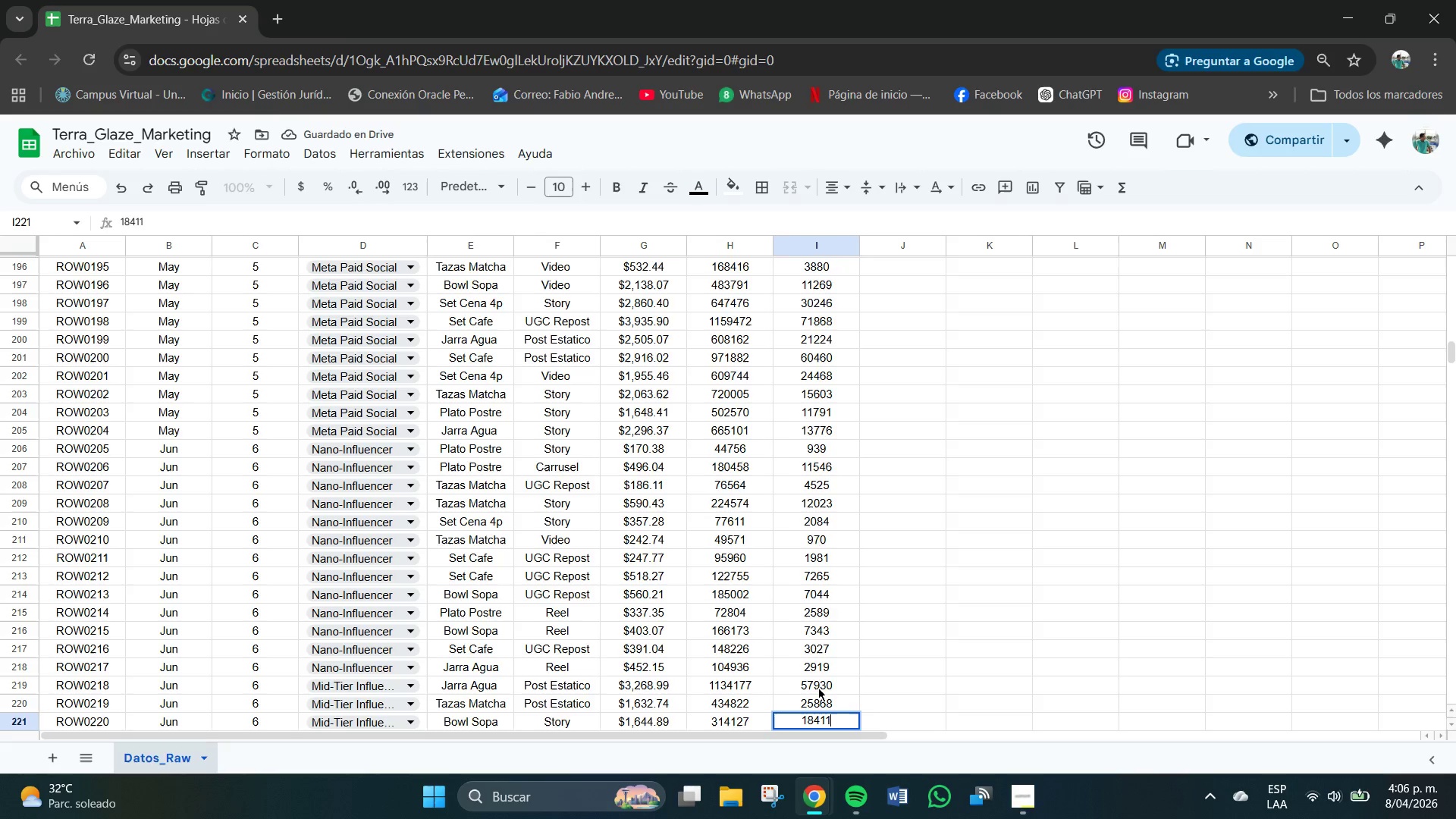 
key(NumpadEnter)
 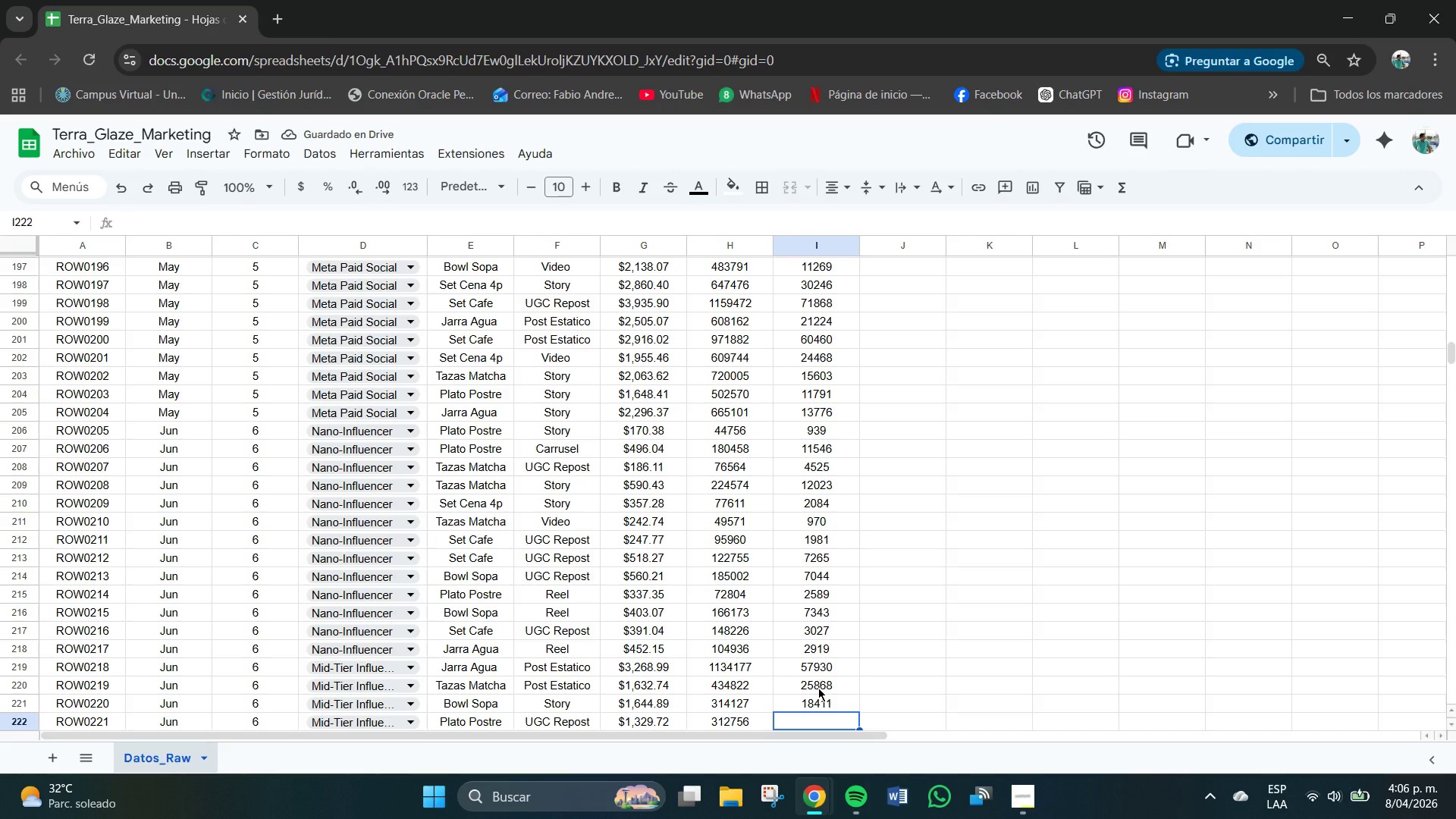 
wait(6.62)
 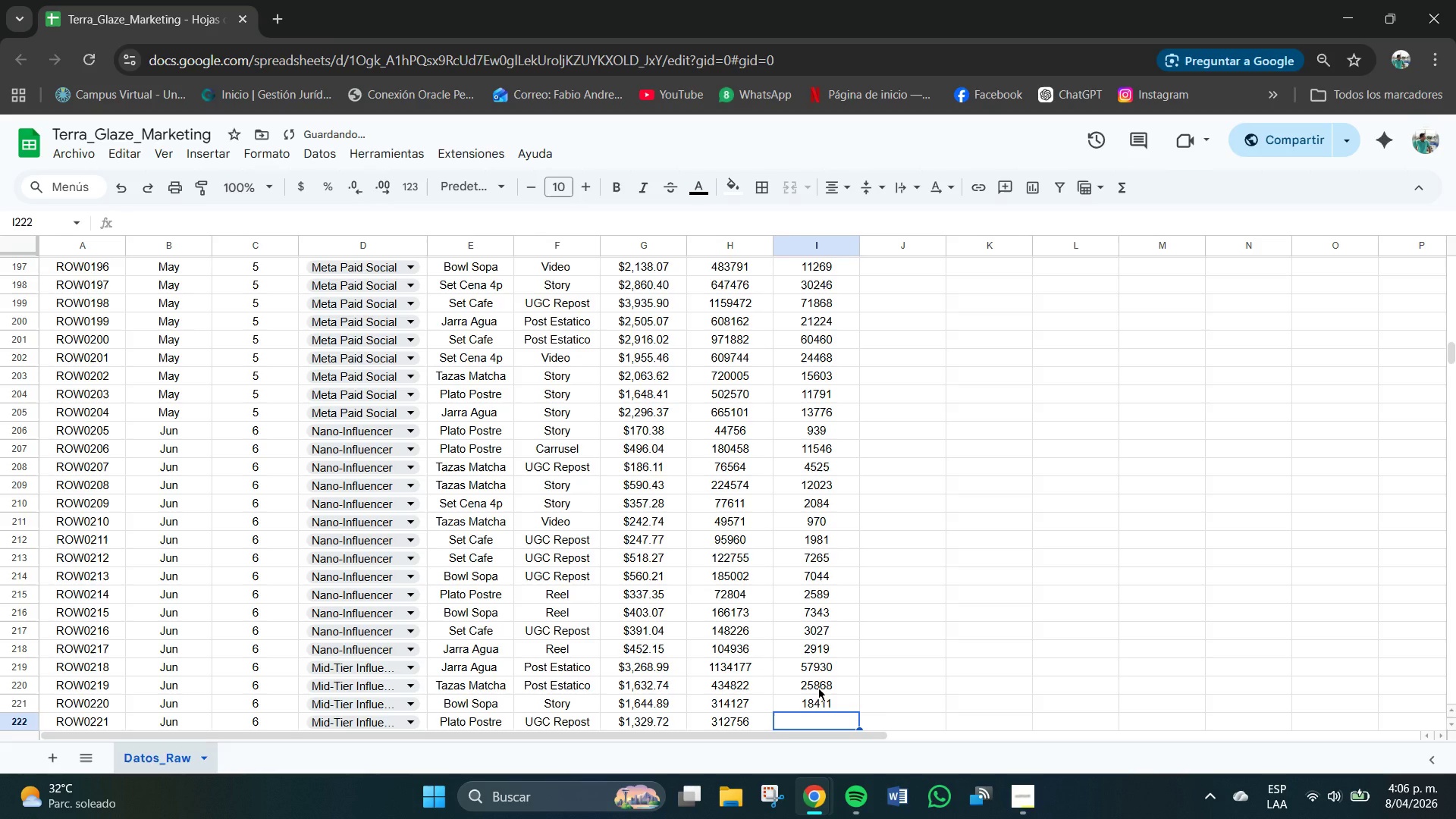 
key(Numpad1)
 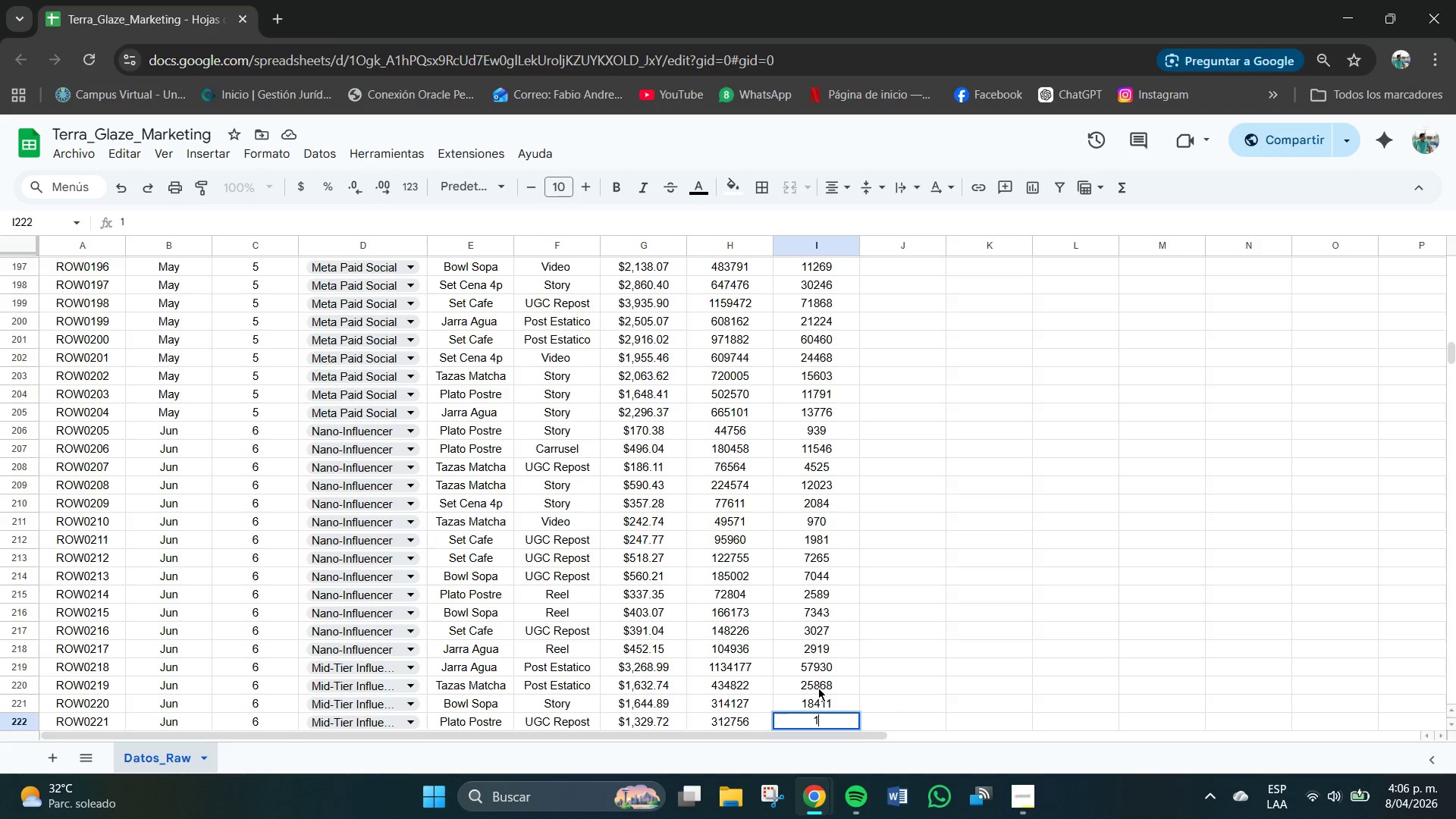 
key(Numpad4)
 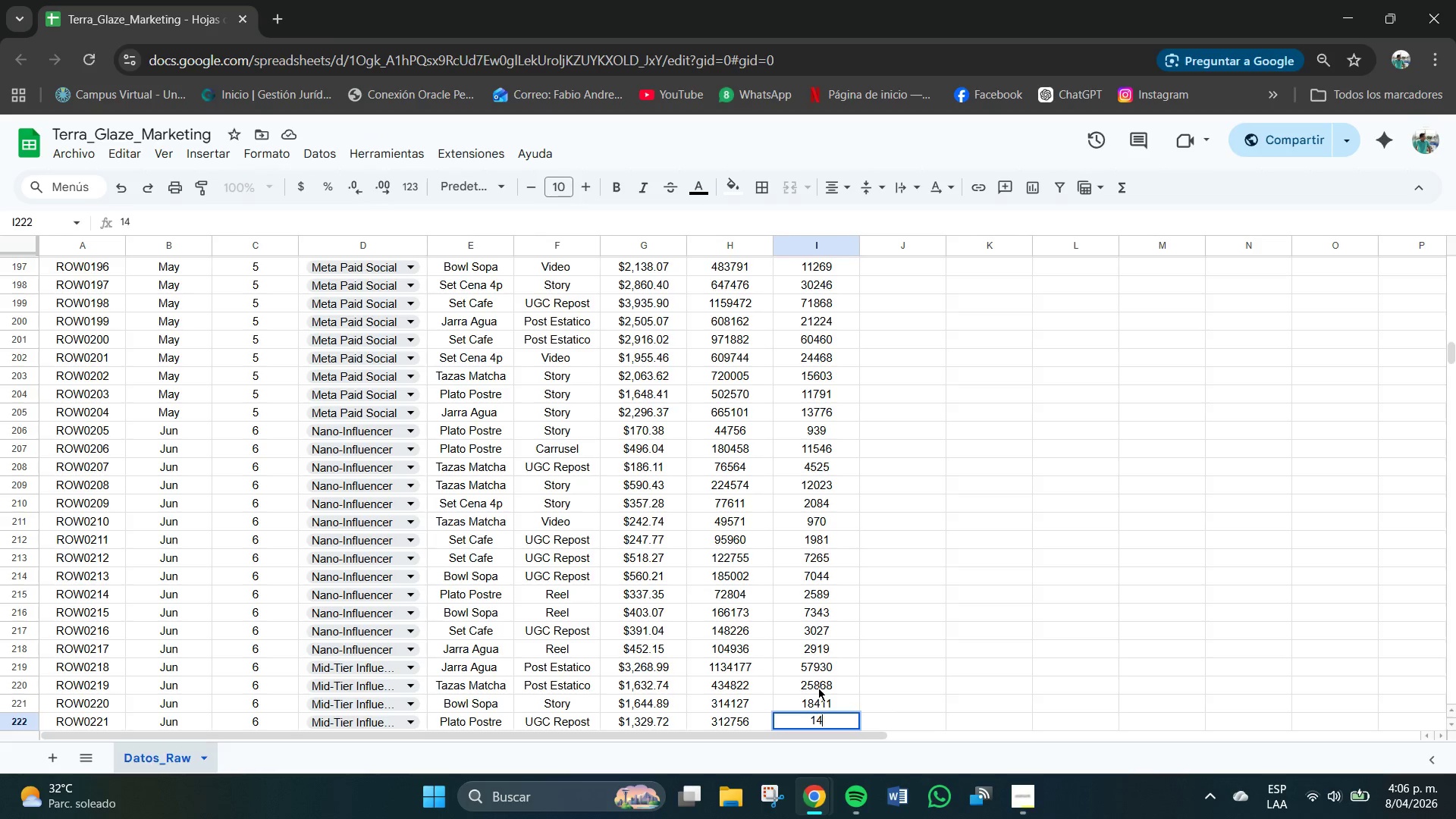 
key(Numpad0)
 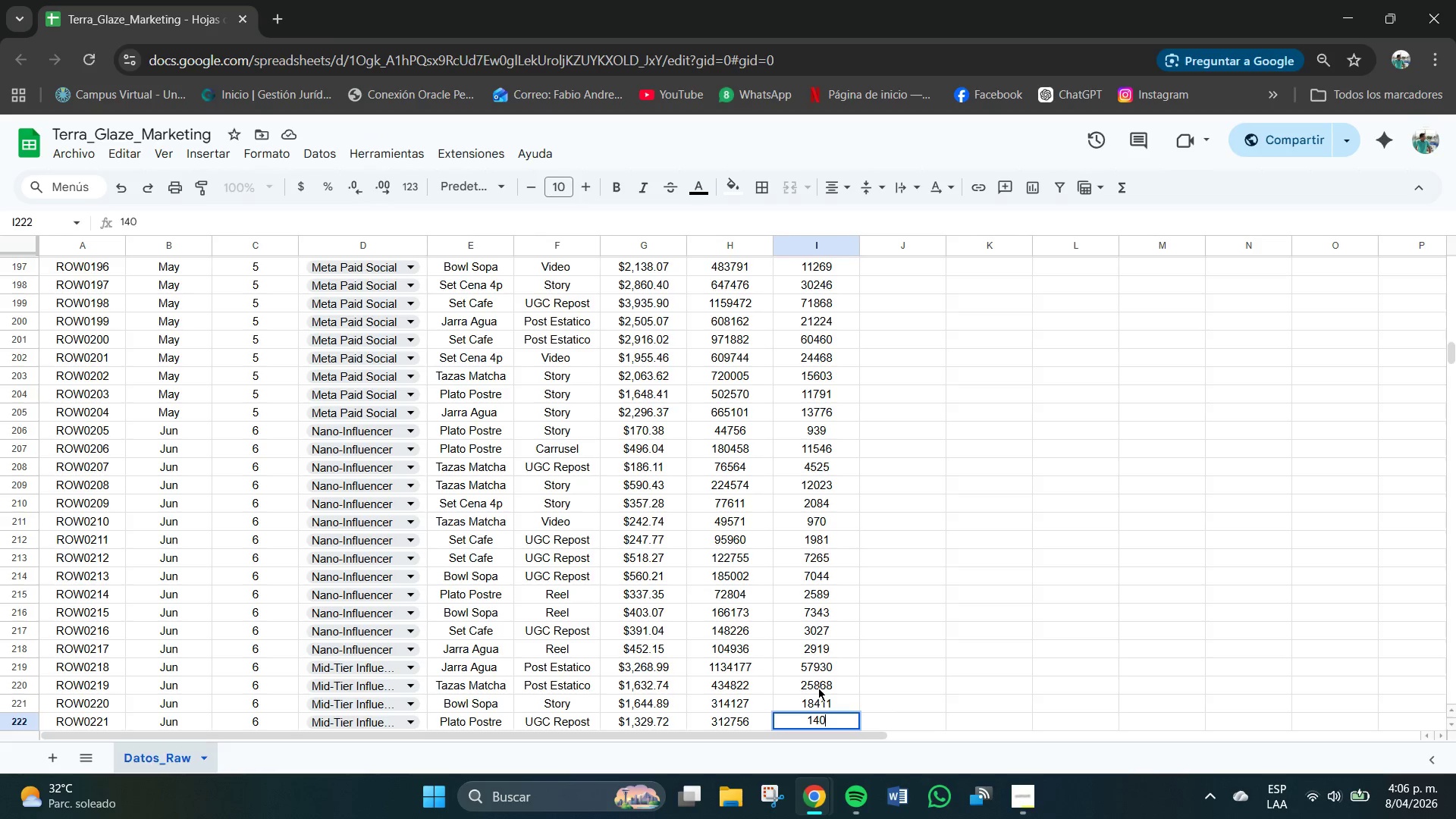 
key(Numpad0)
 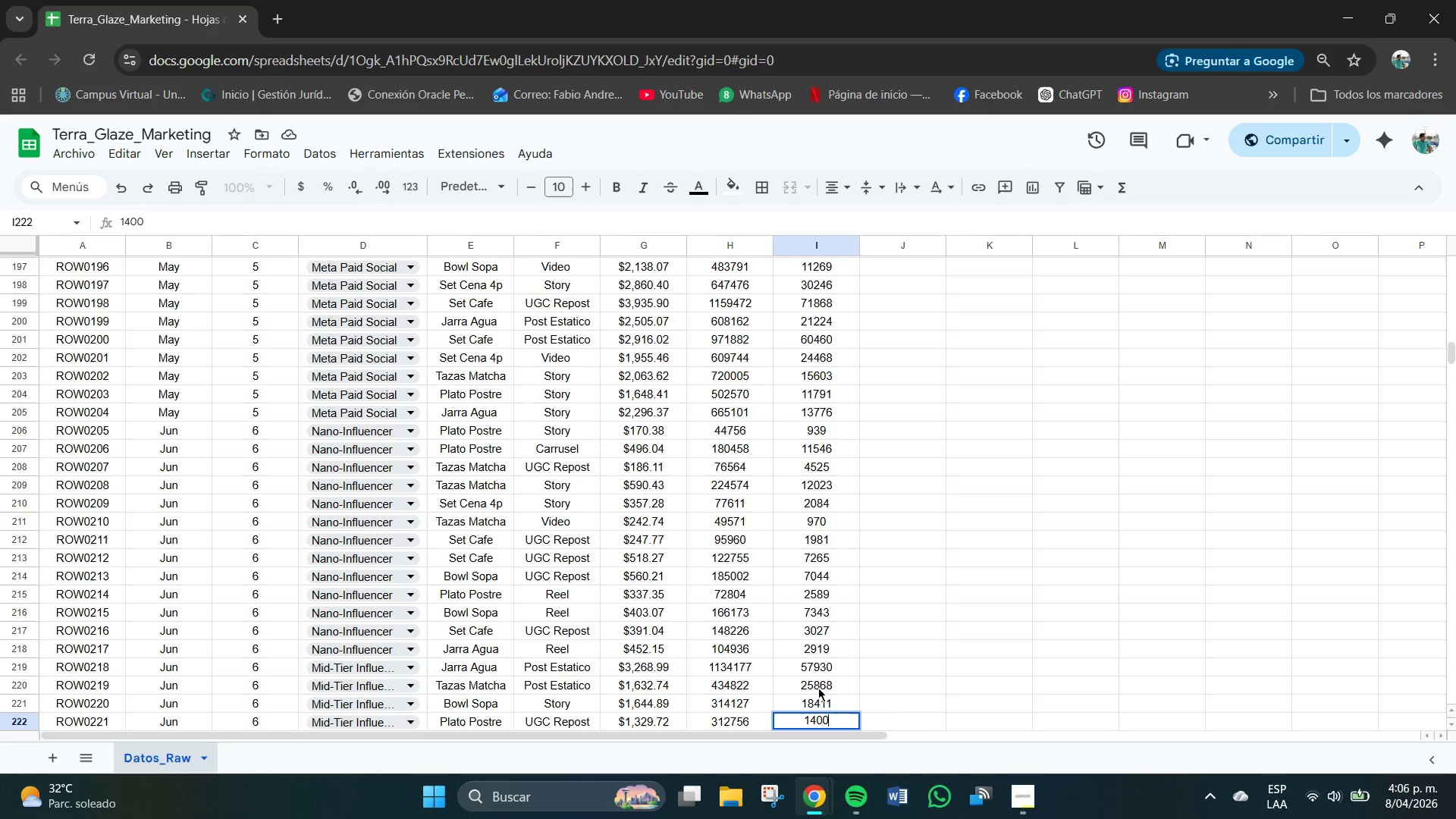 
key(Numpad5)
 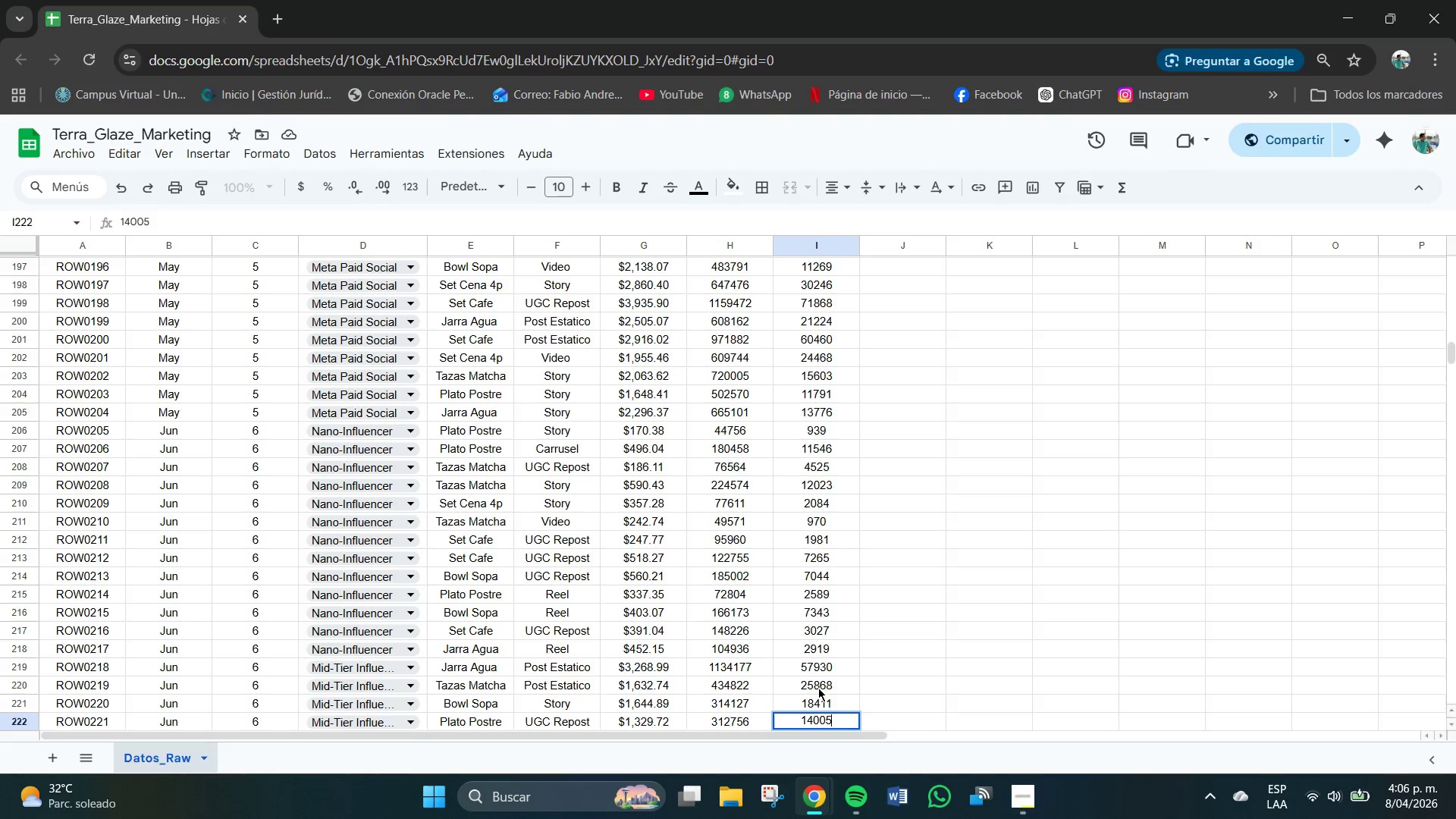 
key(NumpadEnter)
 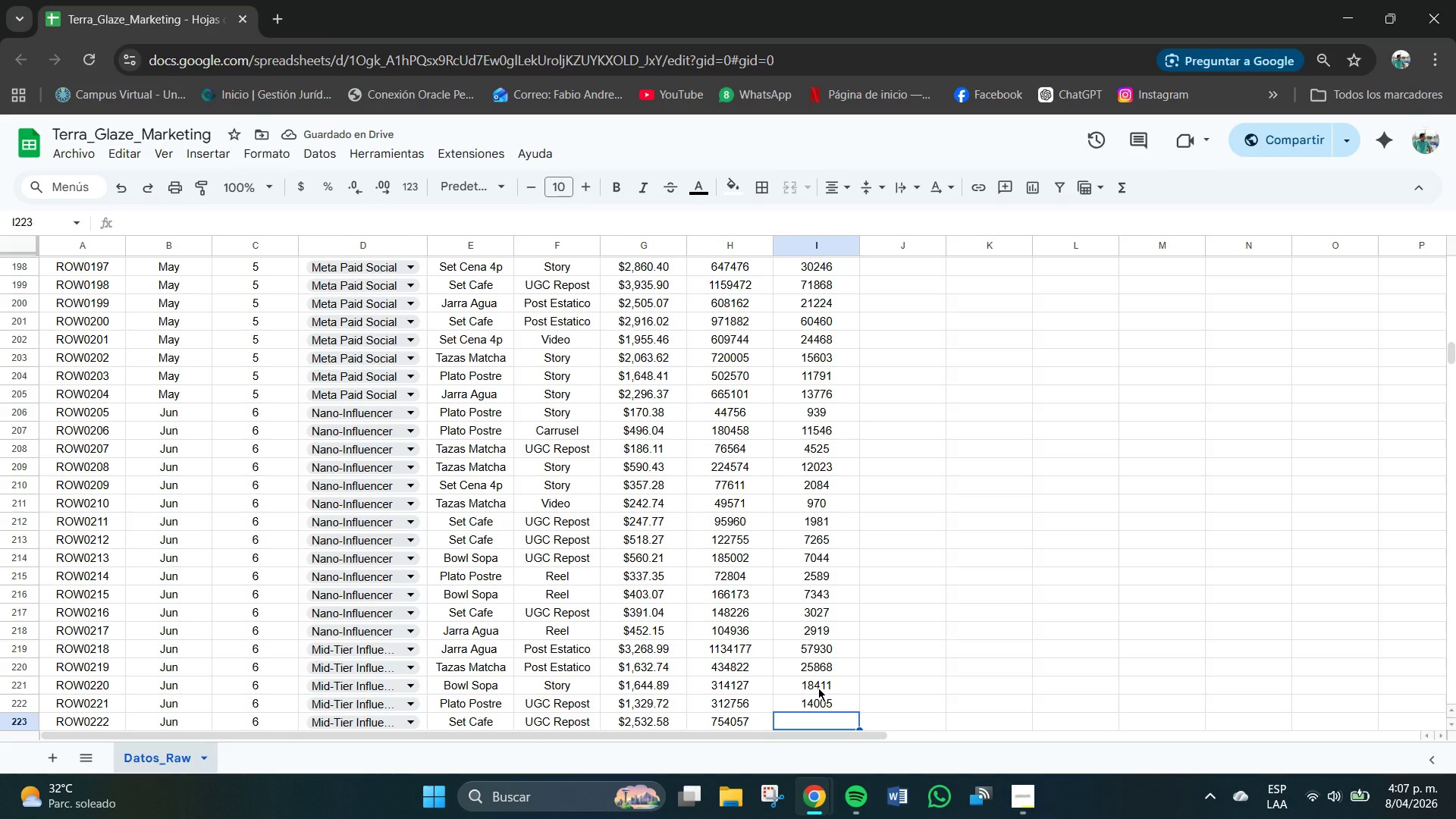 
wait(5.61)
 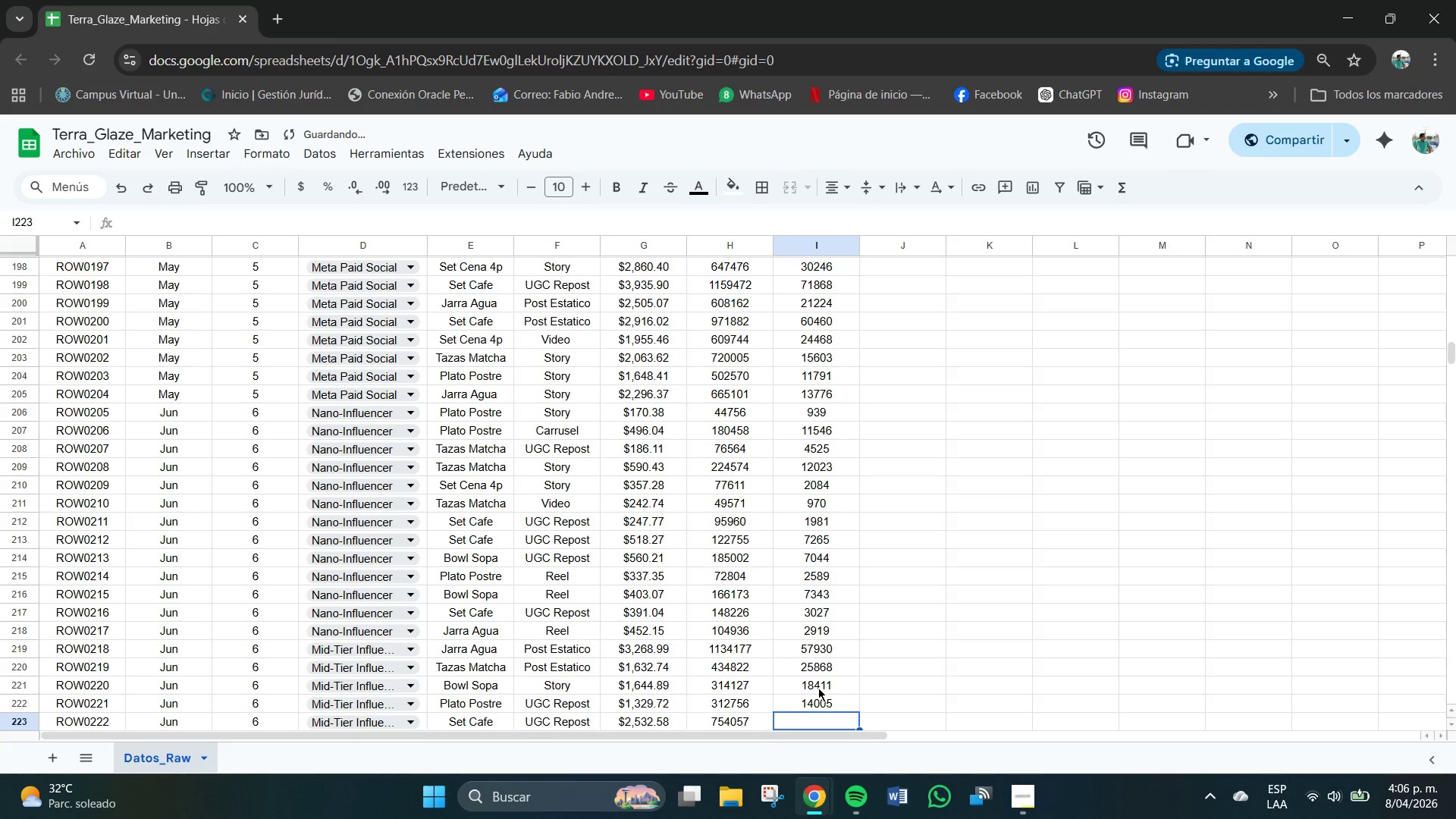 
key(Numpad1)
 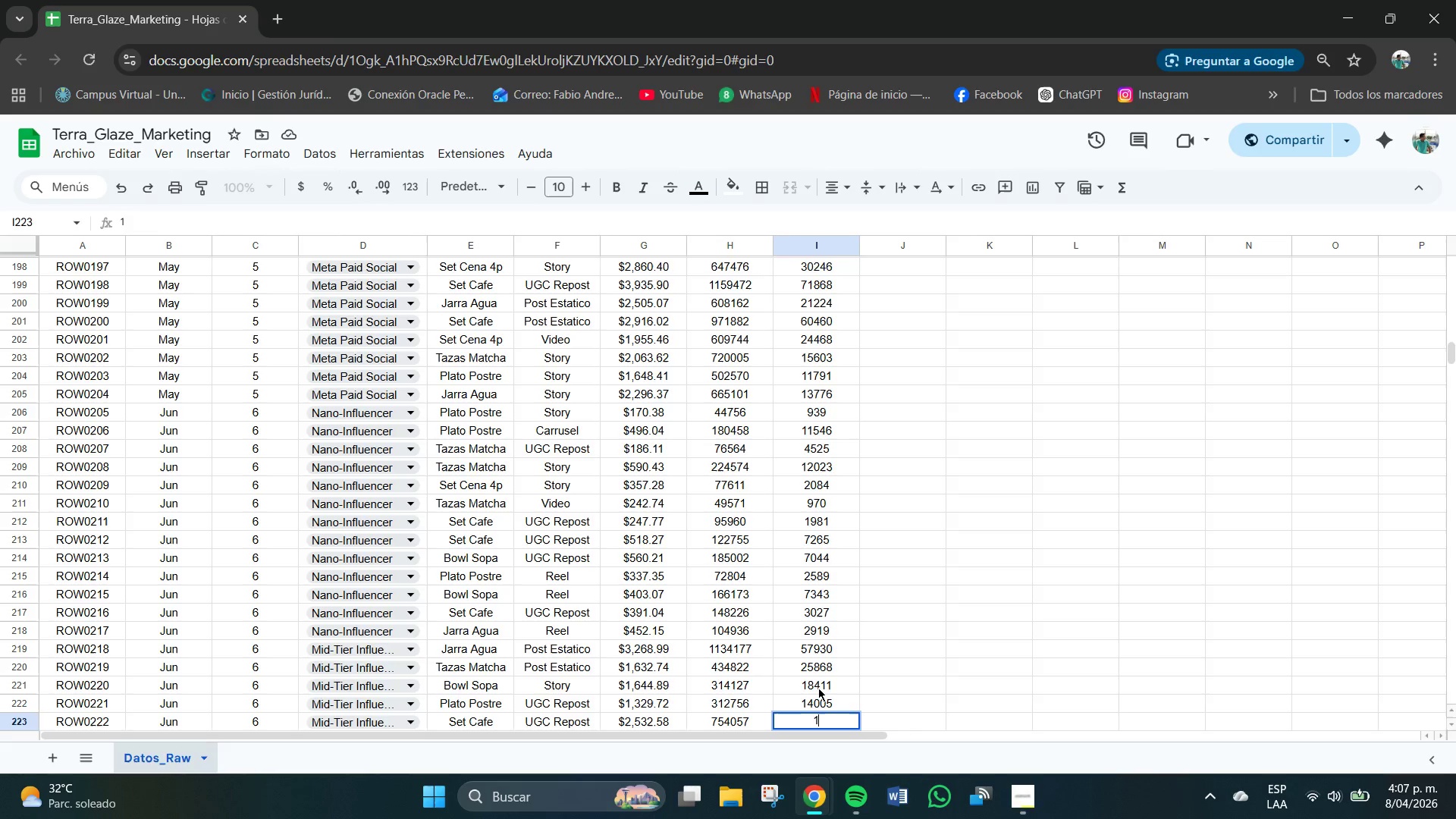 
key(Numpad9)
 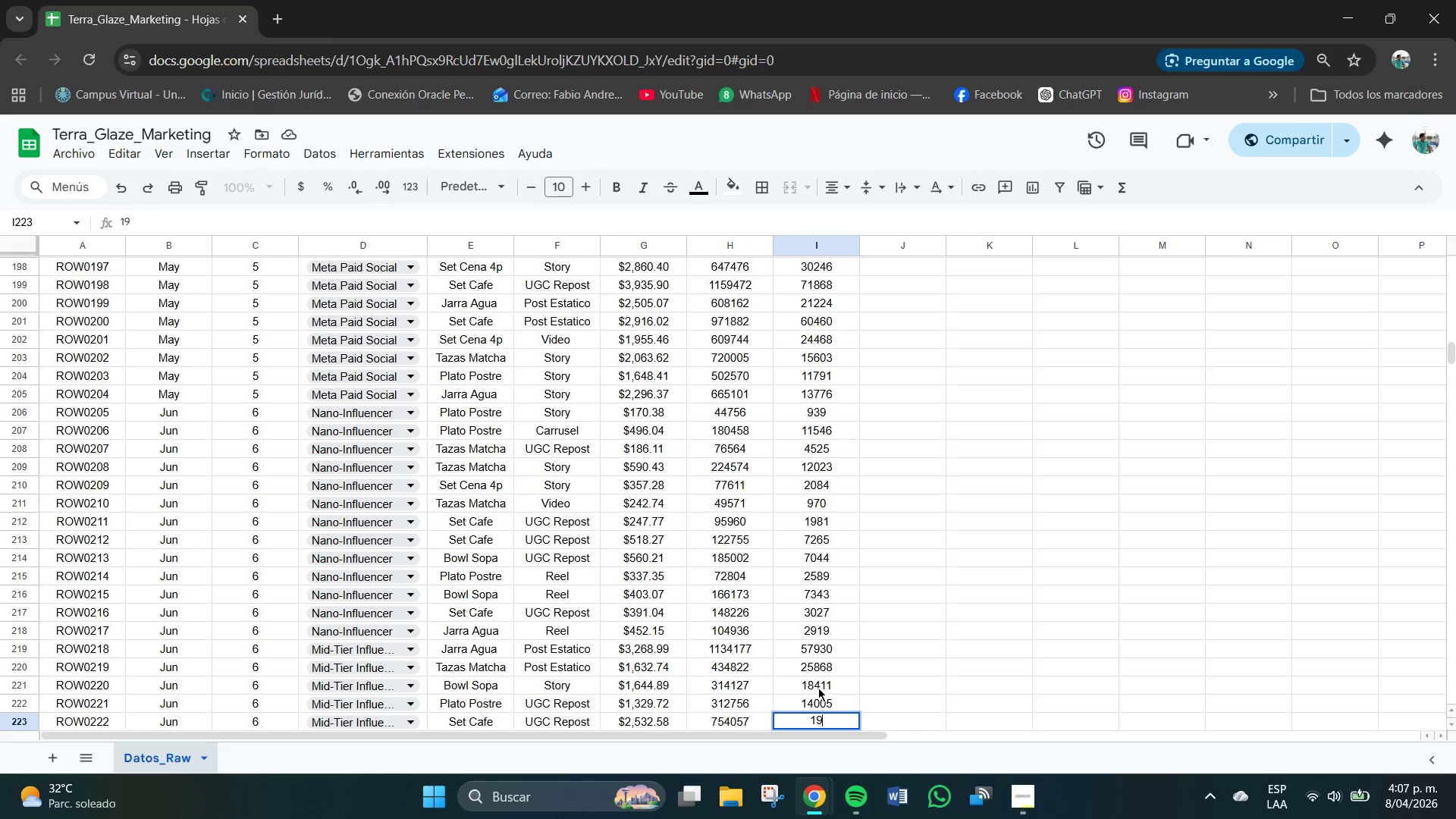 
key(Numpad5)
 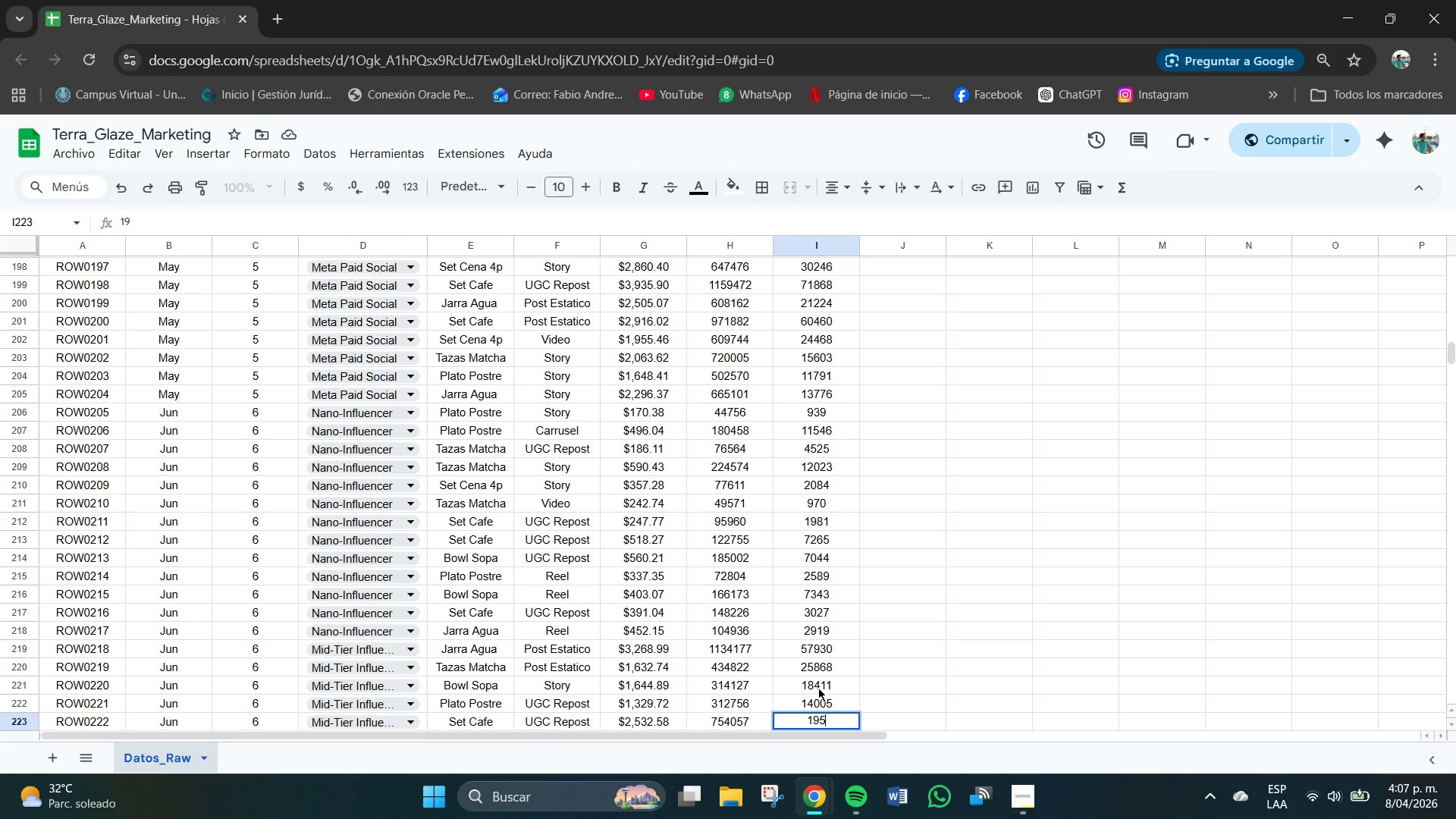 
key(Numpad3)
 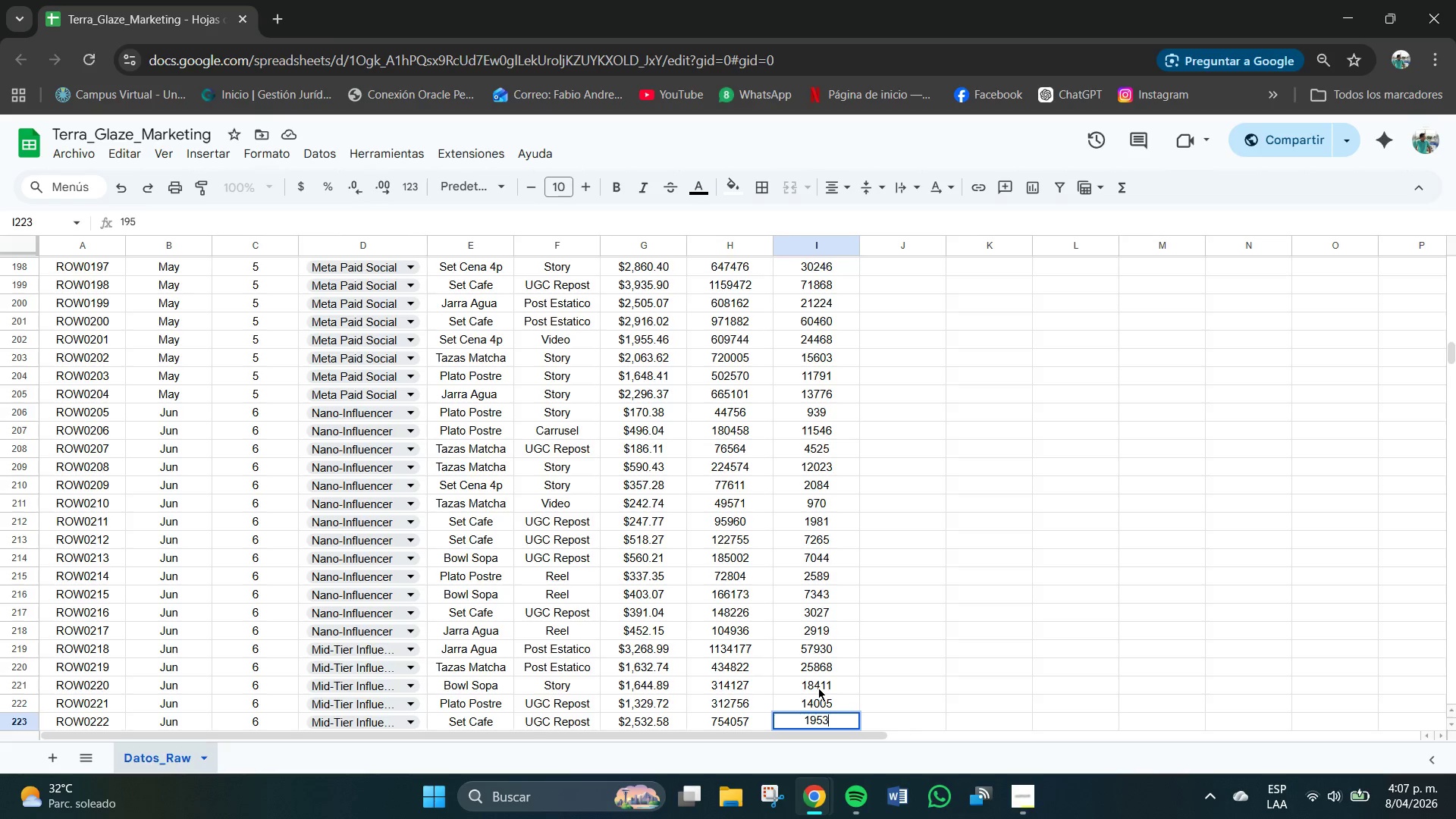 
key(Numpad5)
 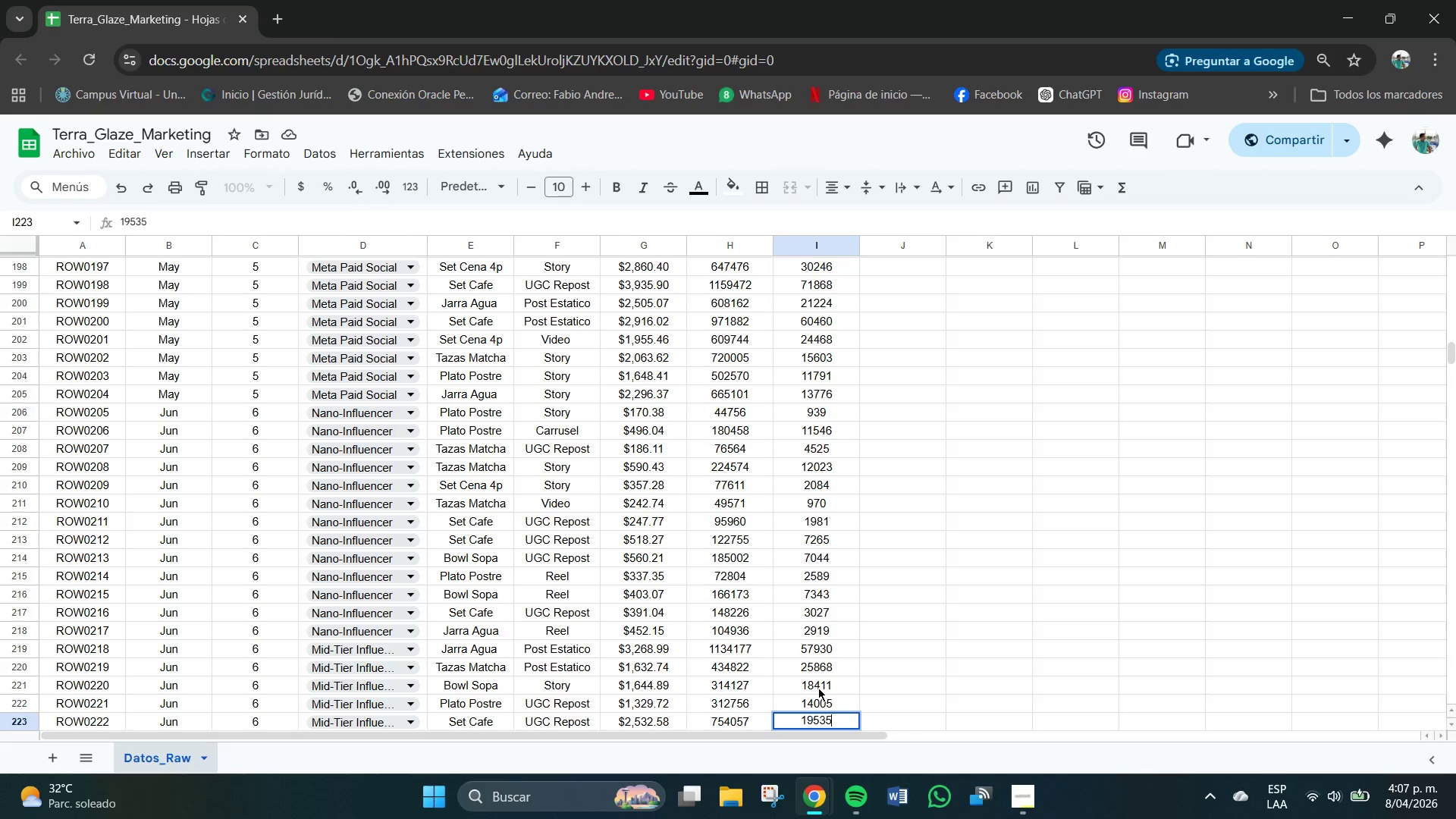 
key(NumpadEnter)
 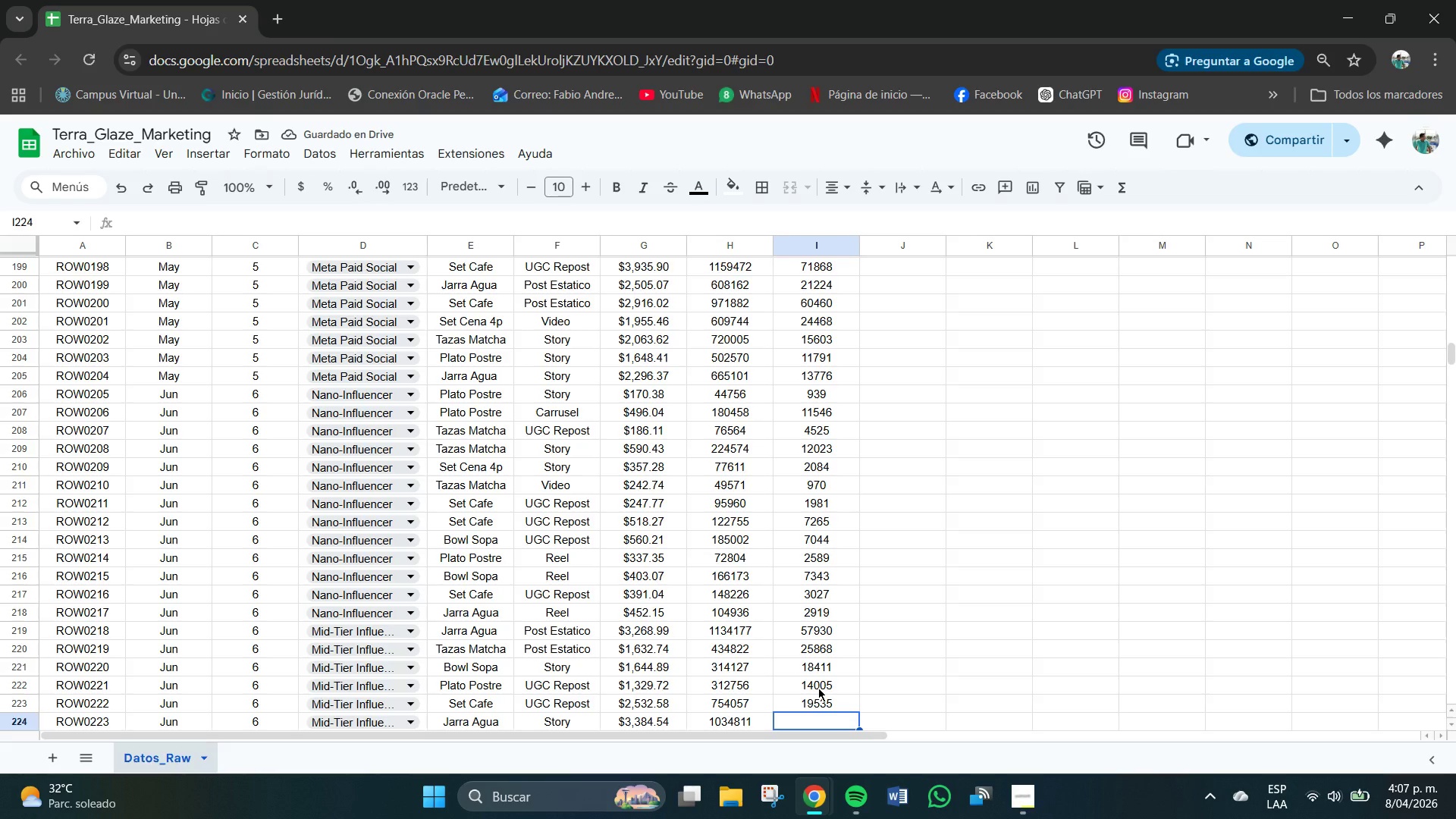 
key(Numpad5)
 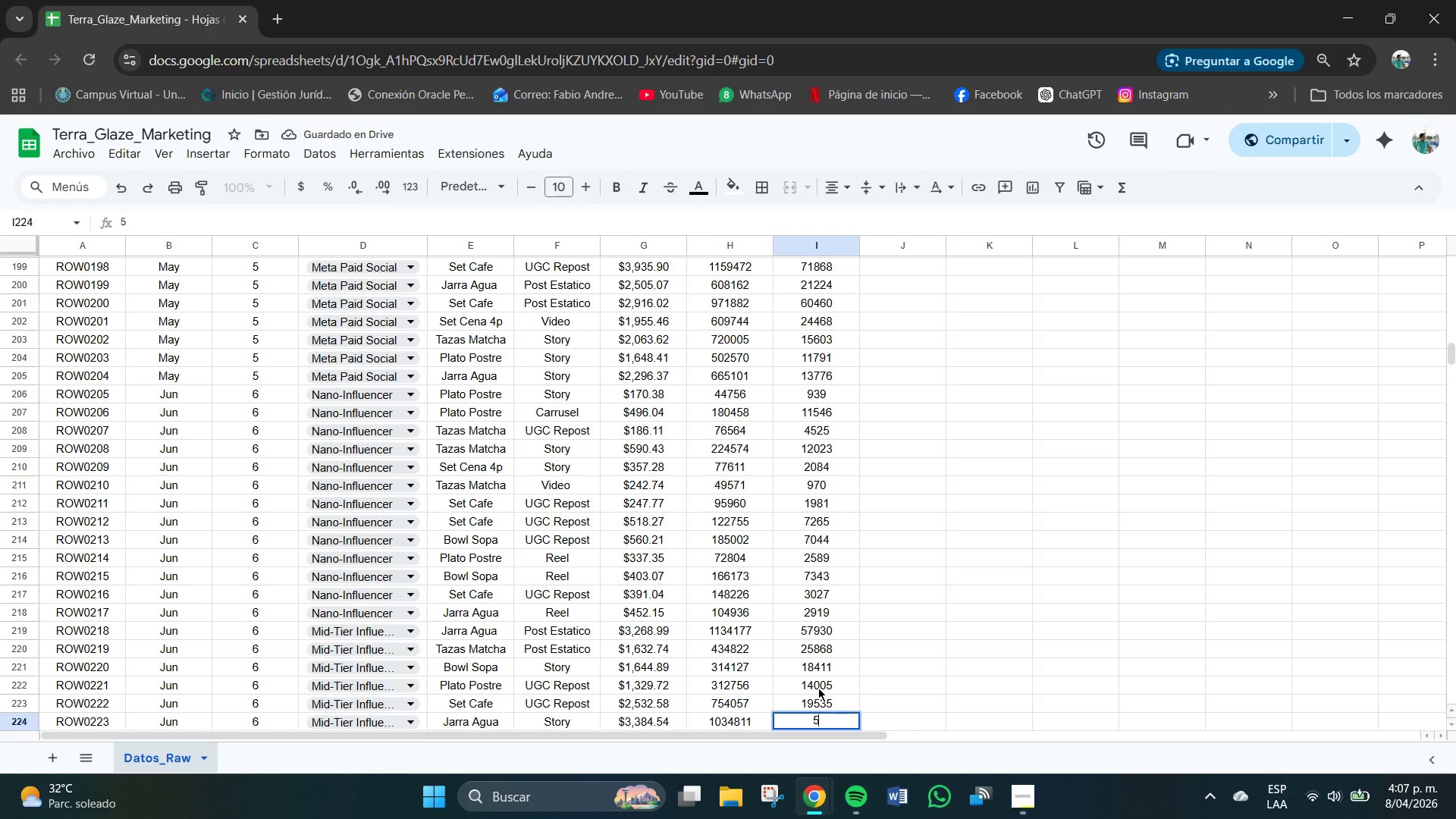 
key(Numpad9)
 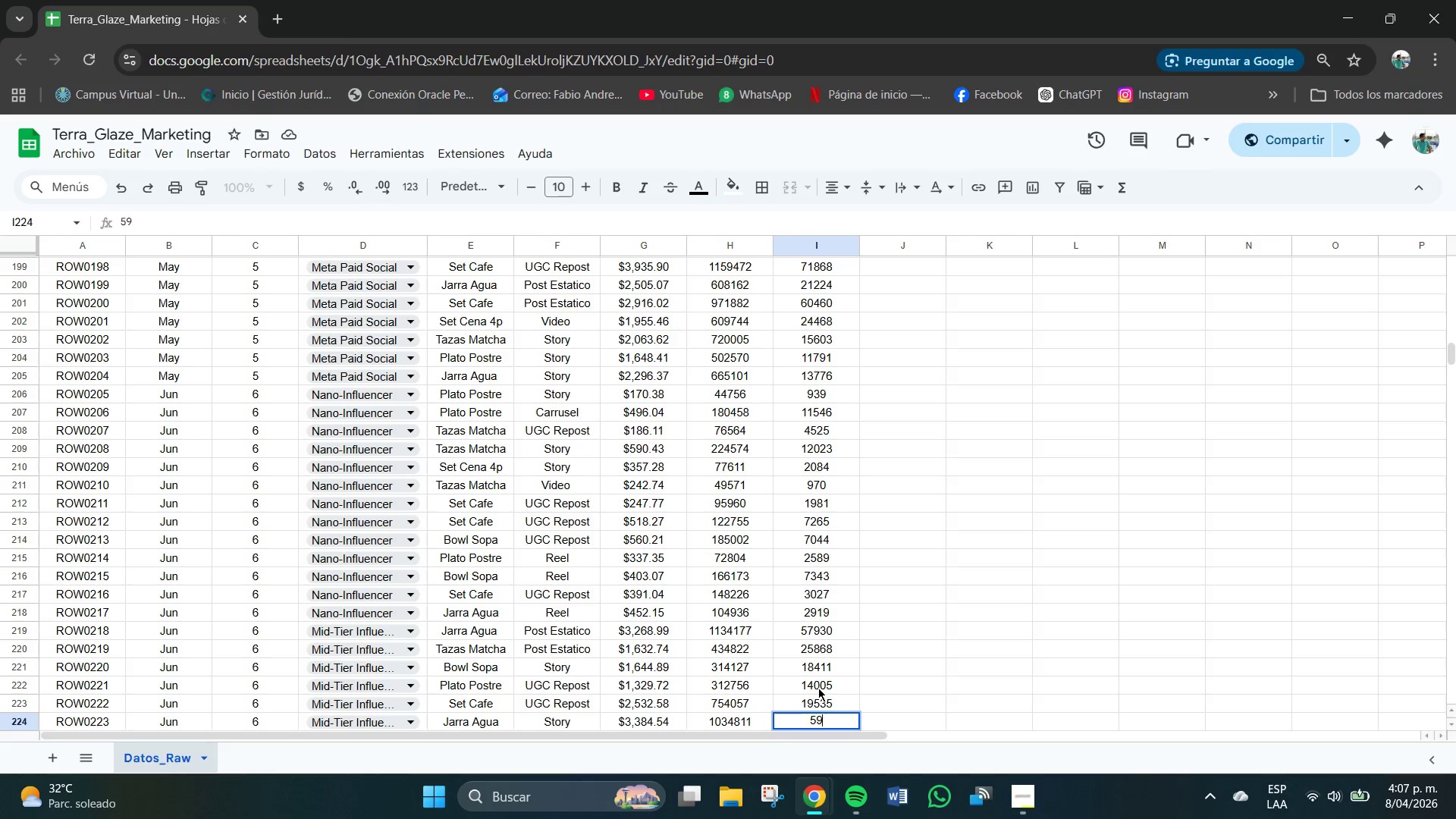 
key(Numpad4)
 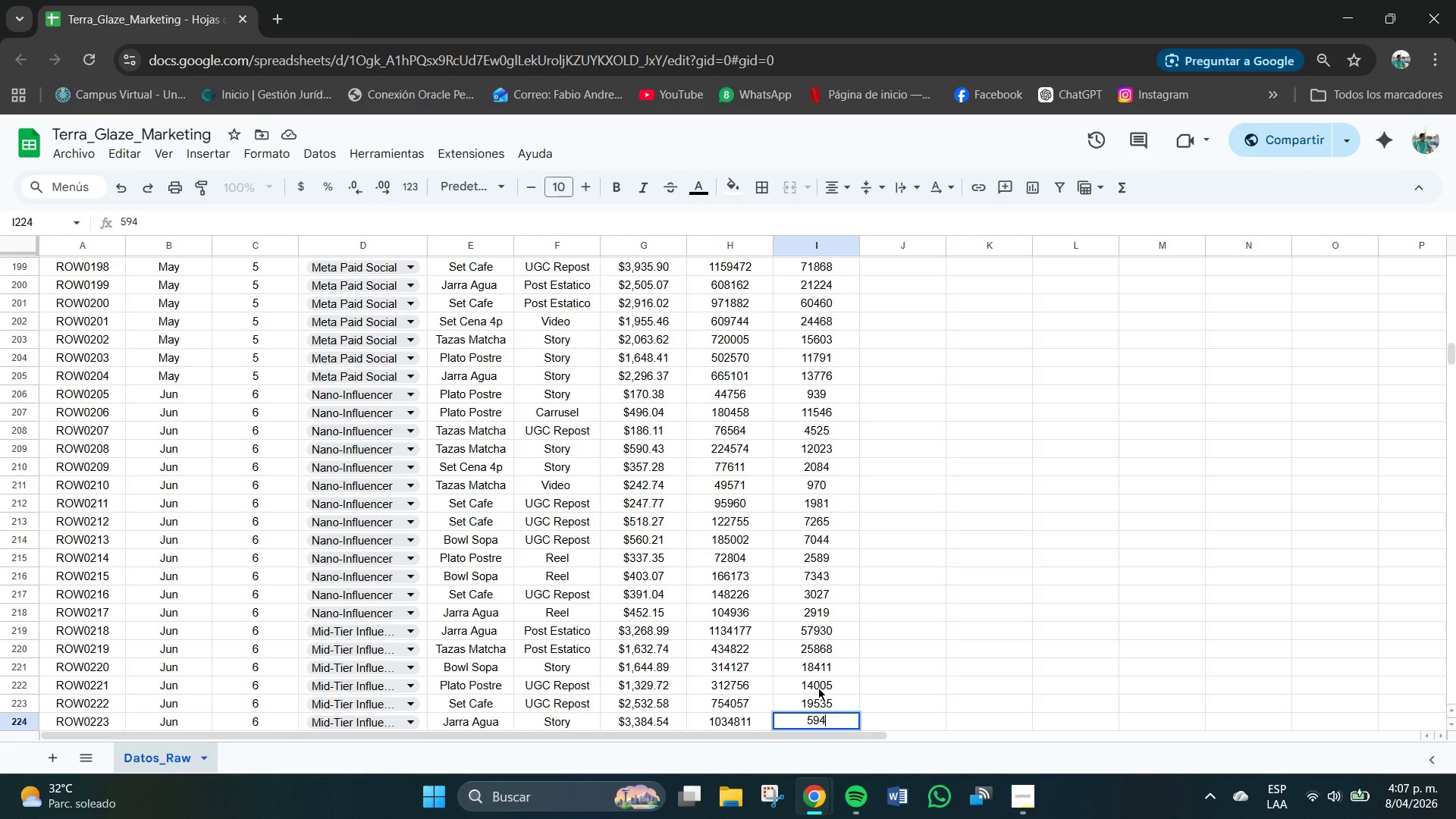 
key(Numpad3)
 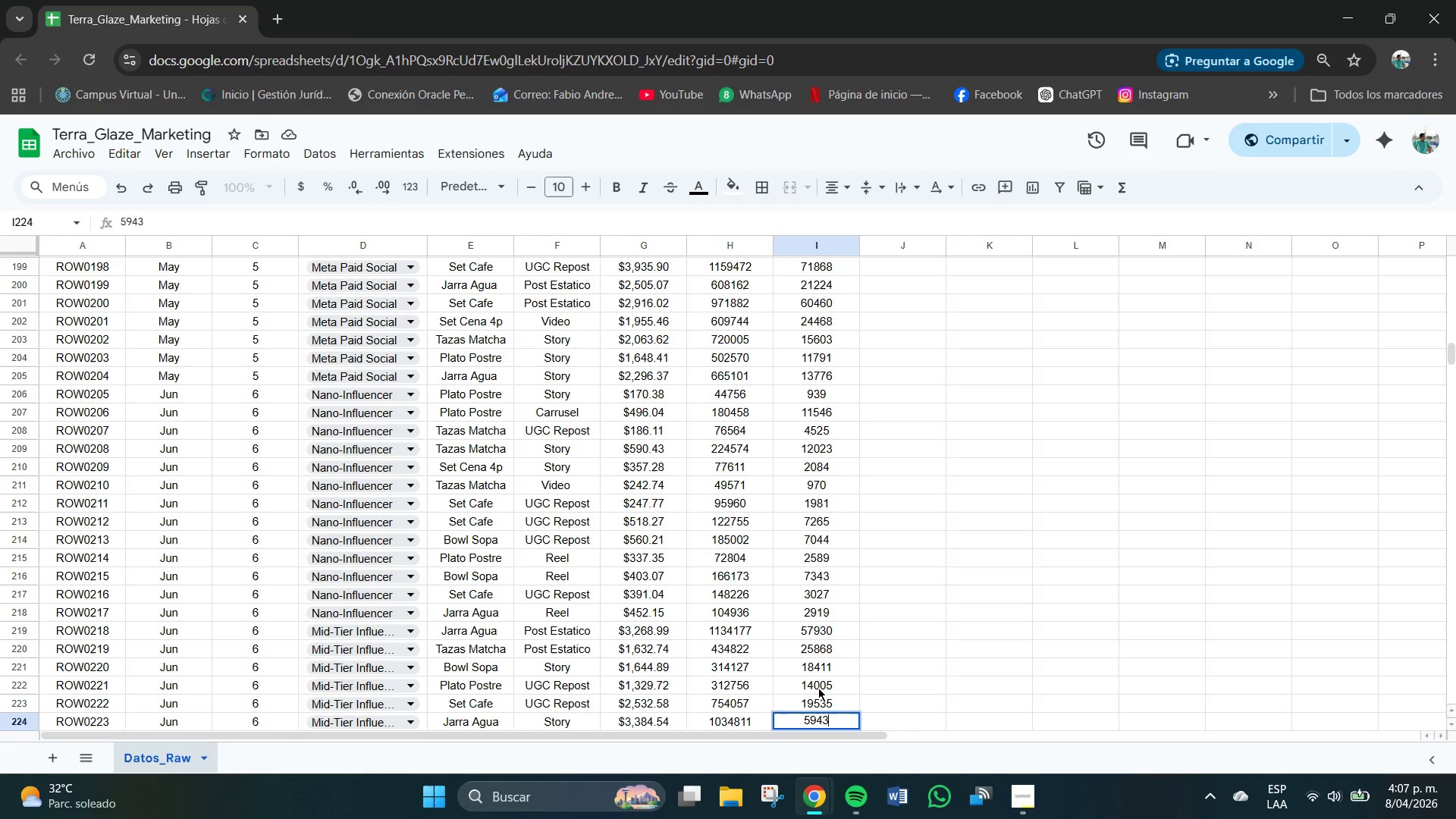 
key(Numpad5)
 